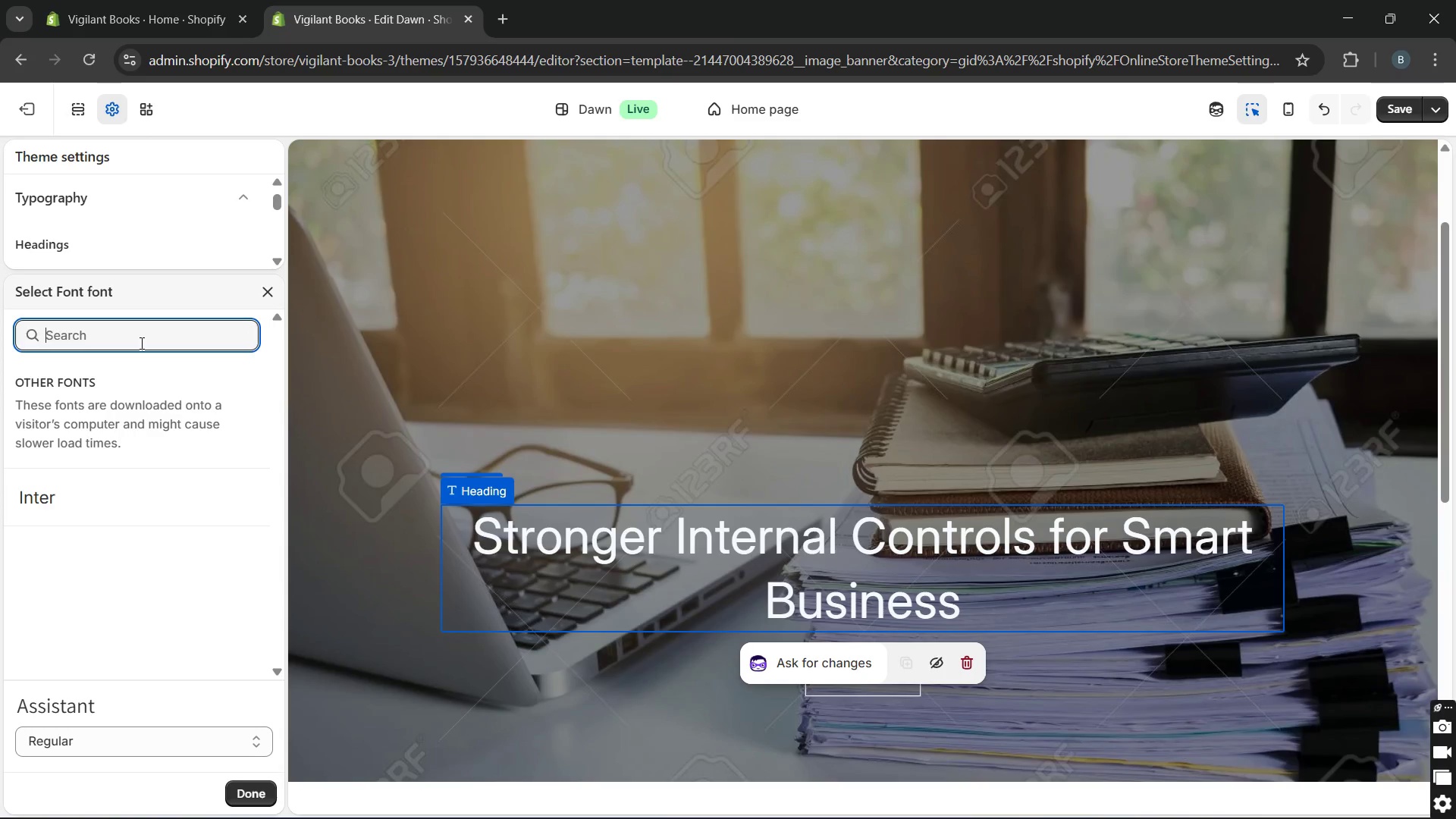 
key(Backspace)
 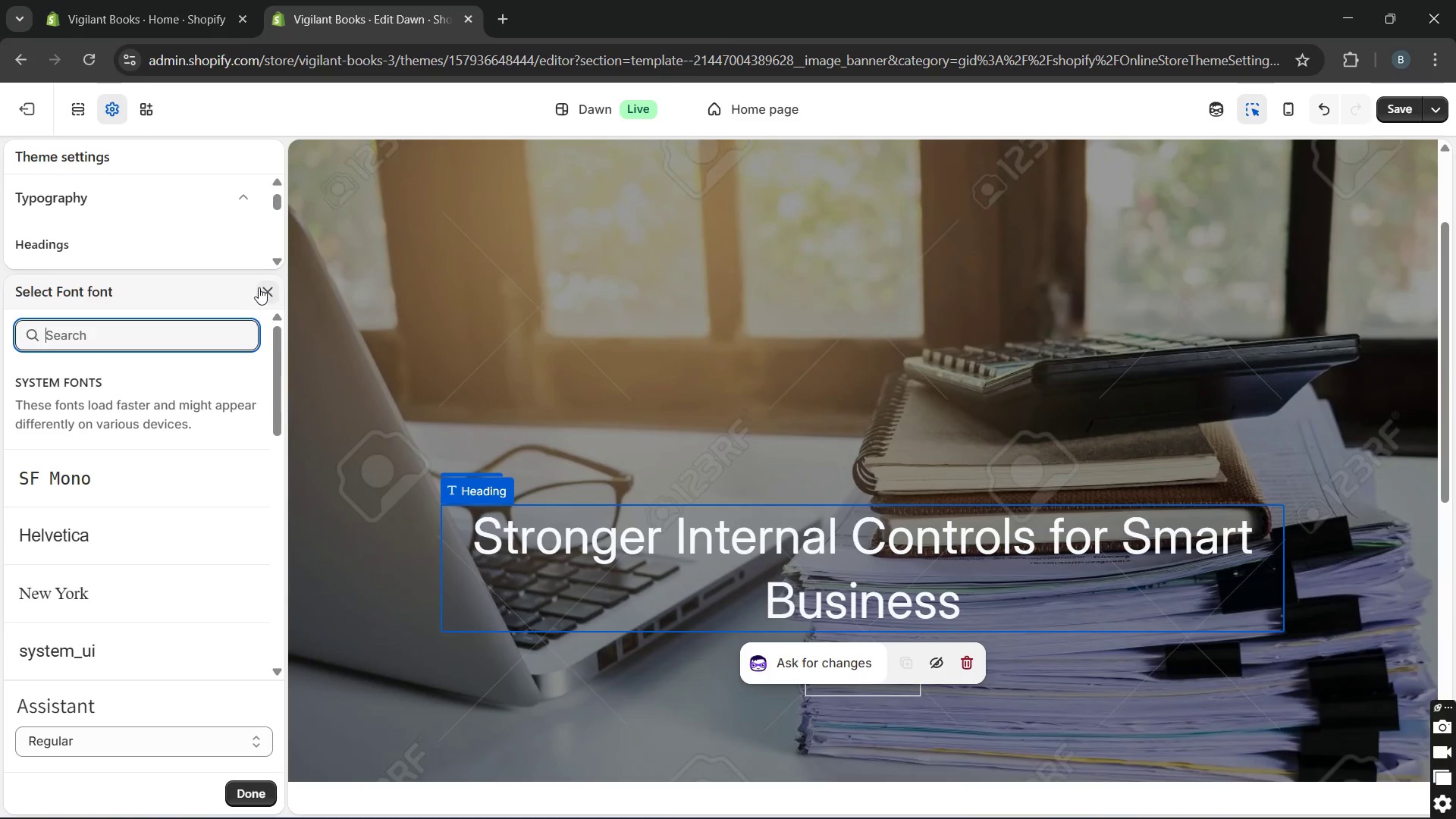 
left_click([262, 290])
 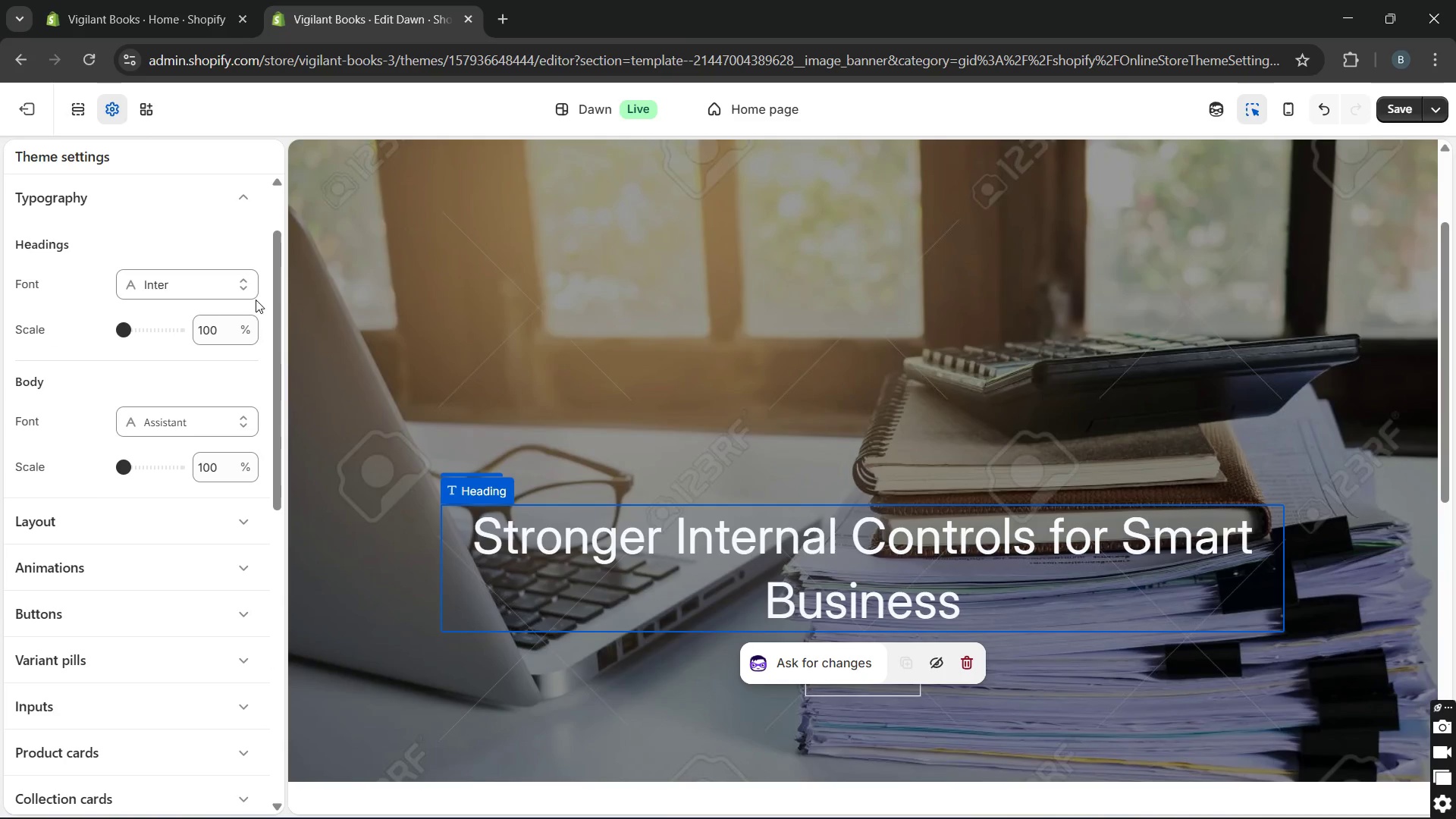 
wait(11.58)
 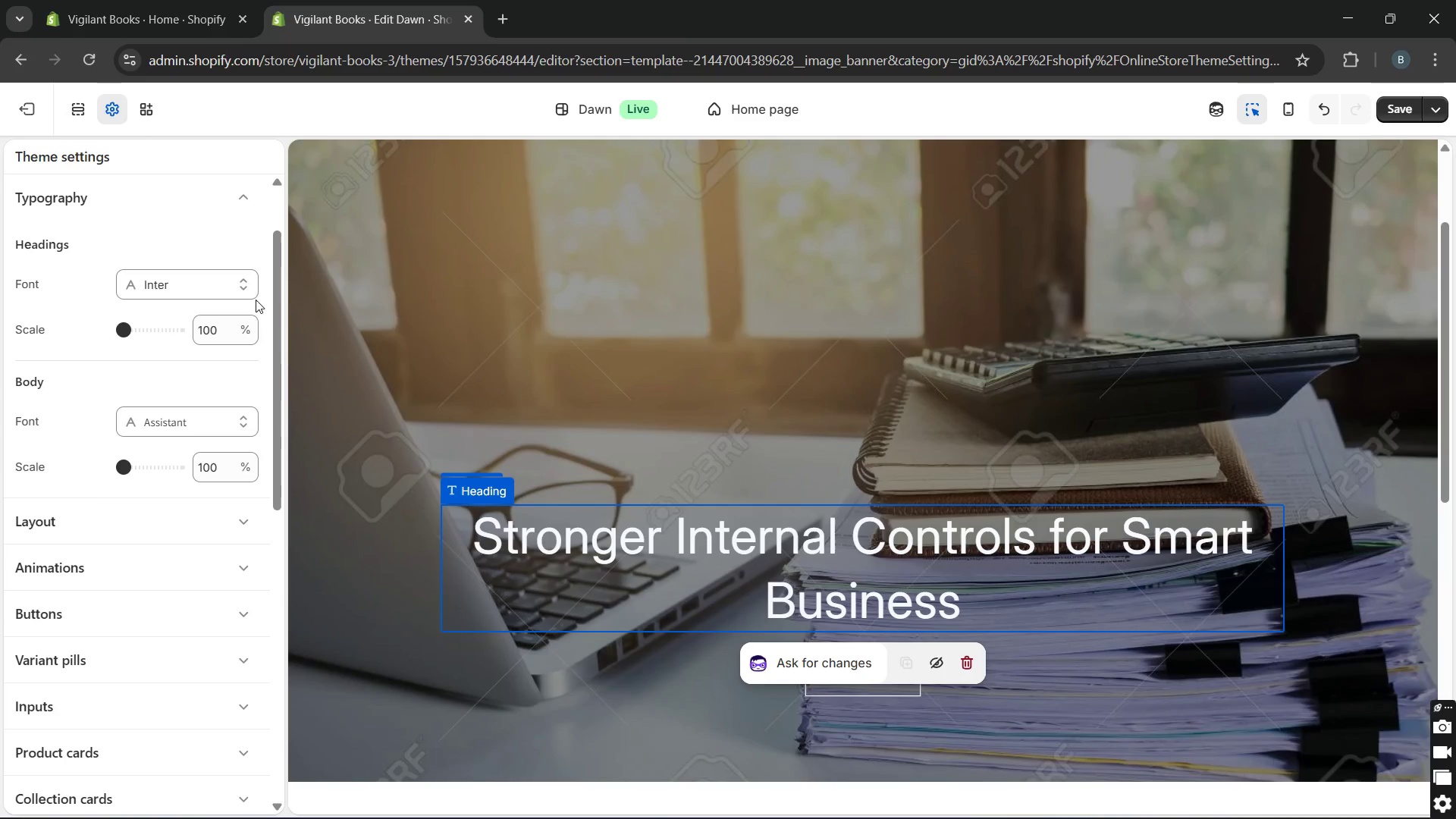 
left_click([112, 115])
 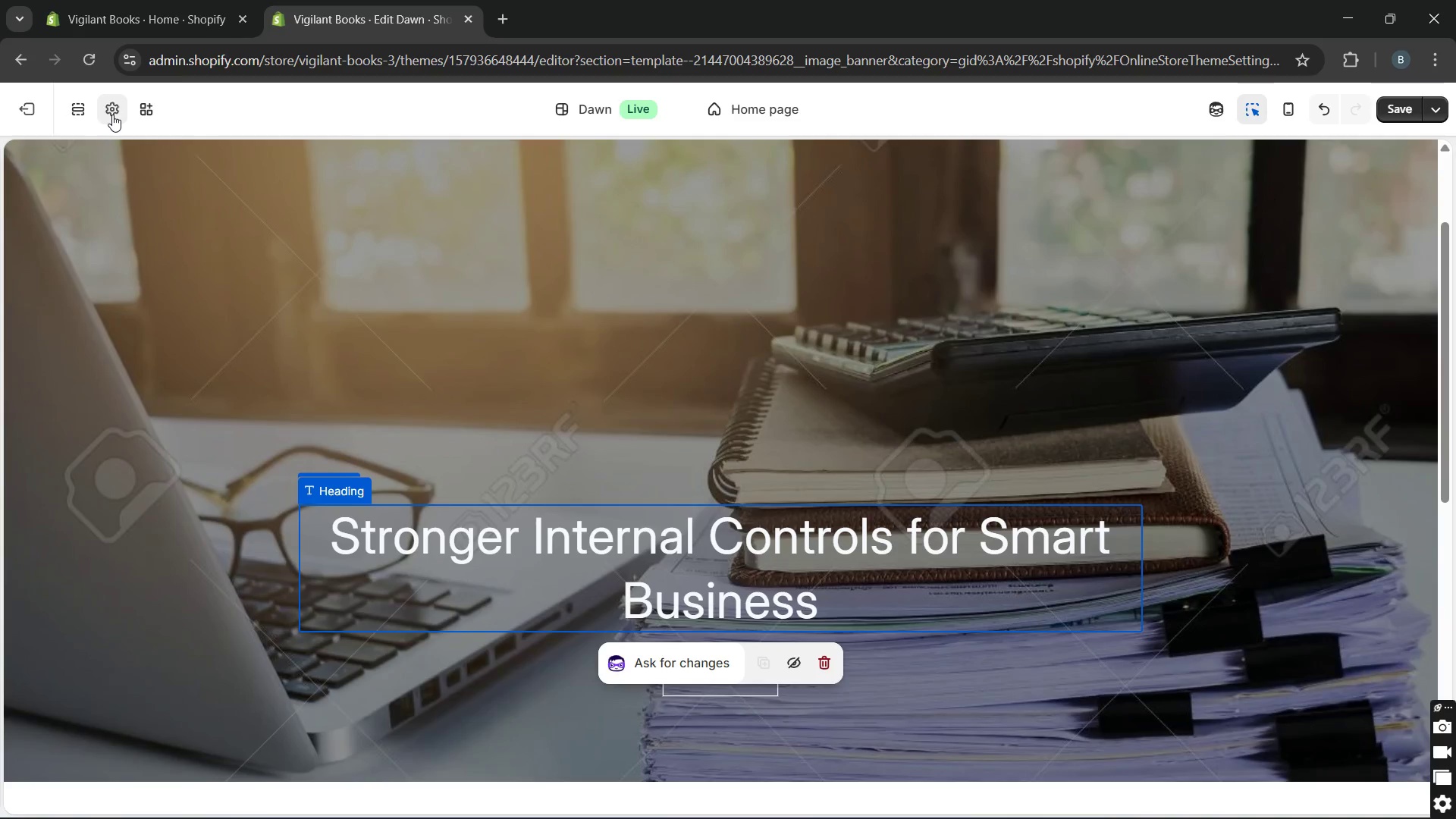 
left_click([112, 115])
 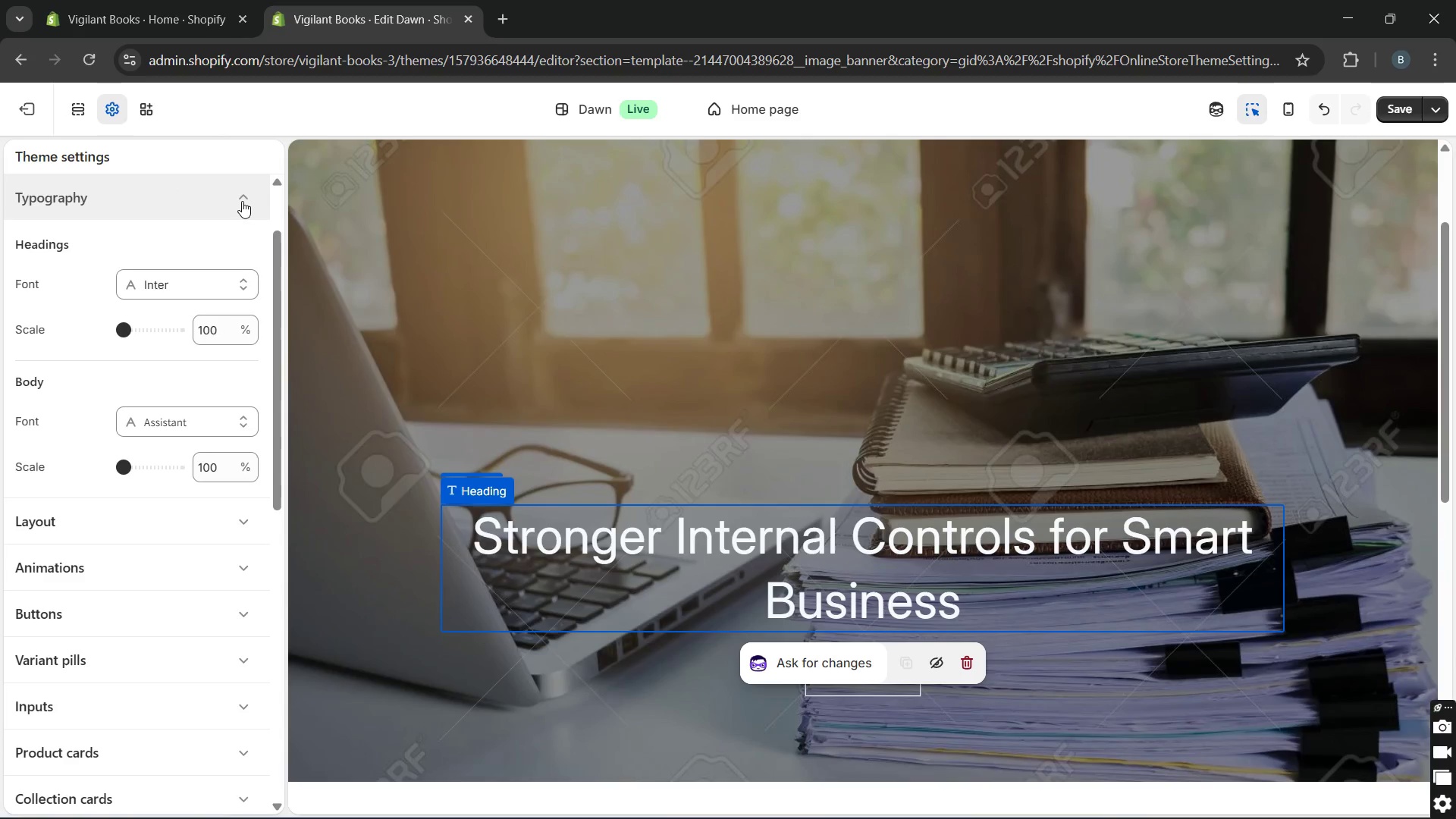 
wait(6.31)
 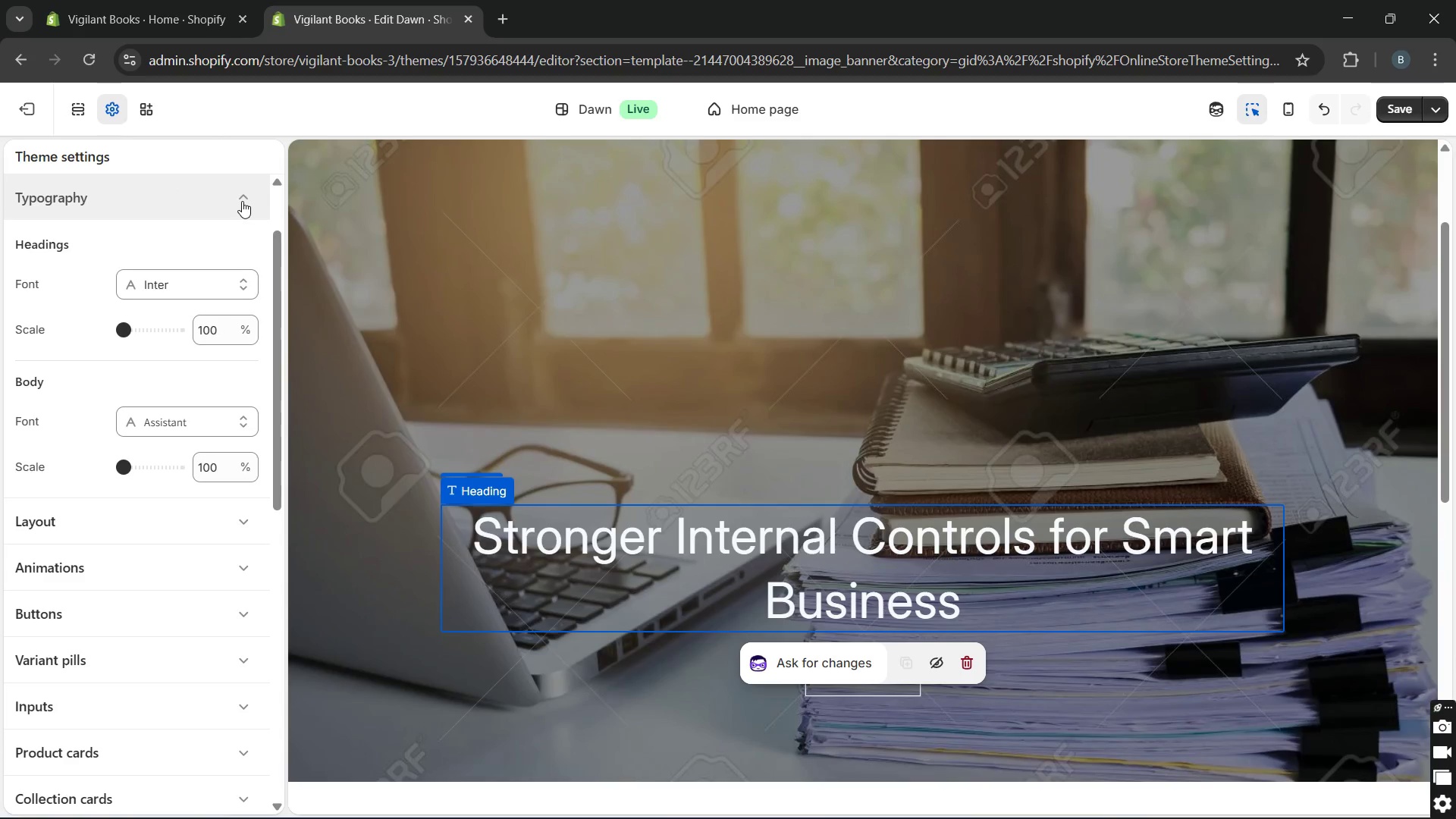 
left_click([242, 201])
 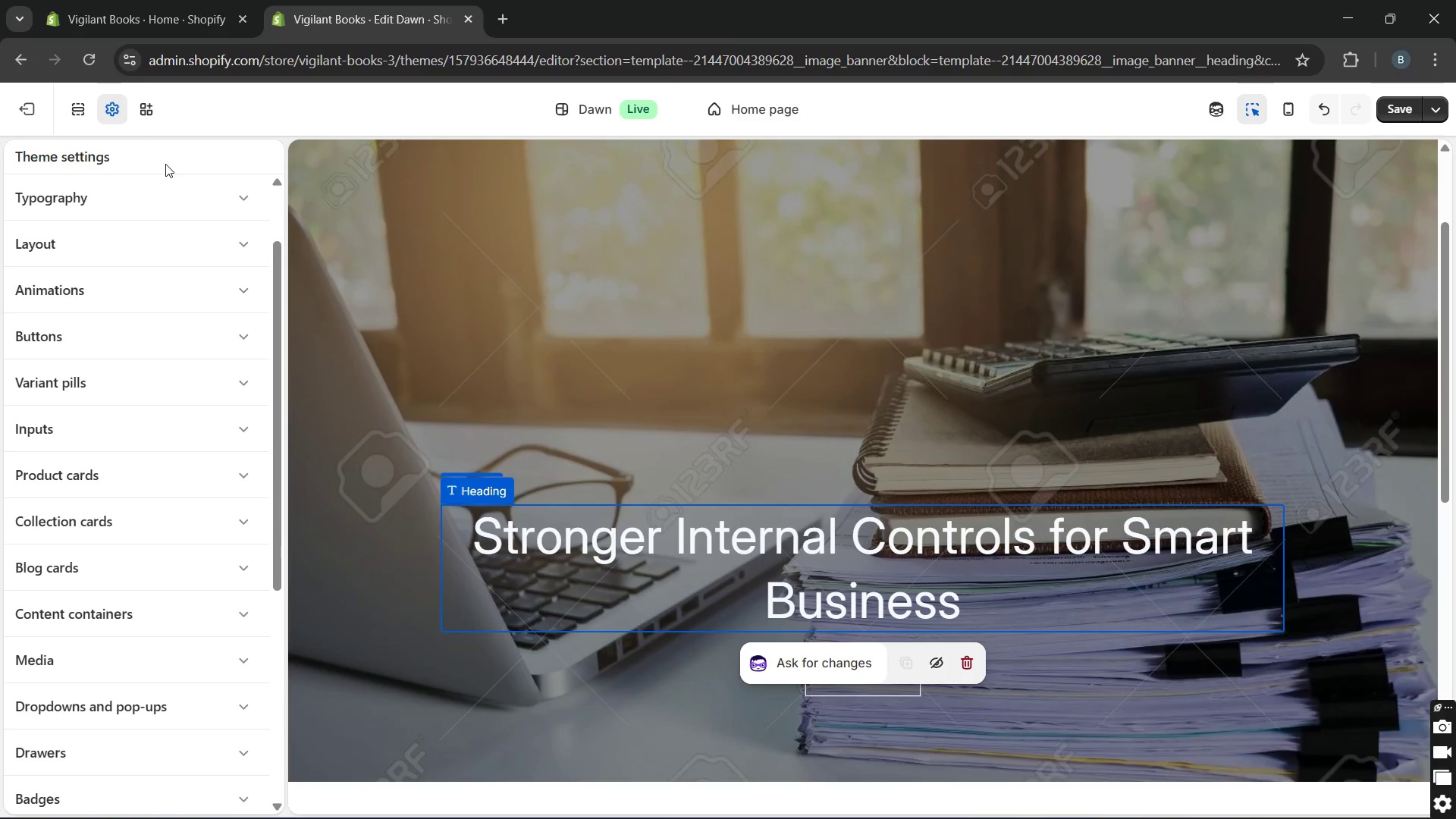 
wait(9.91)
 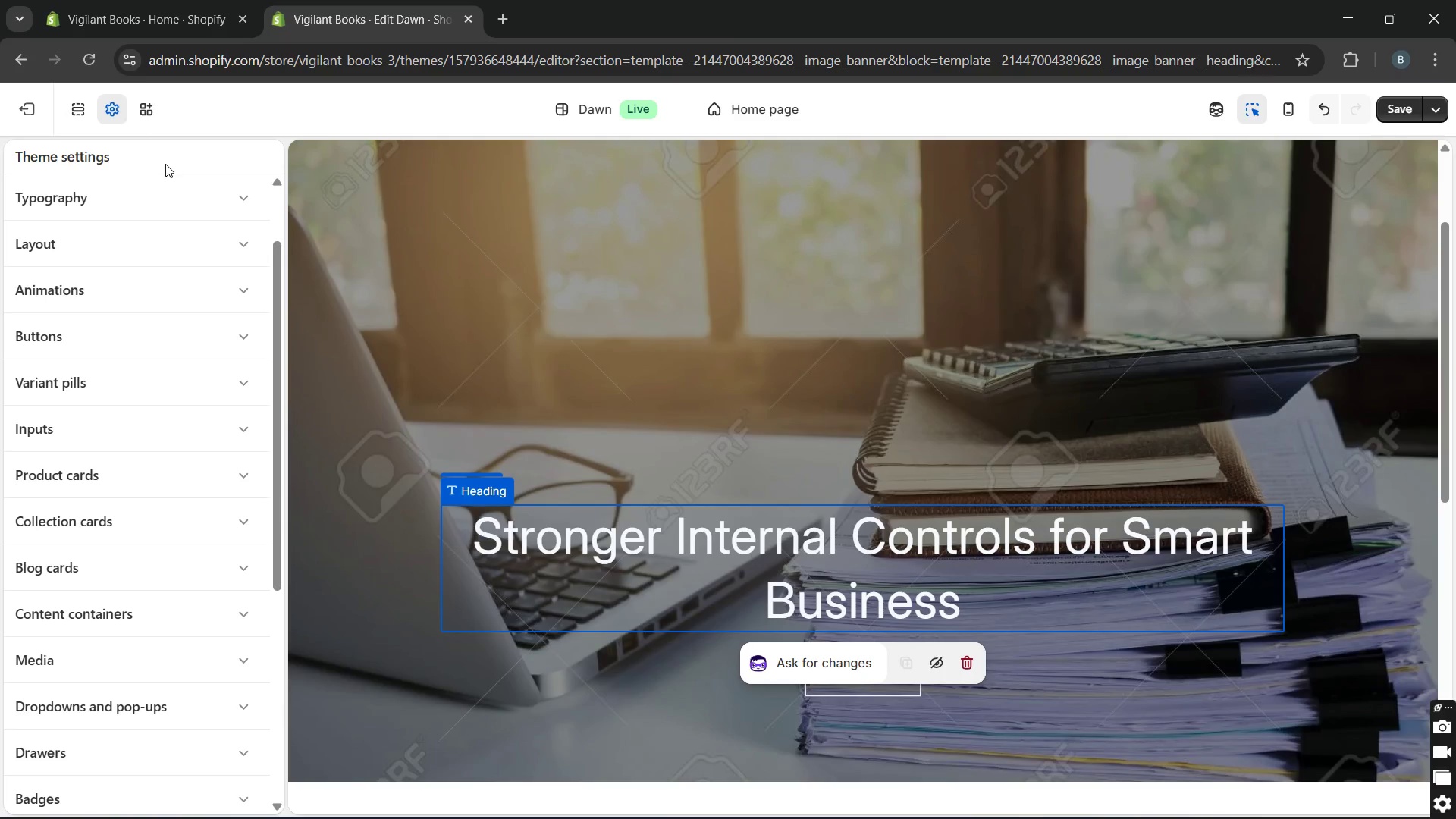 
left_click([86, 118])
 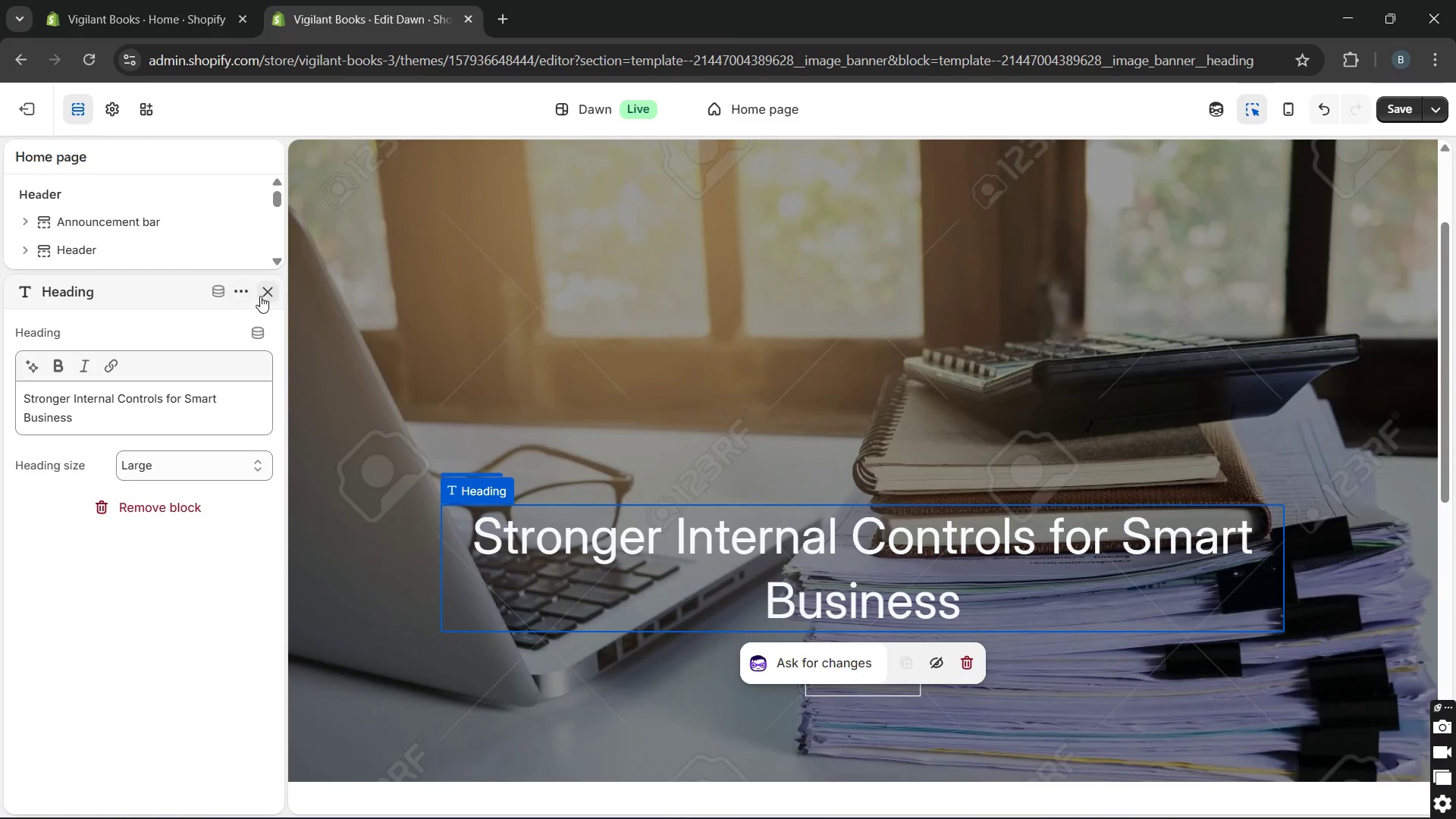 
left_click([263, 296])
 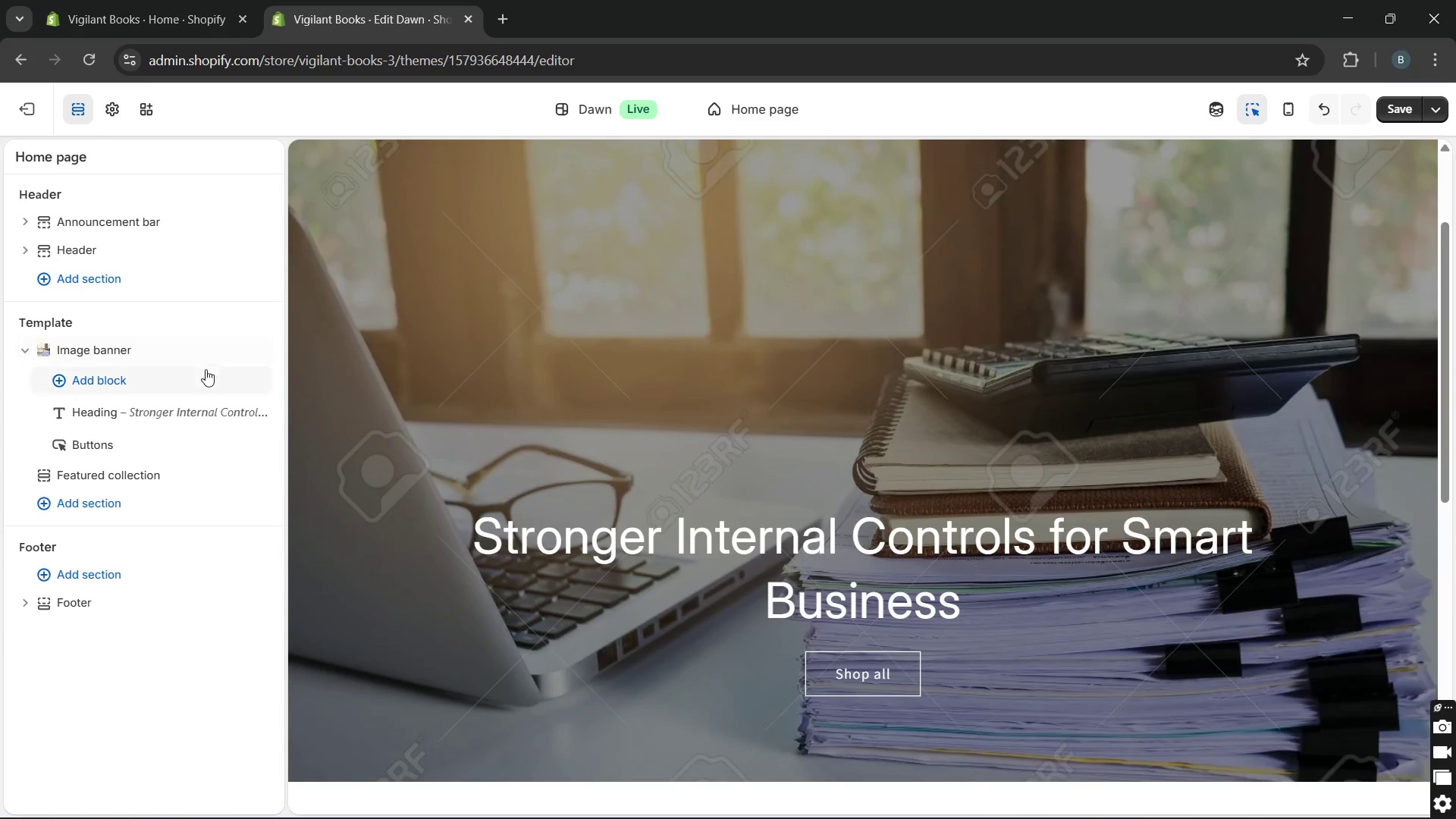 
mouse_move([143, 466])
 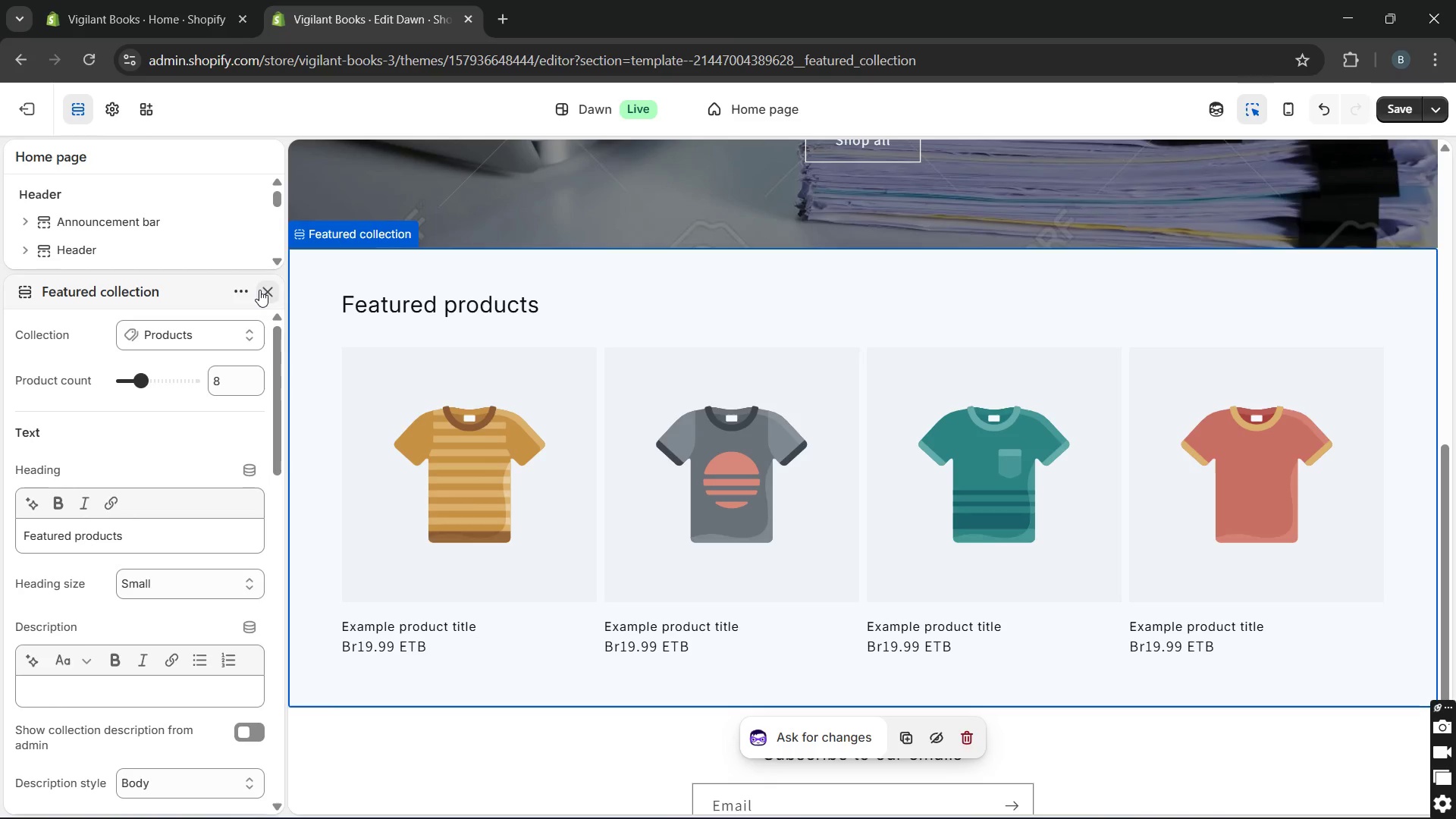 
left_click([259, 290])
 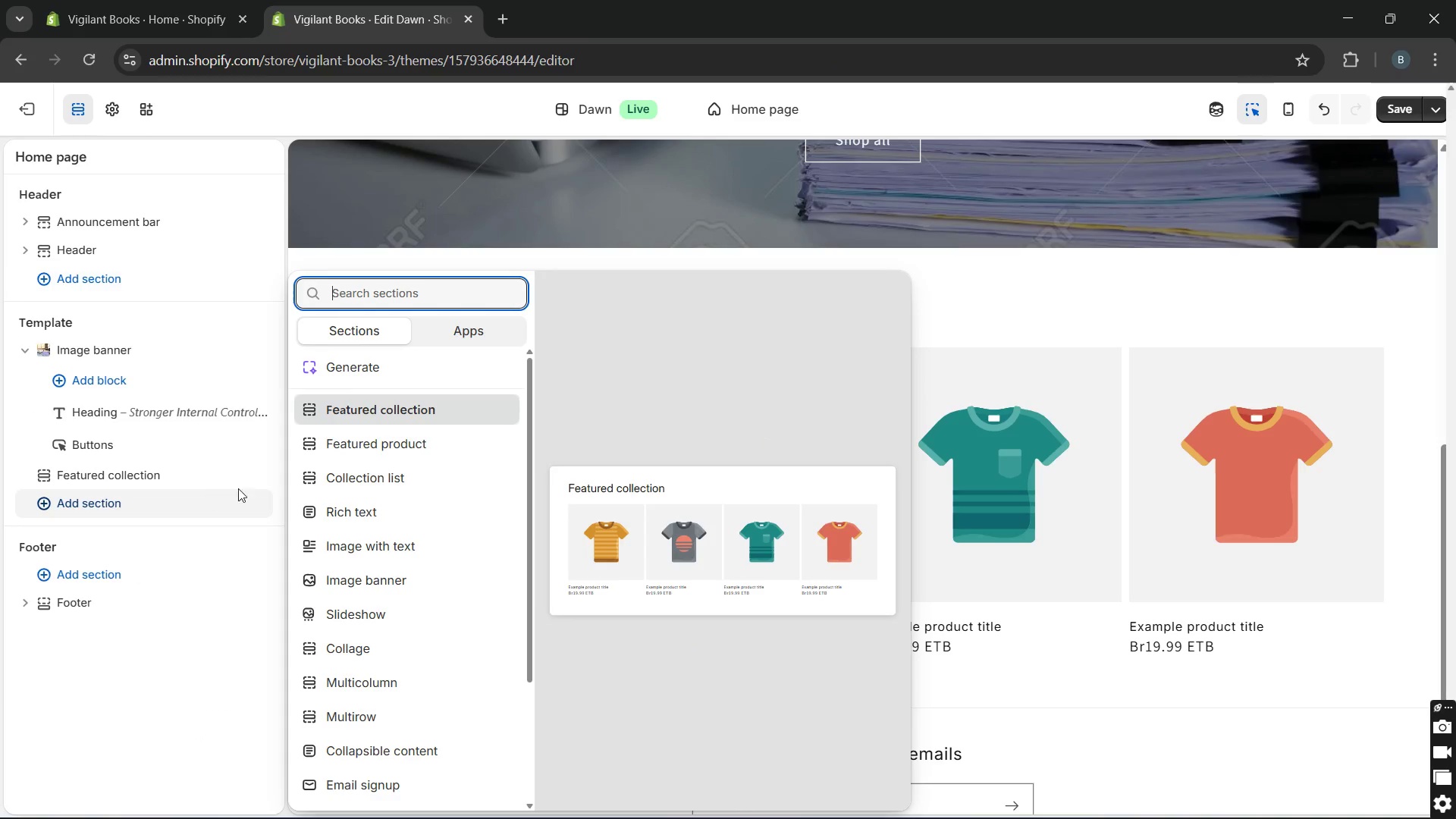 
scroll: coordinate [403, 632], scroll_direction: down, amount: 30.0
 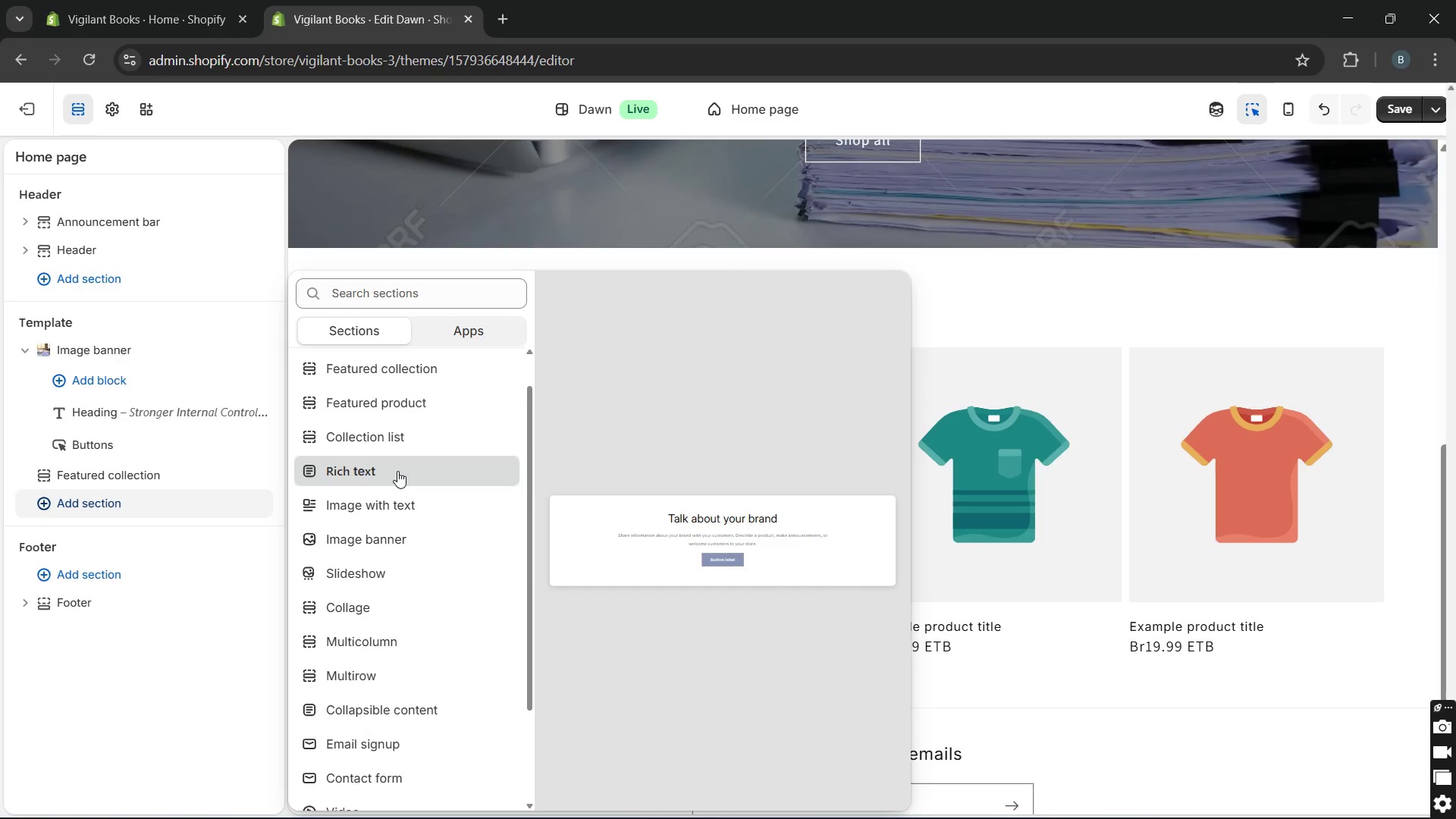 
left_click([397, 471])
 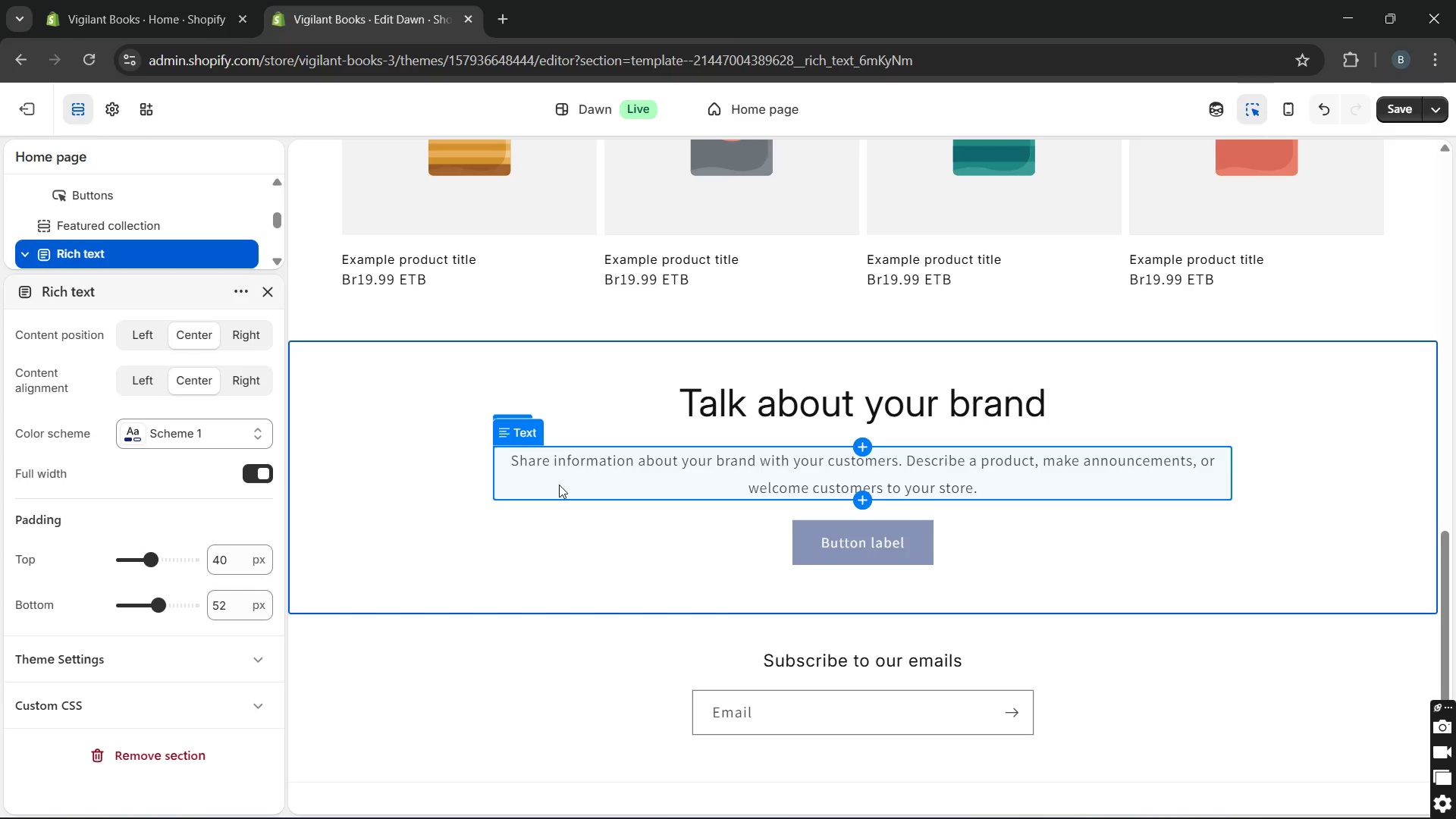 
wait(21.22)
 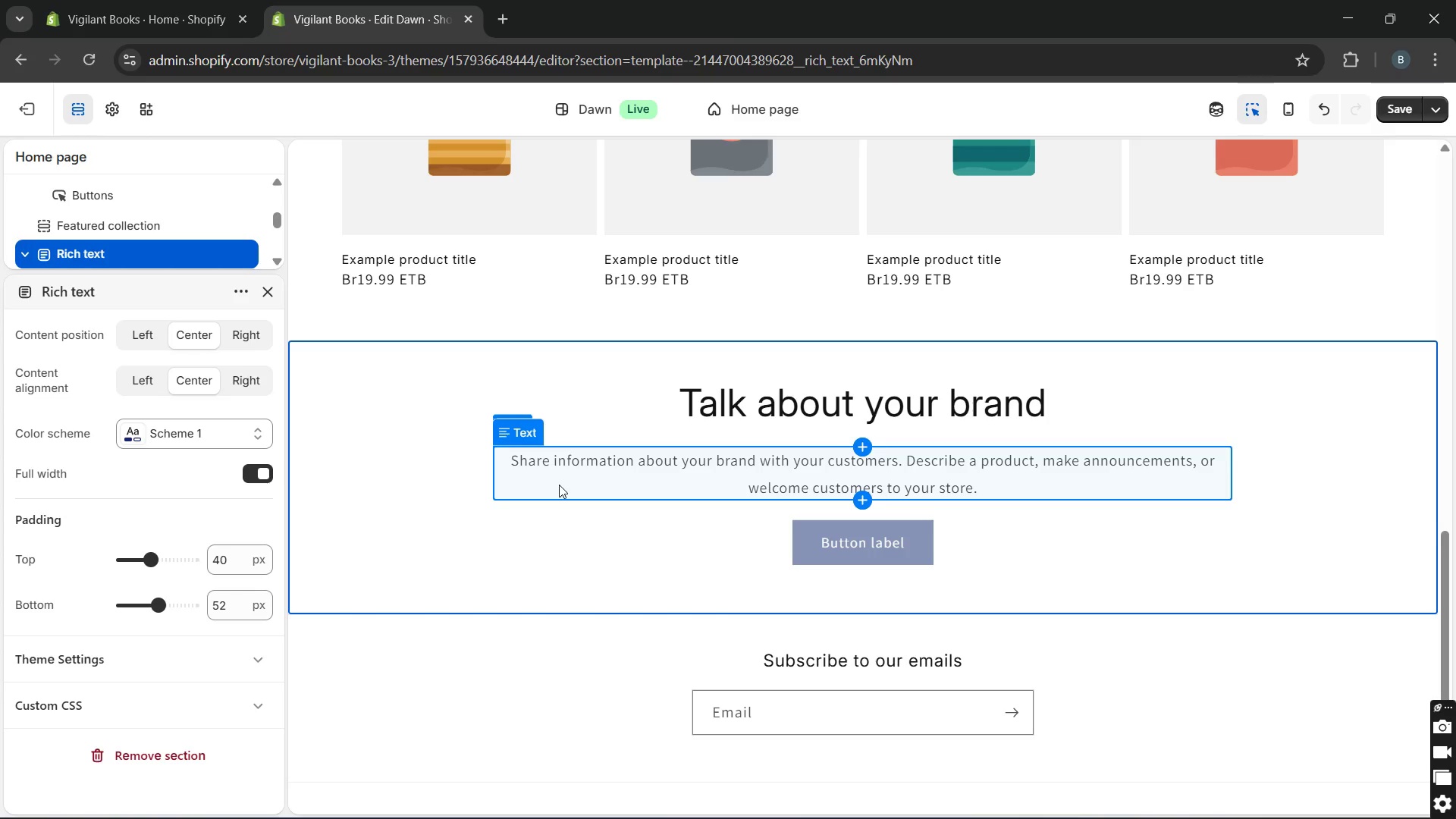 
type(s)
key(Backspace)
type(Shop Your bussiness )
 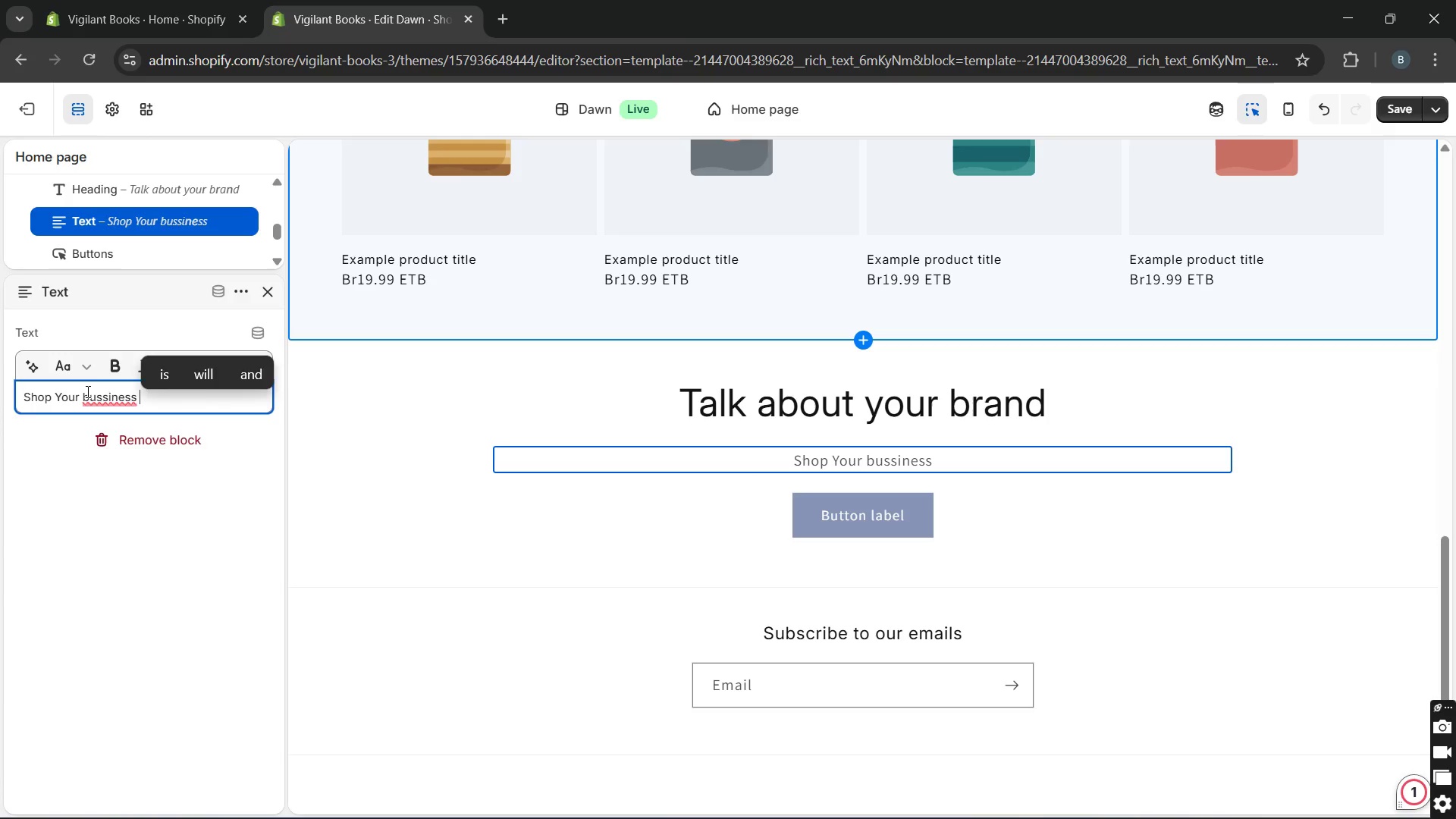 
wait(7.62)
 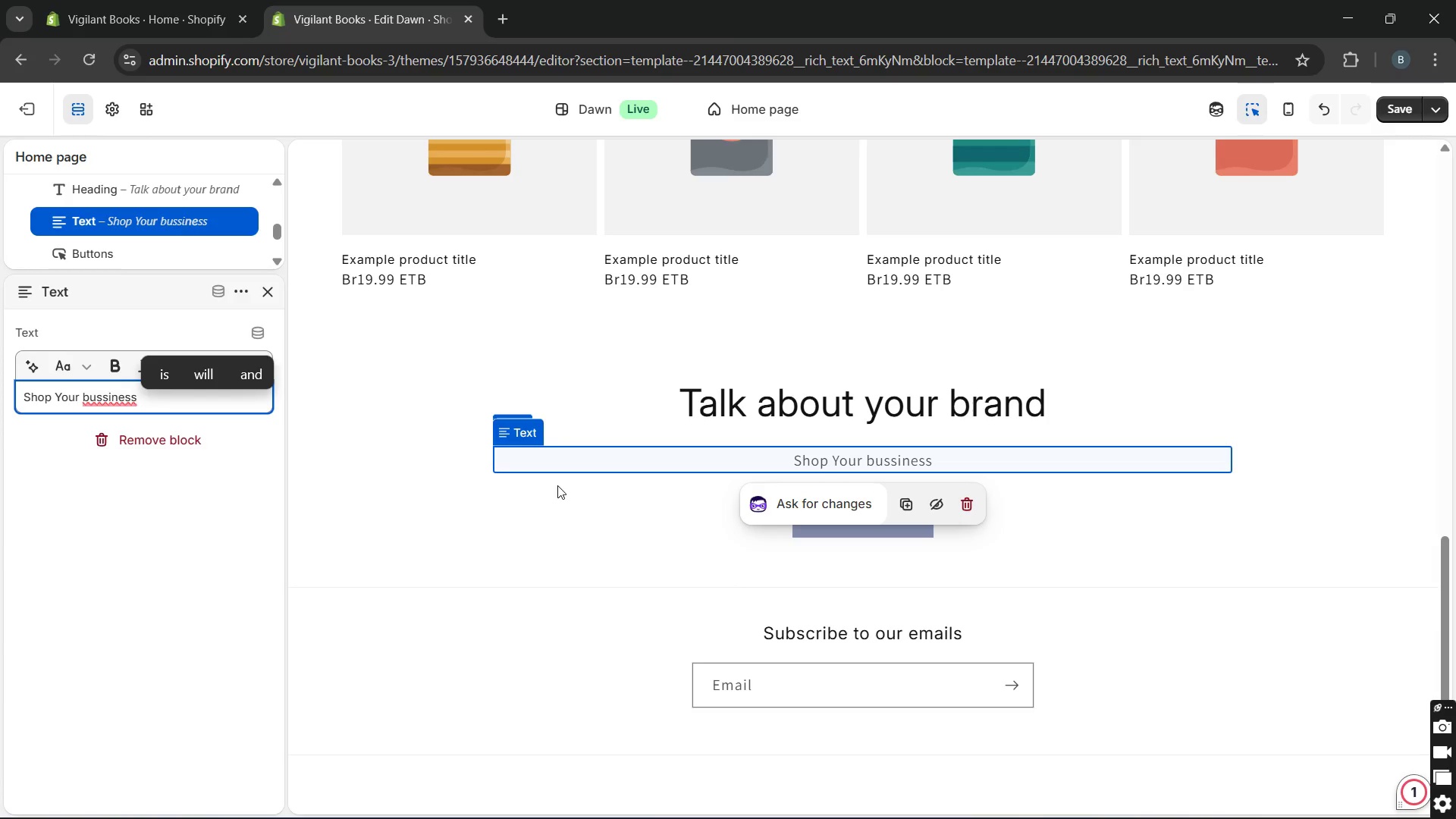 
left_click([108, 400])
 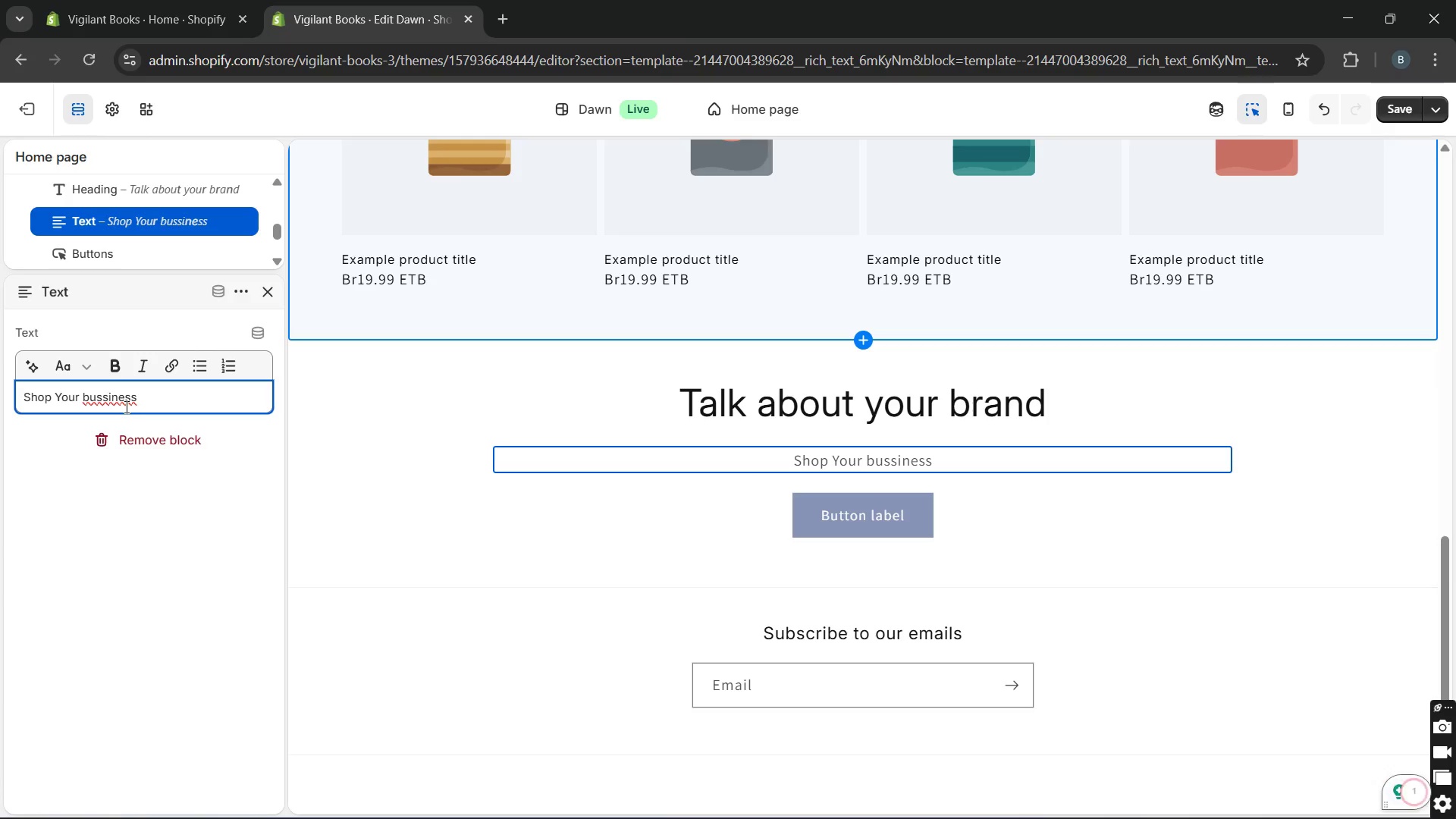 
key(Backspace)
 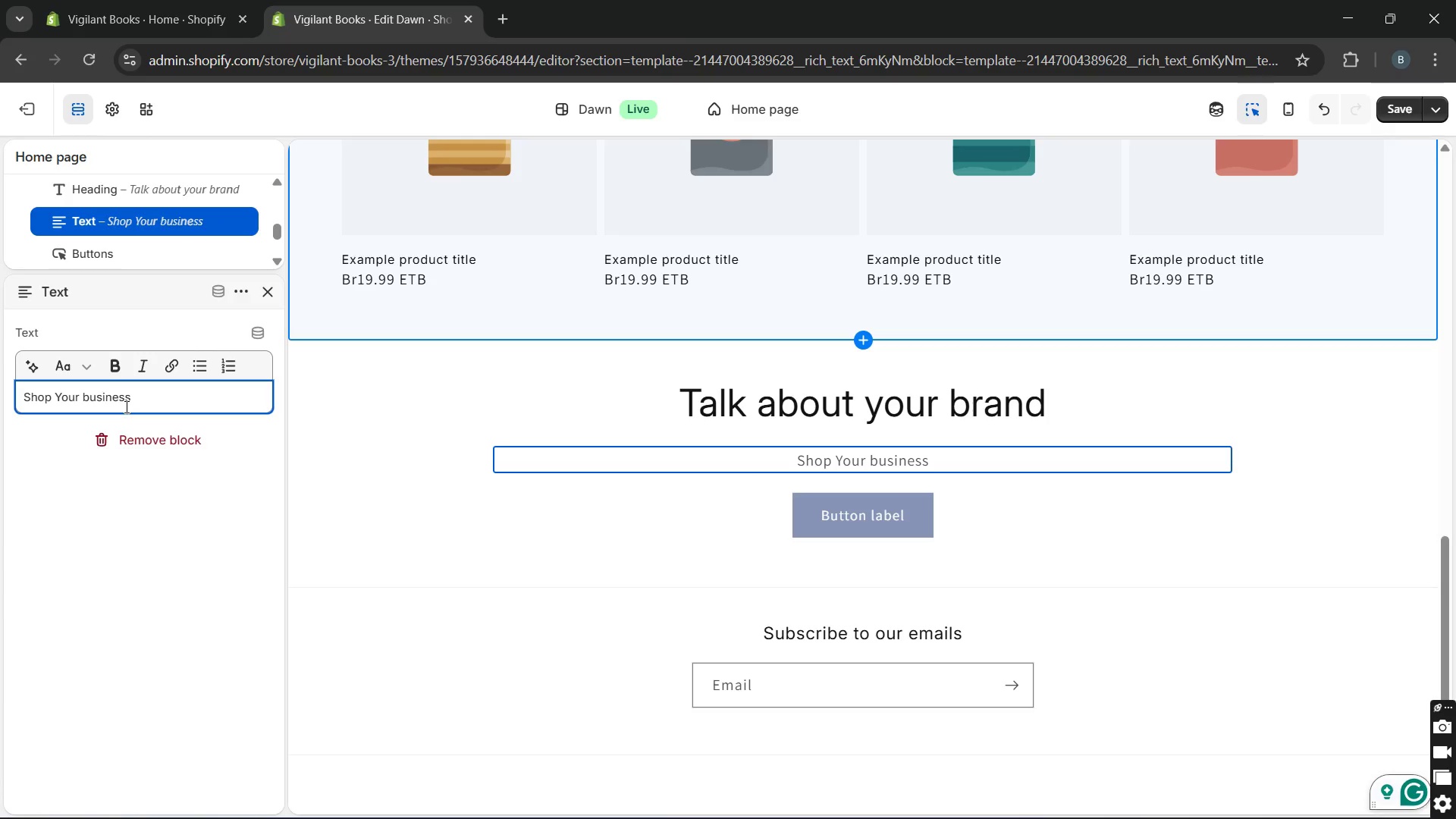 
hold_key(key=ArrowRight, duration=0.84)
 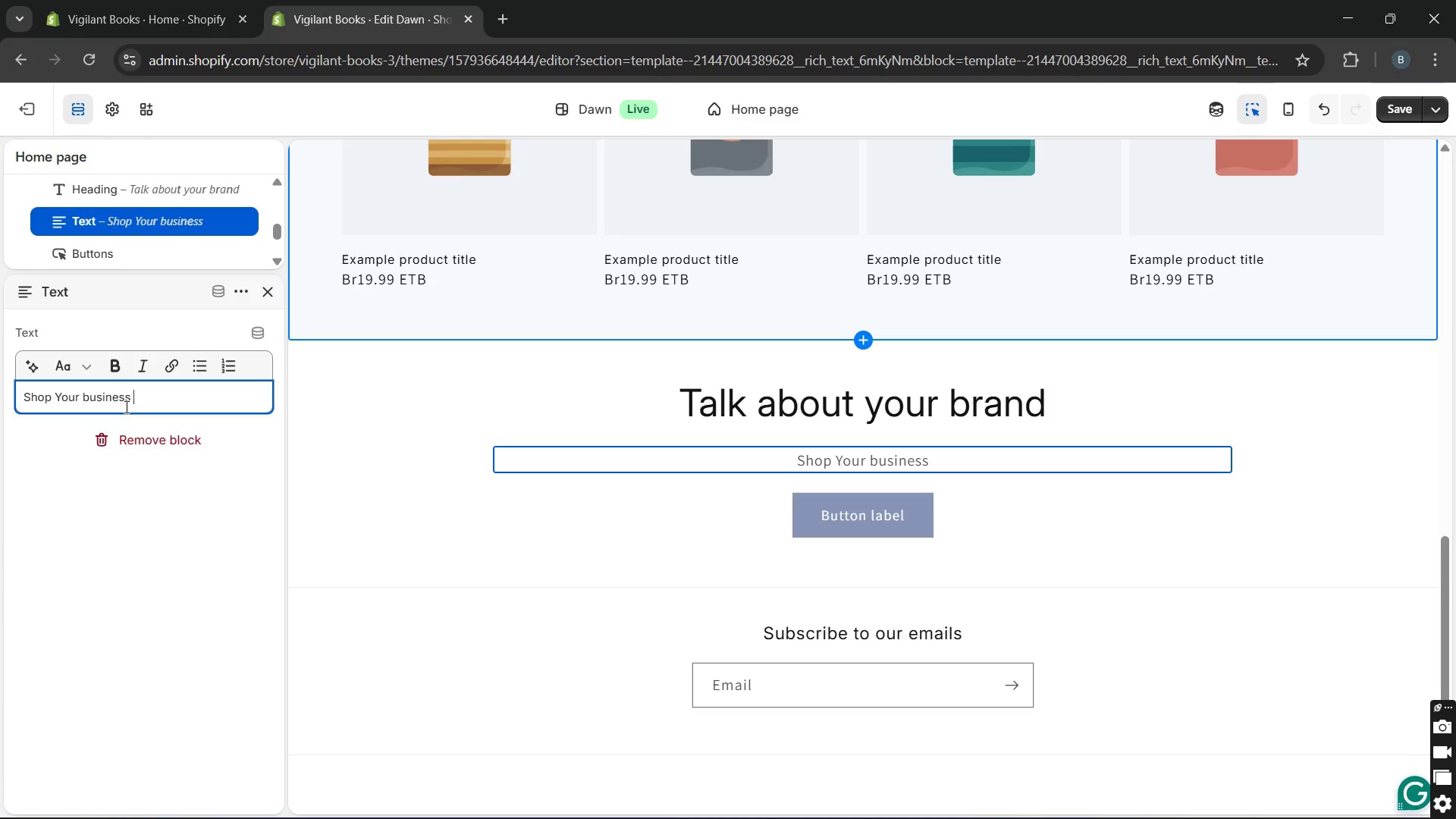 
type(from fraud before it starts )
 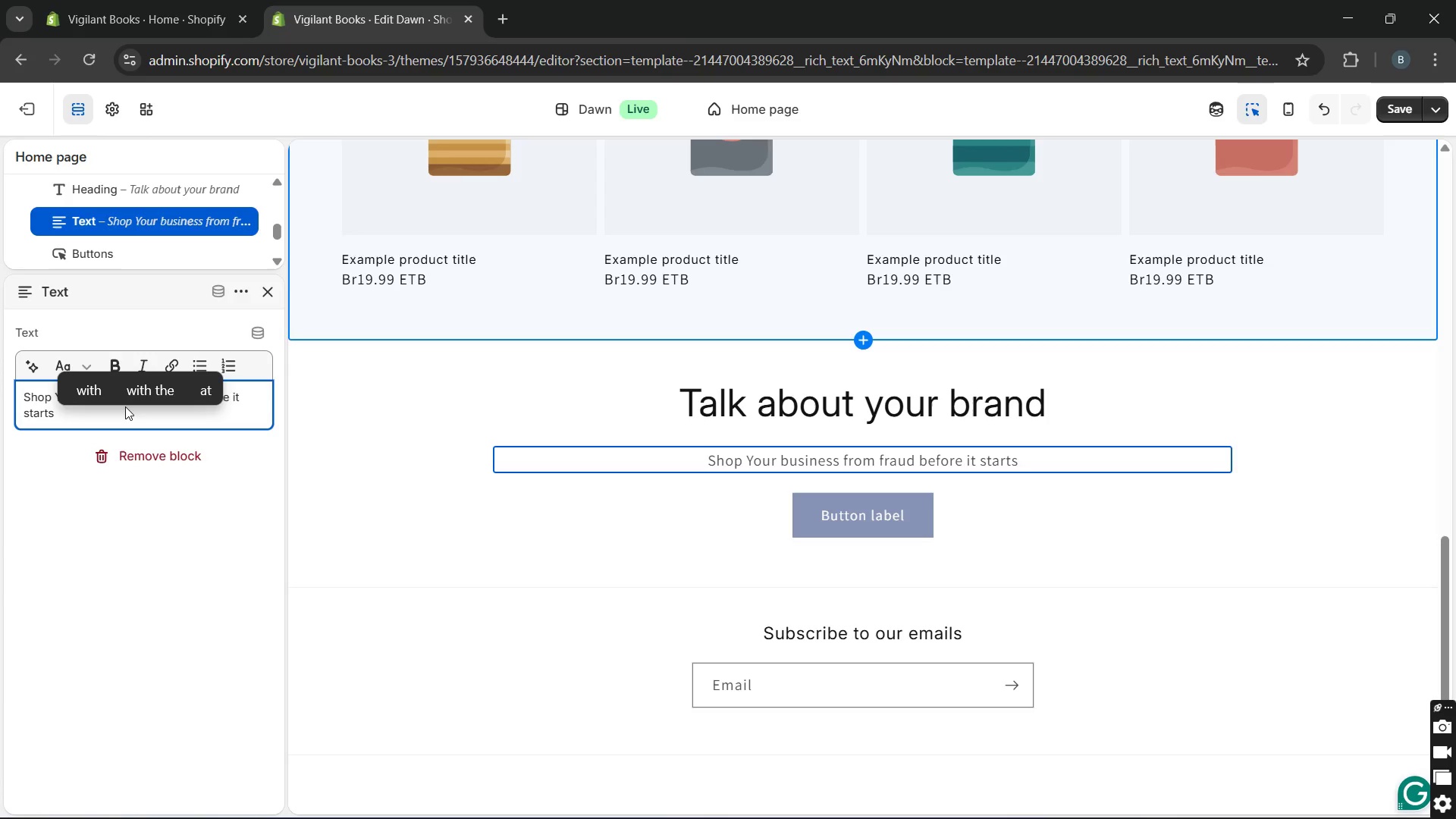 
wait(8.03)
 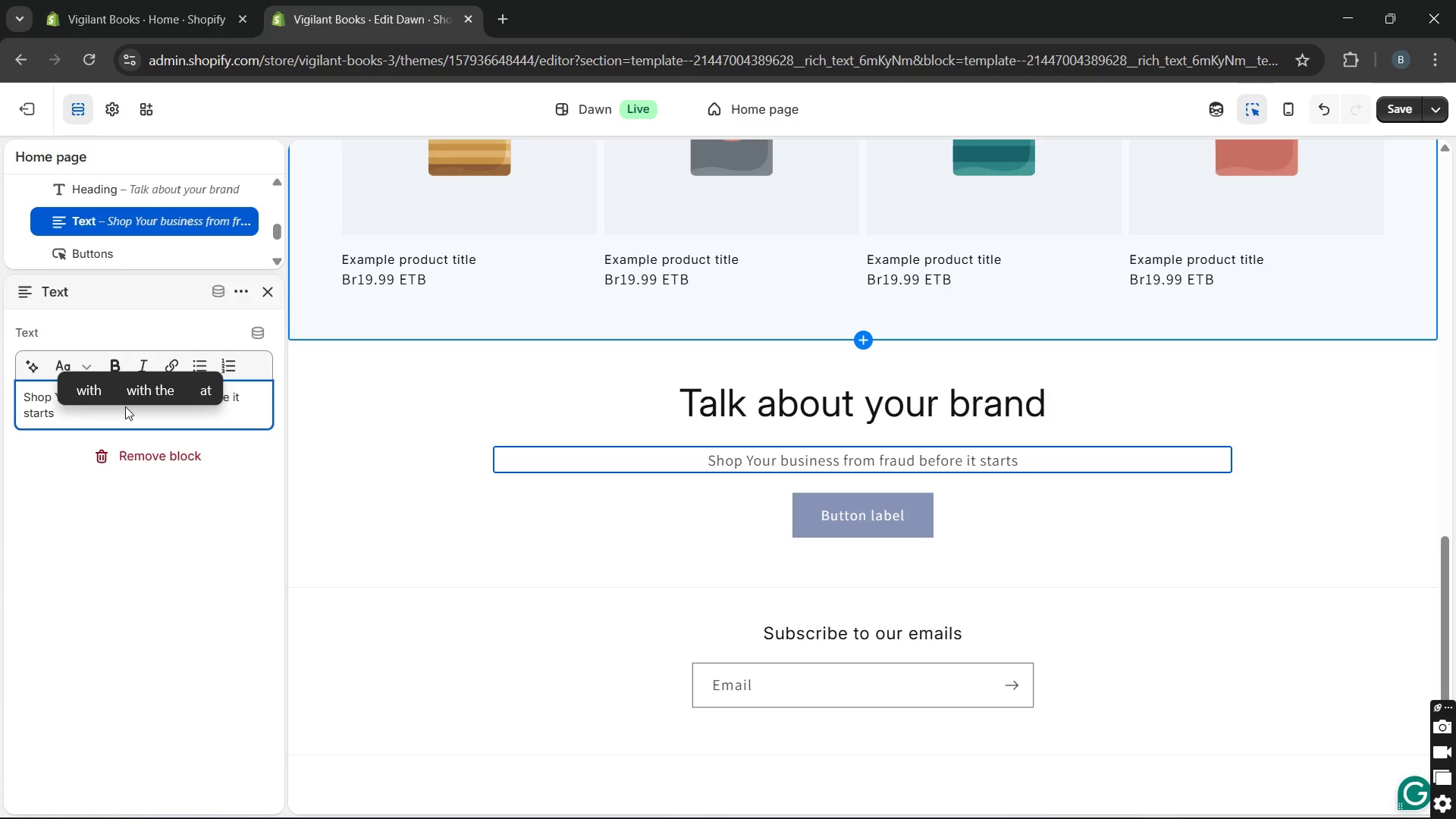 
left_click([910, 522])
 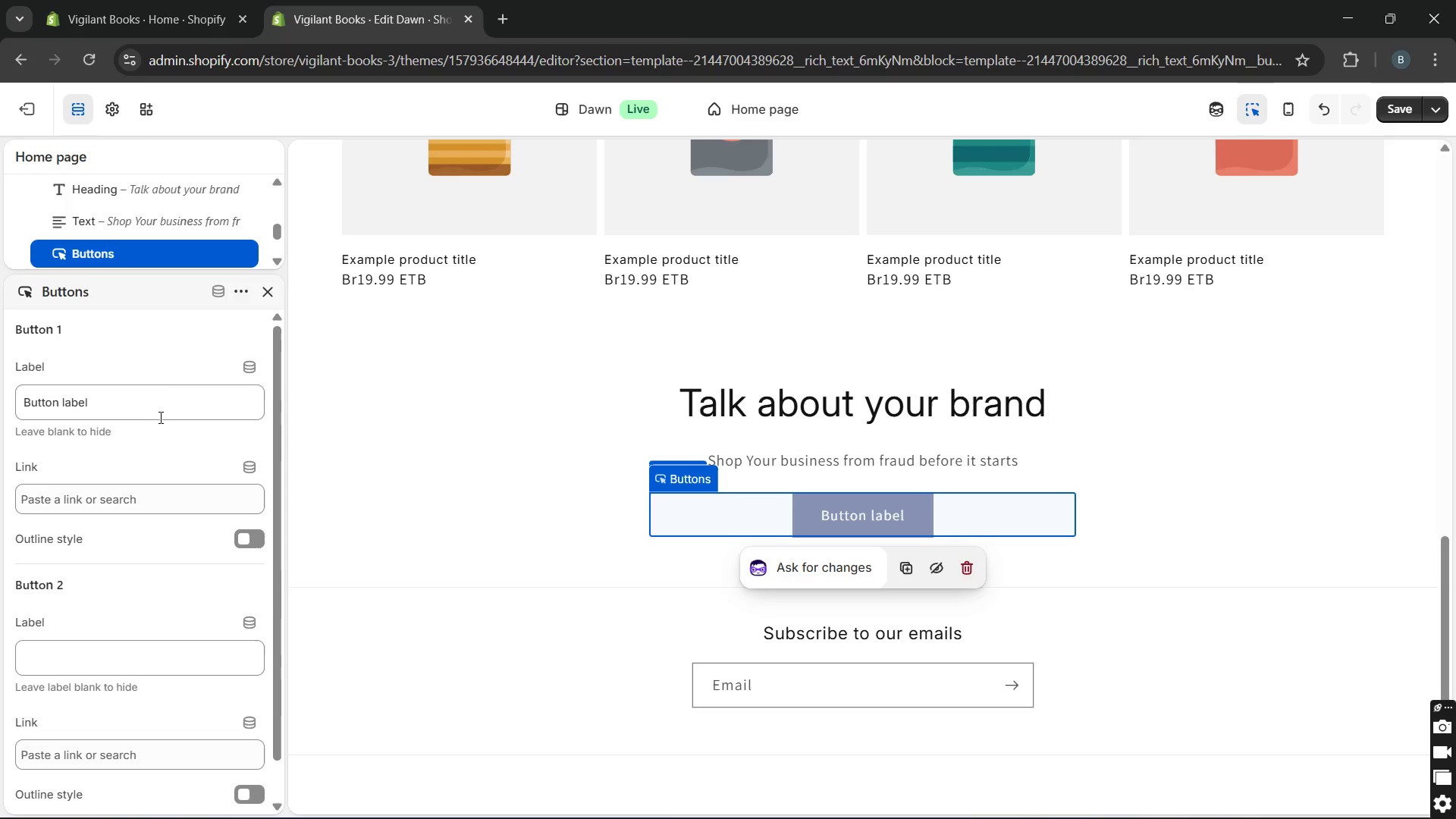 
wait(5.64)
 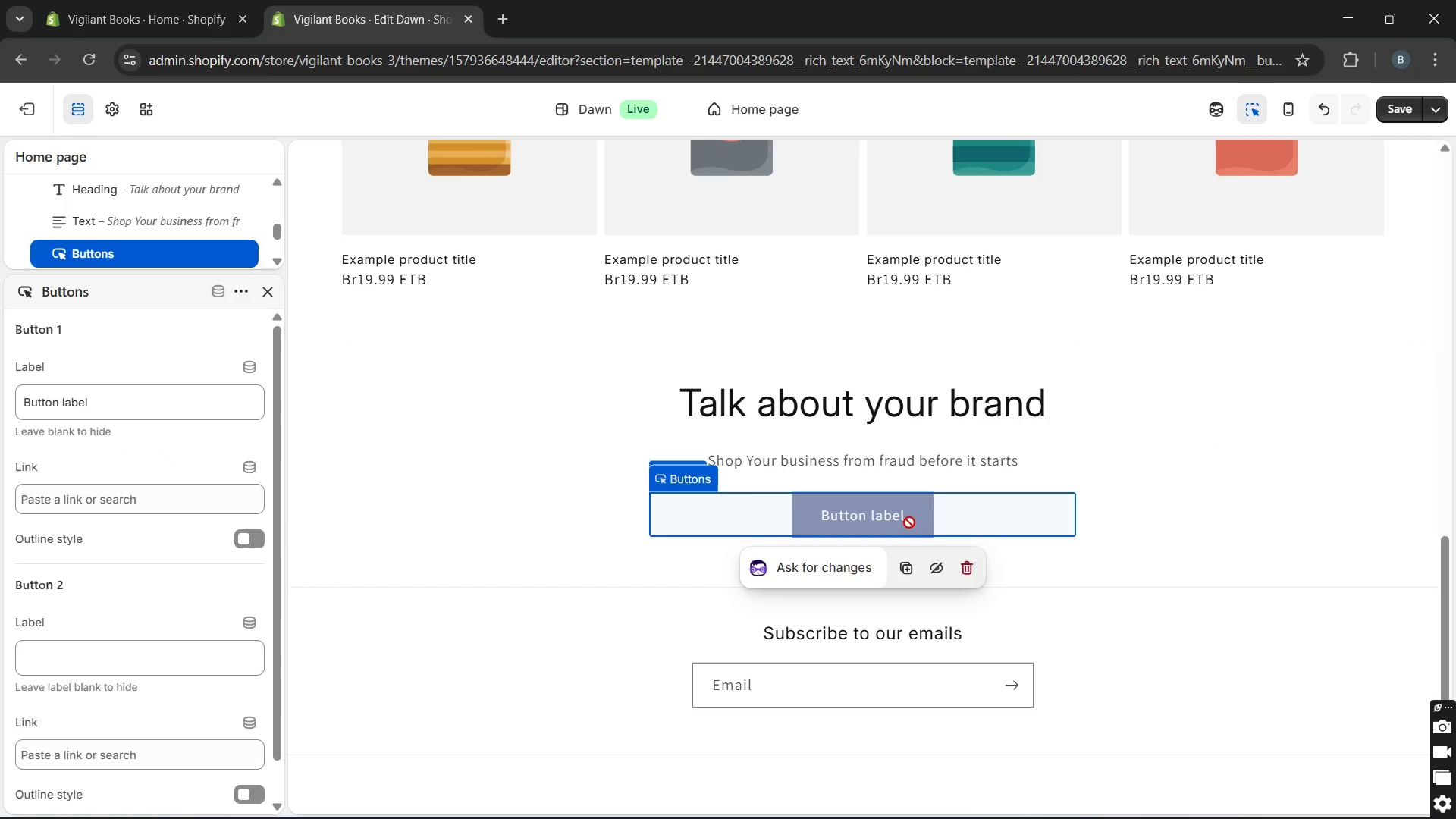 
left_click_drag(start_coordinate=[186, 405], to_coordinate=[0, 404])
 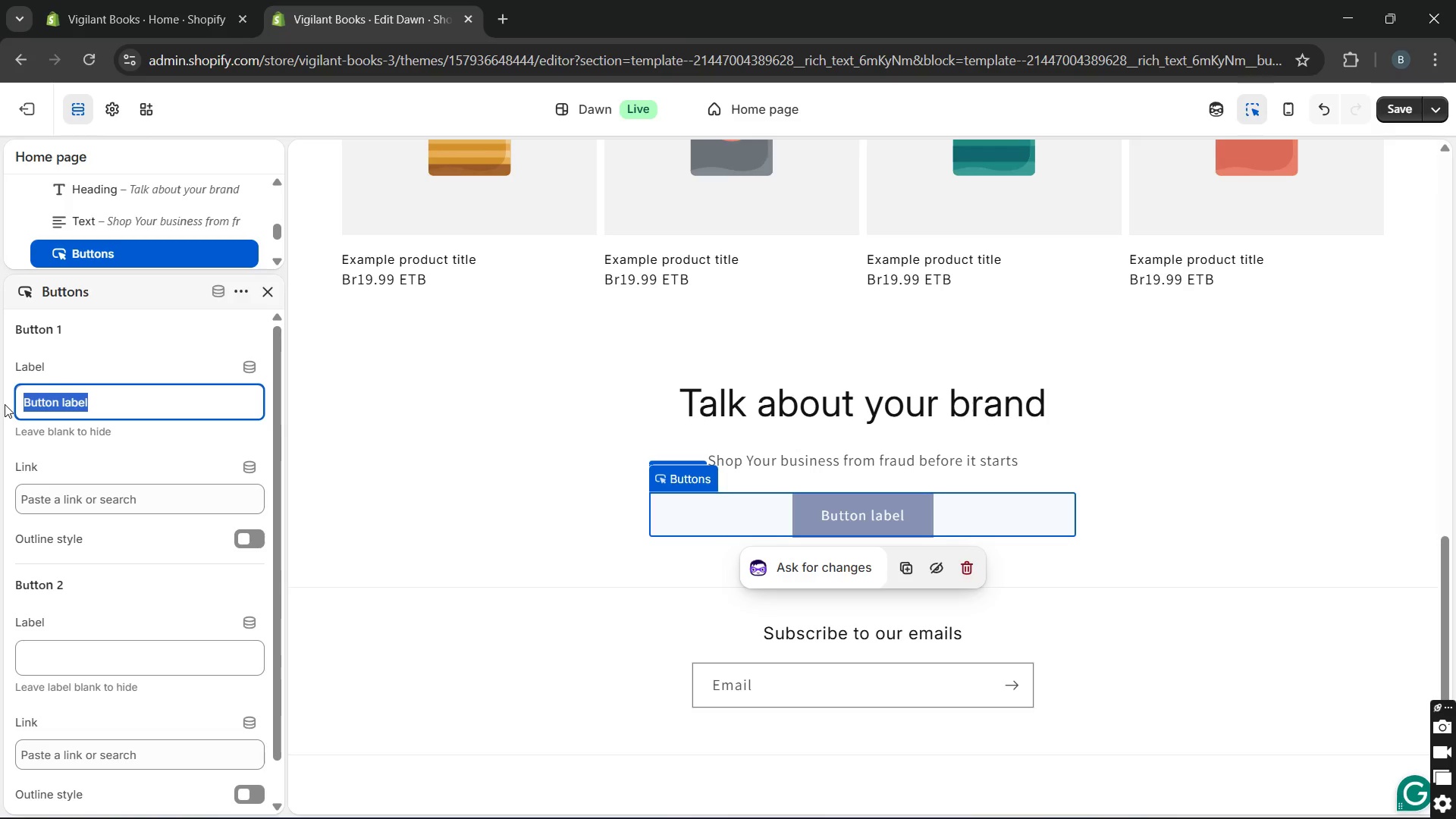 
type(Shop security Kits)
 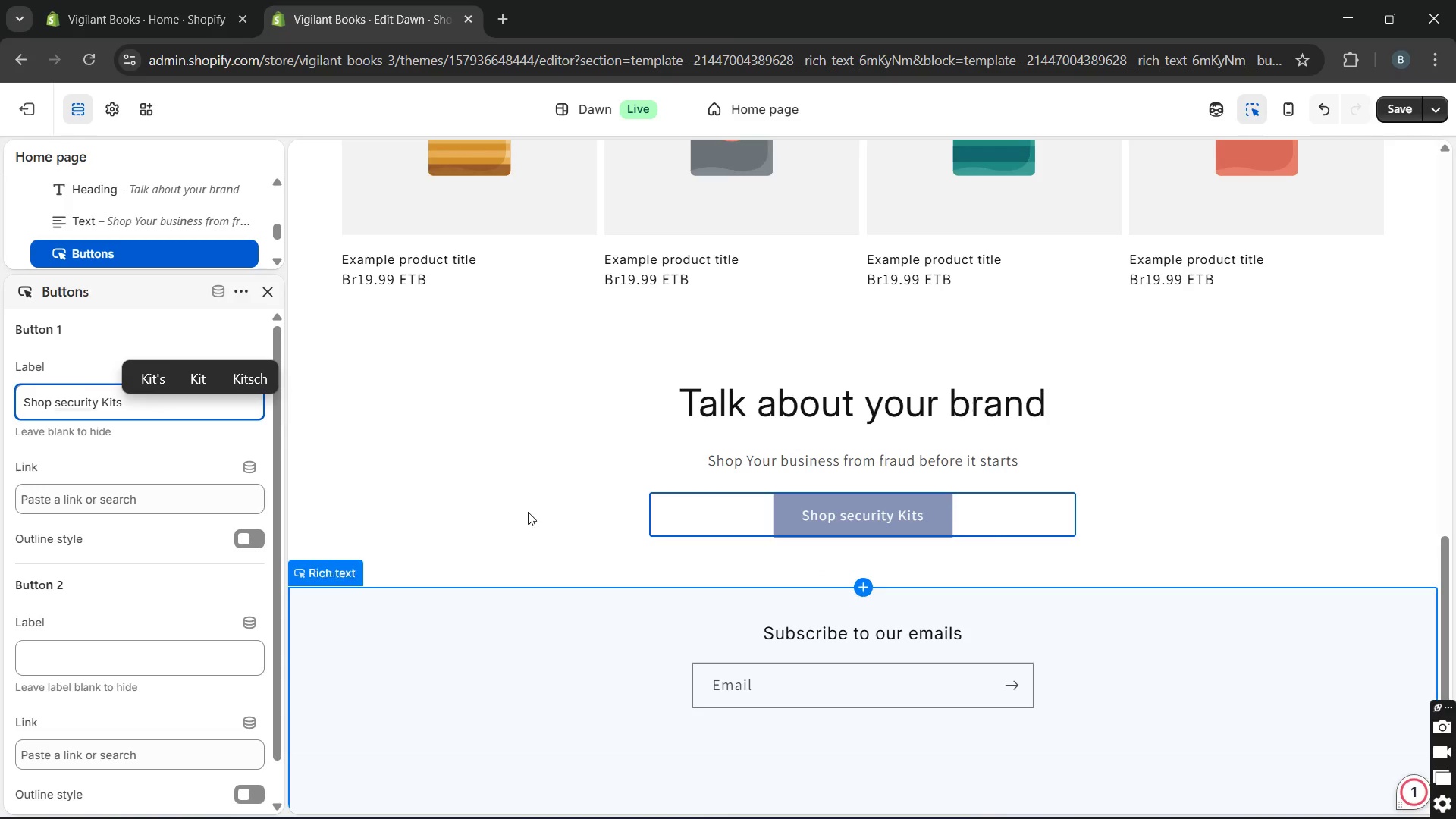 
left_click([522, 510])
 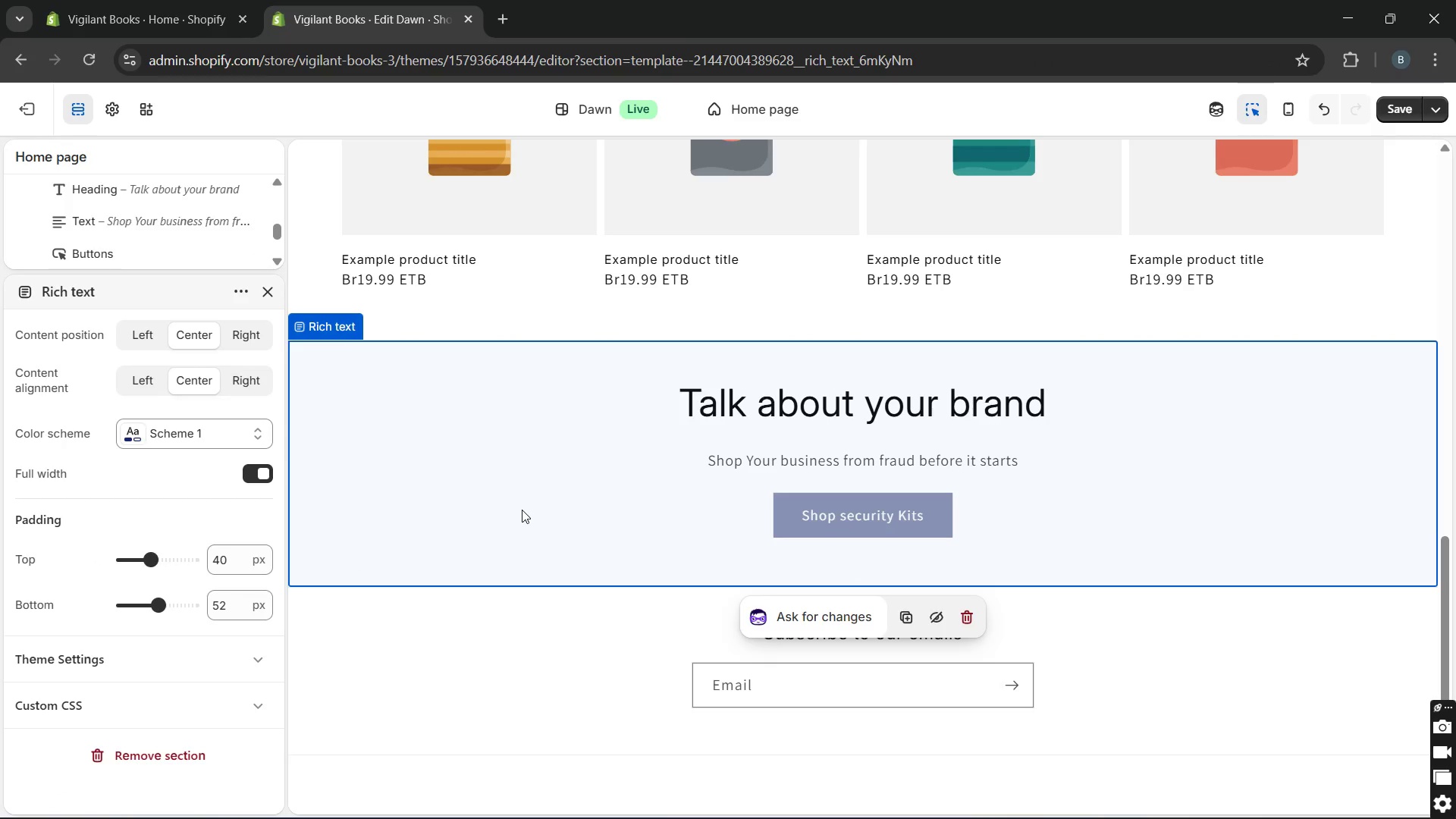 
wait(22.09)
 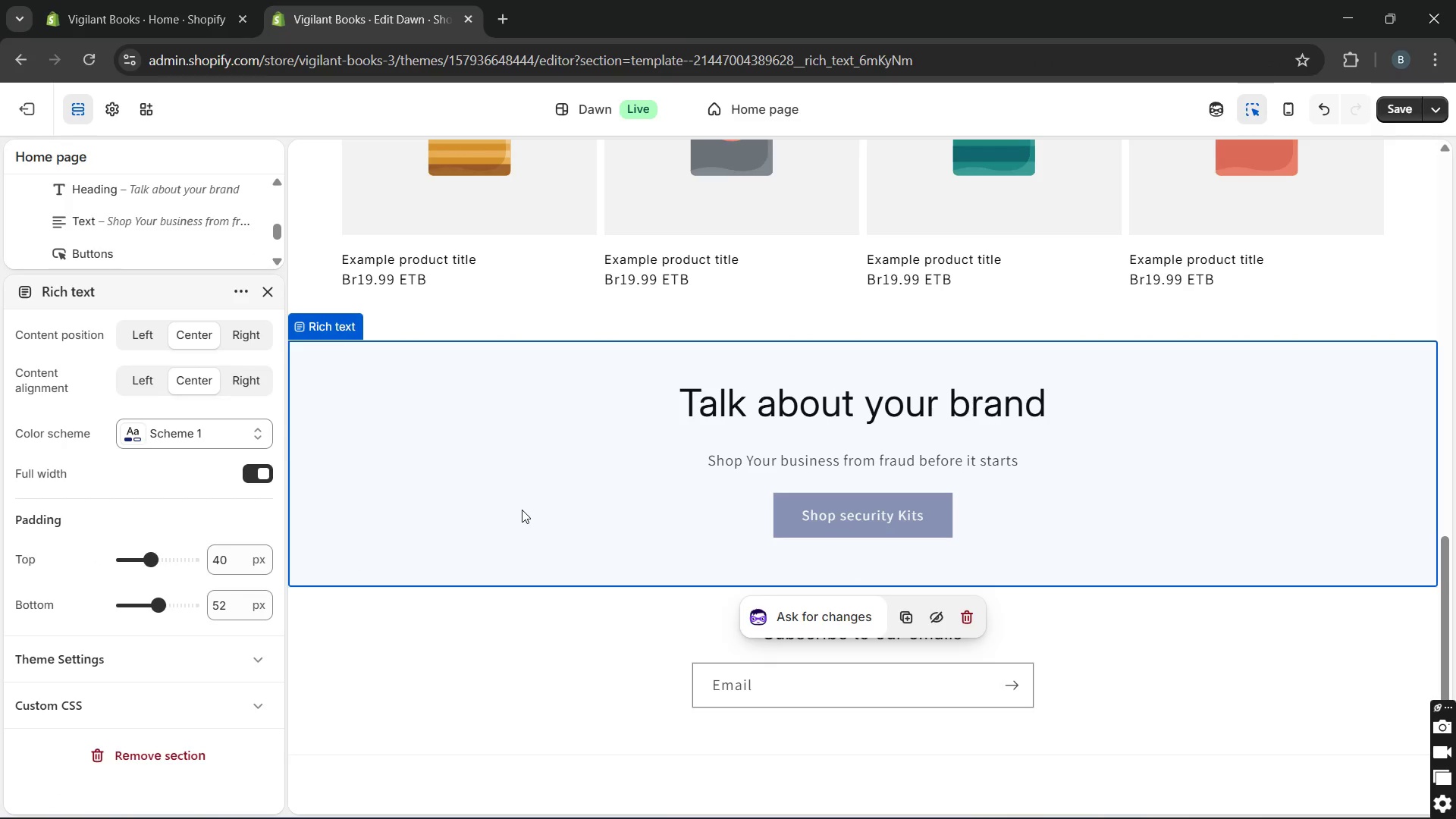 
left_click([768, 407])
 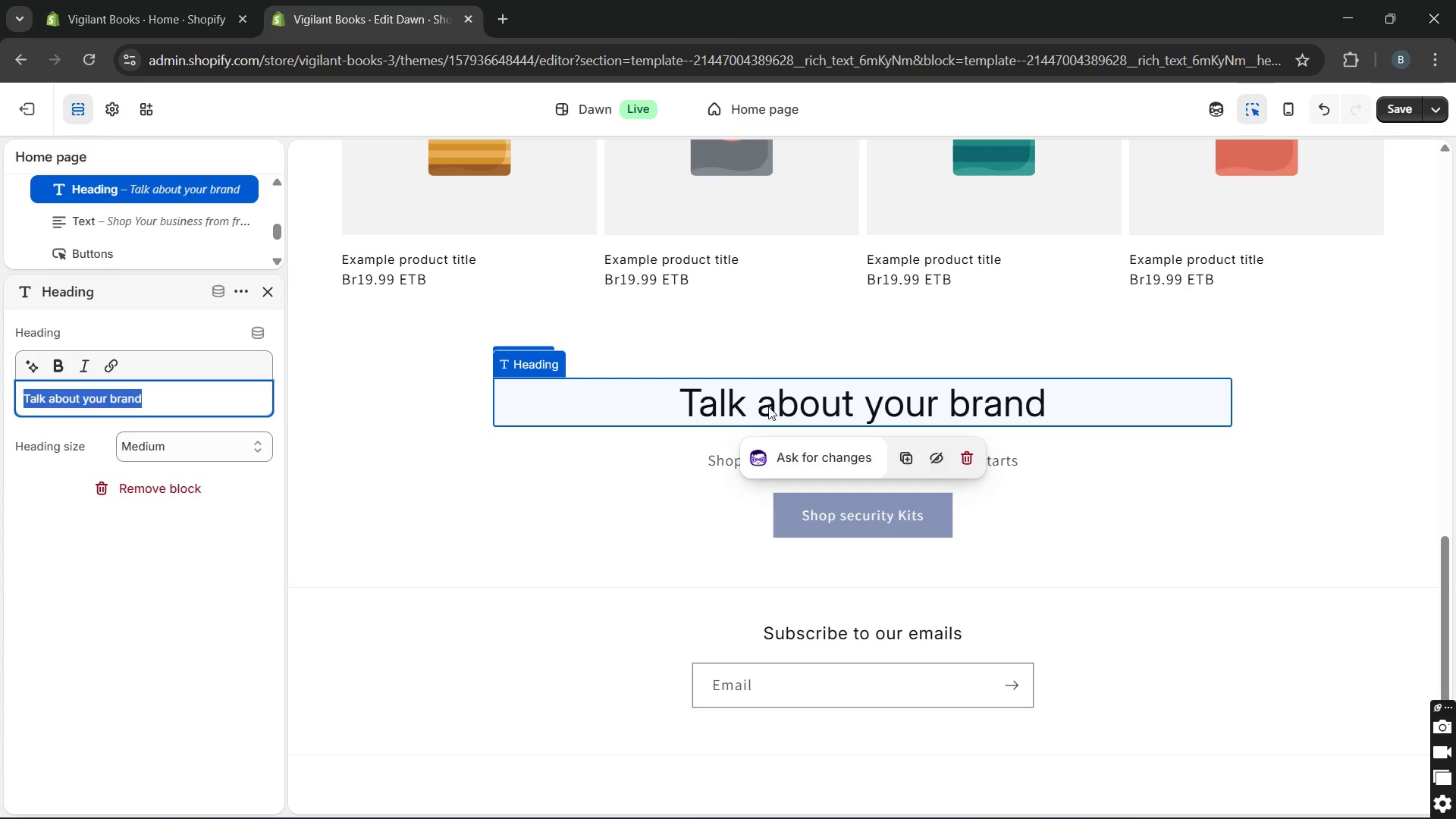 
key(Backspace)
 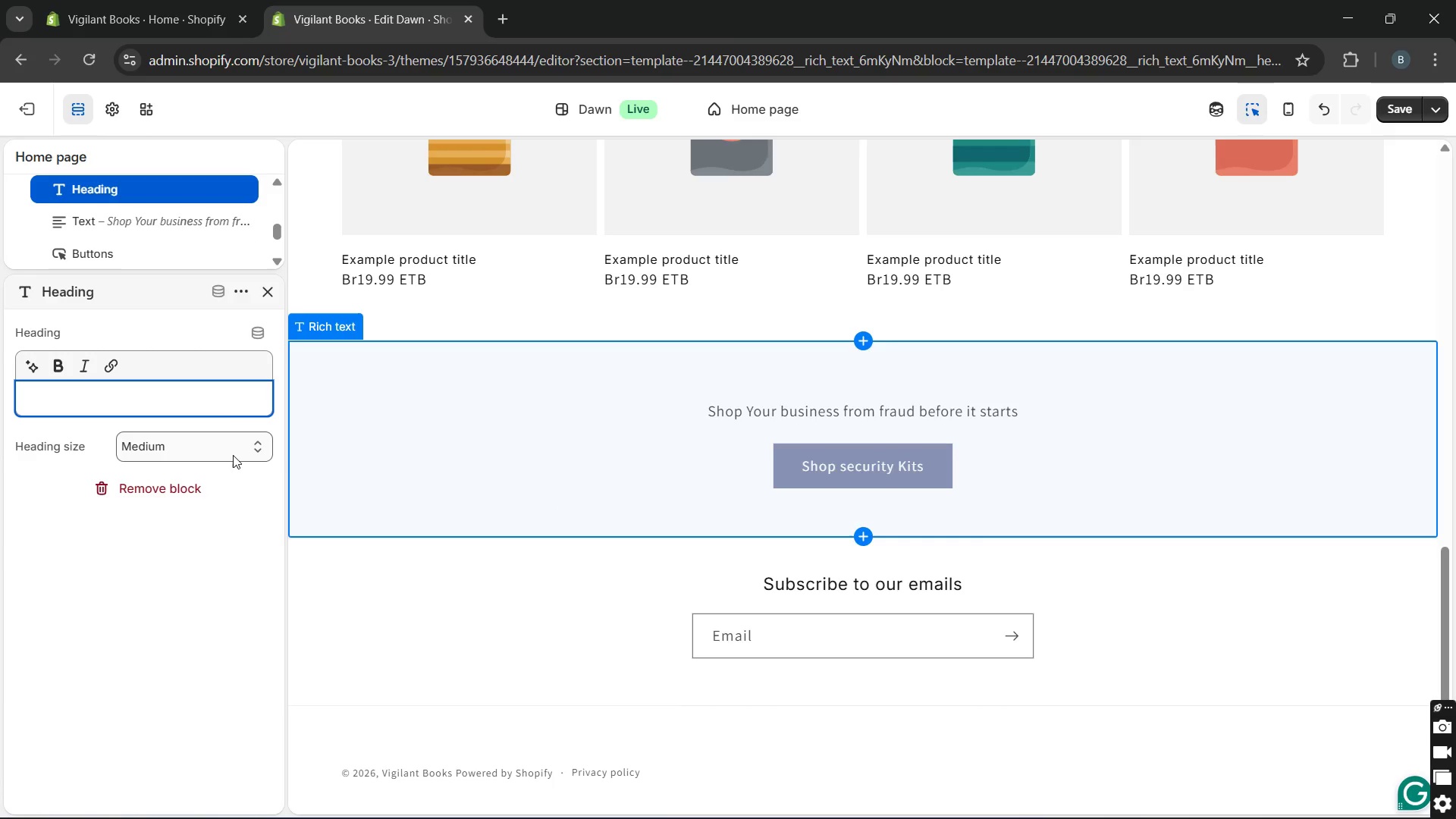 
wait(6.59)
 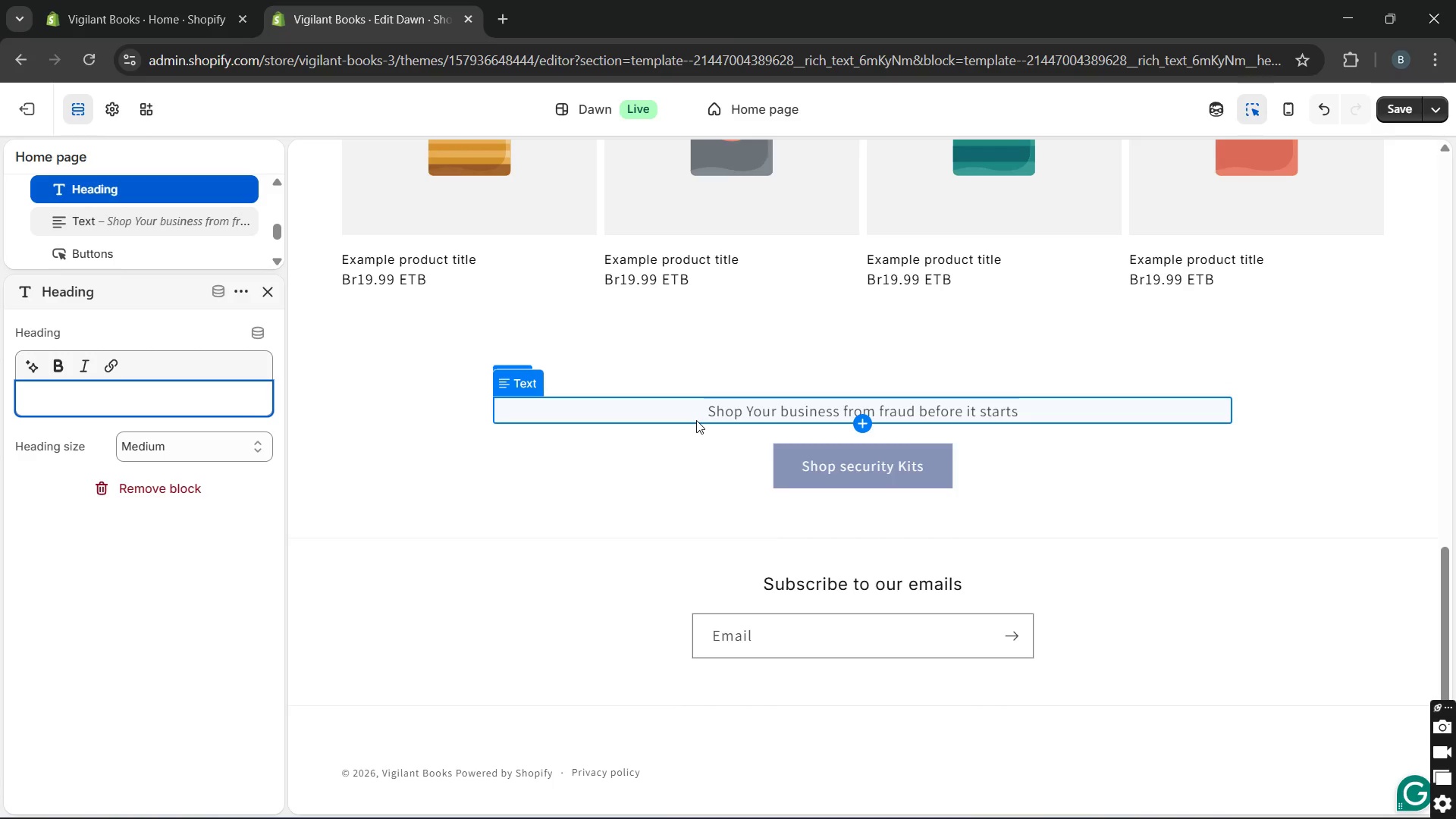 
left_click([147, 559])
 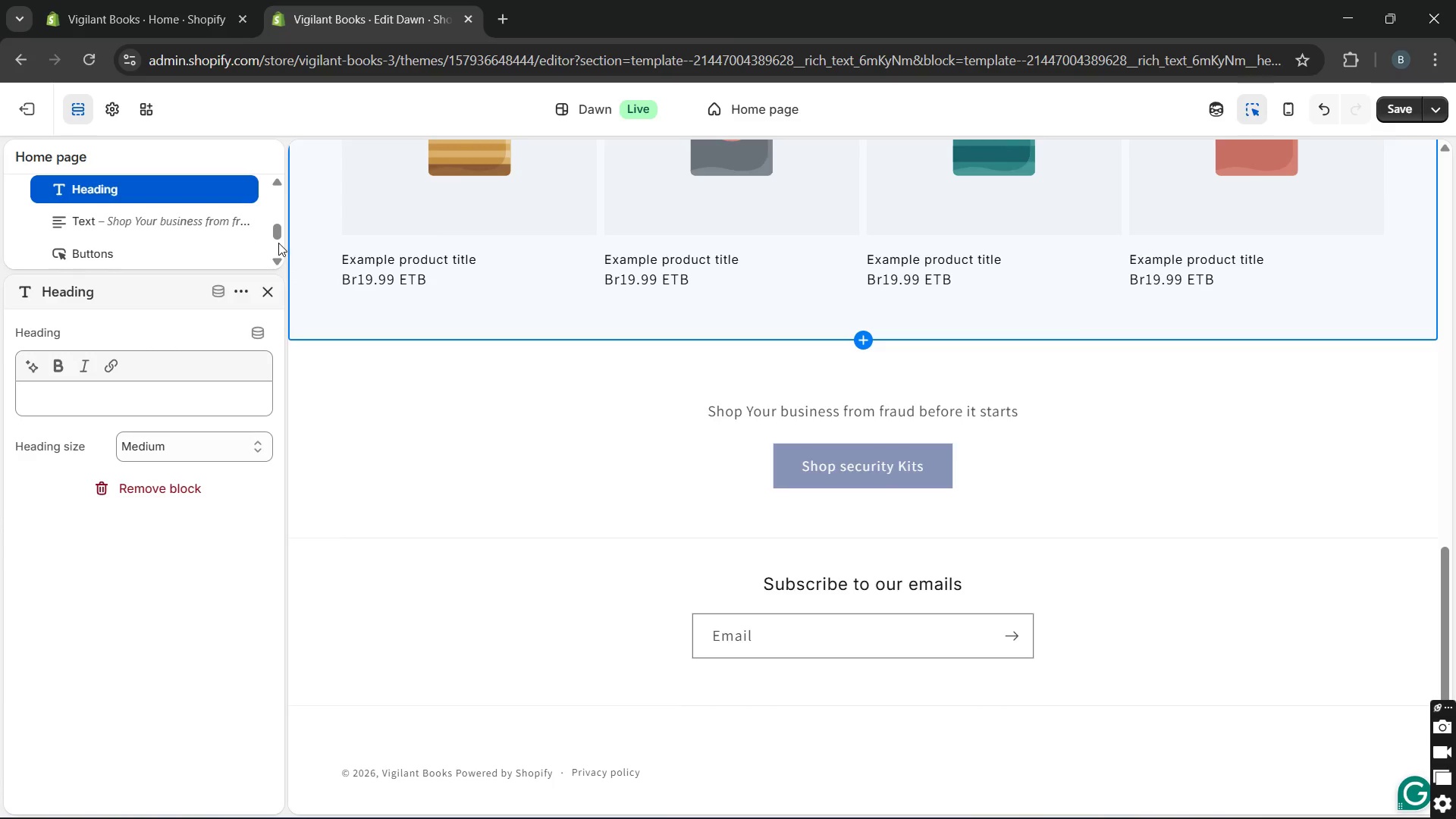 
left_click_drag(start_coordinate=[278, 240], to_coordinate=[275, 208])
 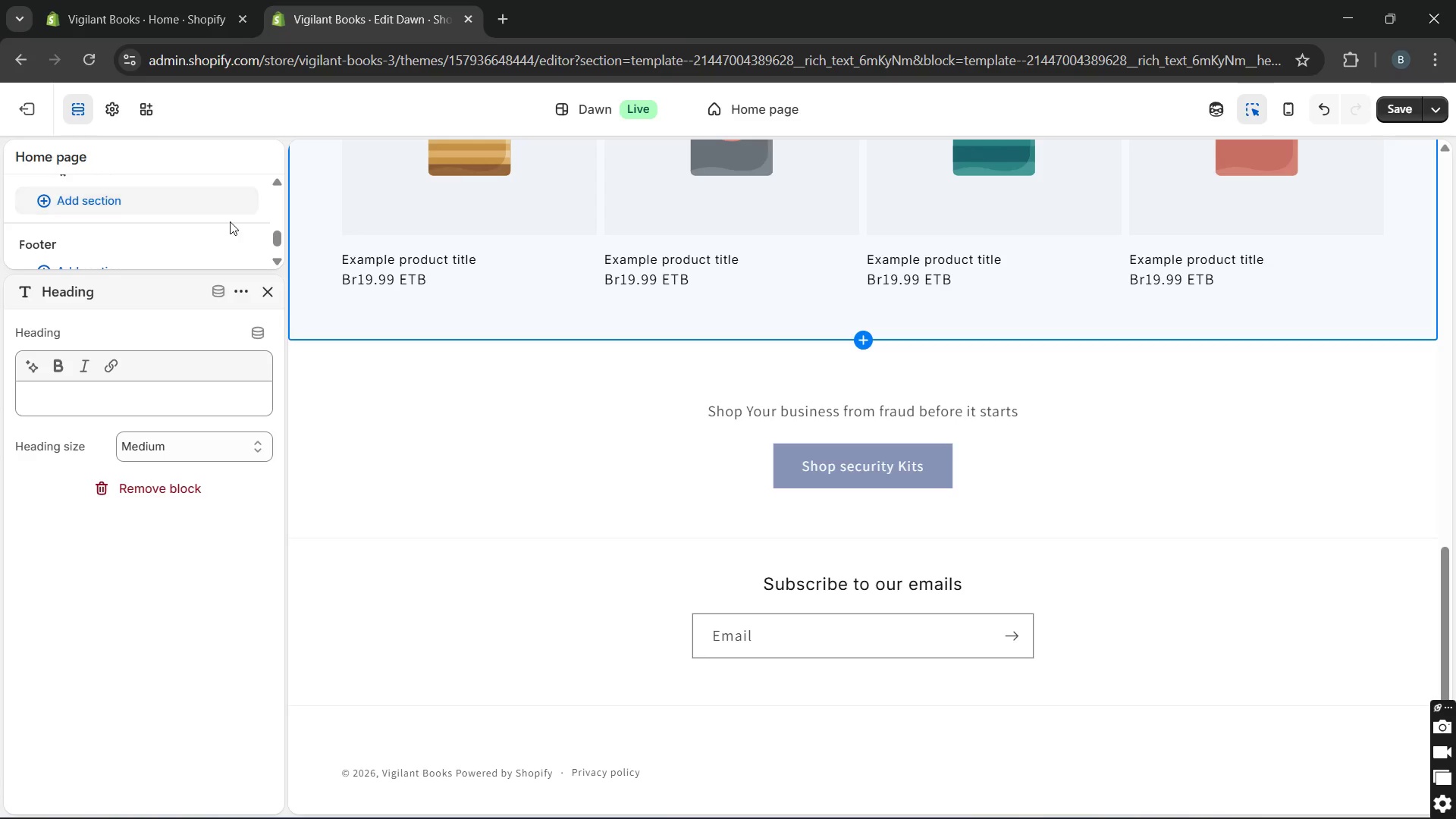 
scroll: coordinate [229, 222], scroll_direction: up, amount: 3.0
 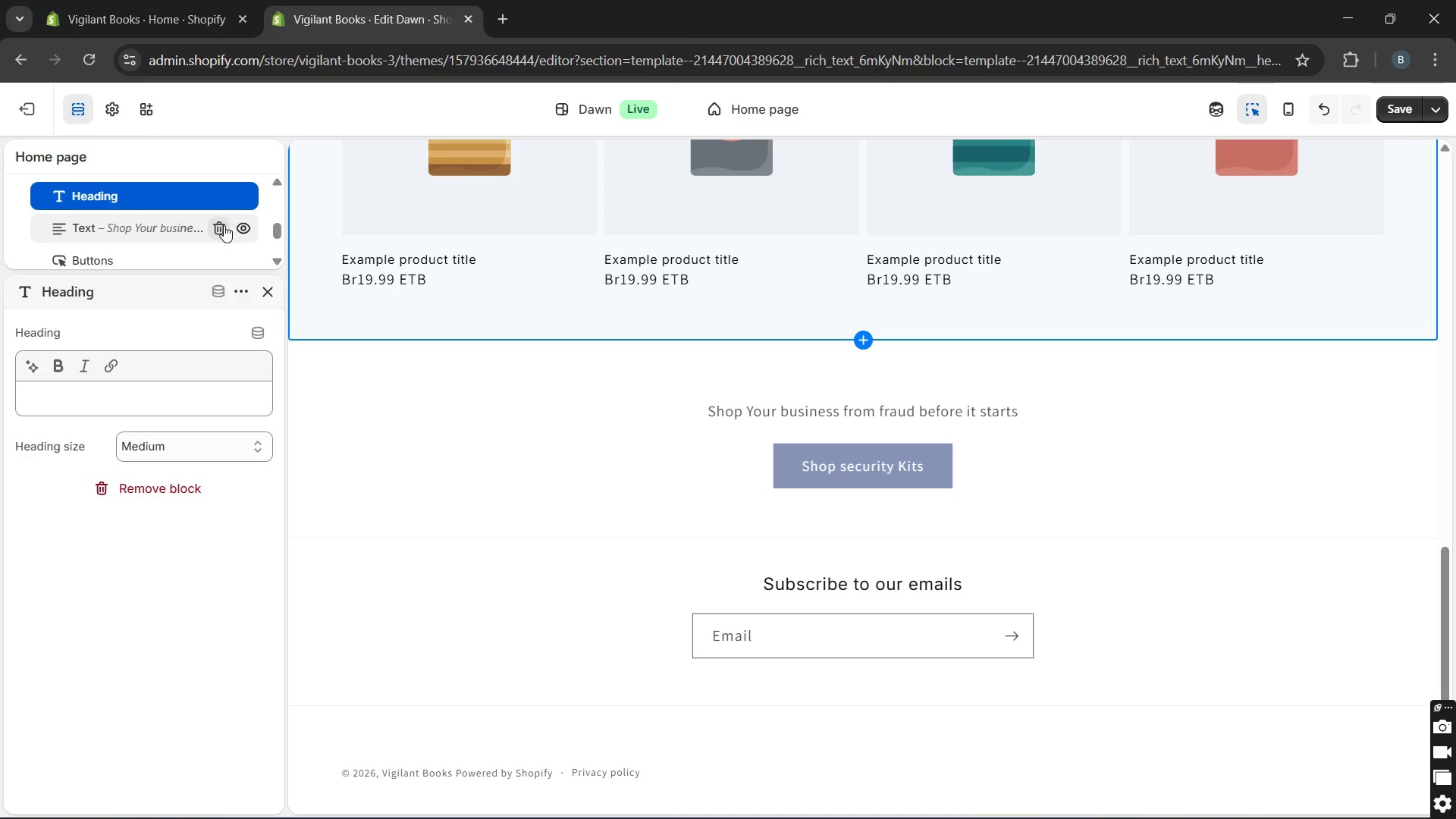 
scroll: coordinate [224, 225], scroll_direction: down, amount: 3.0
 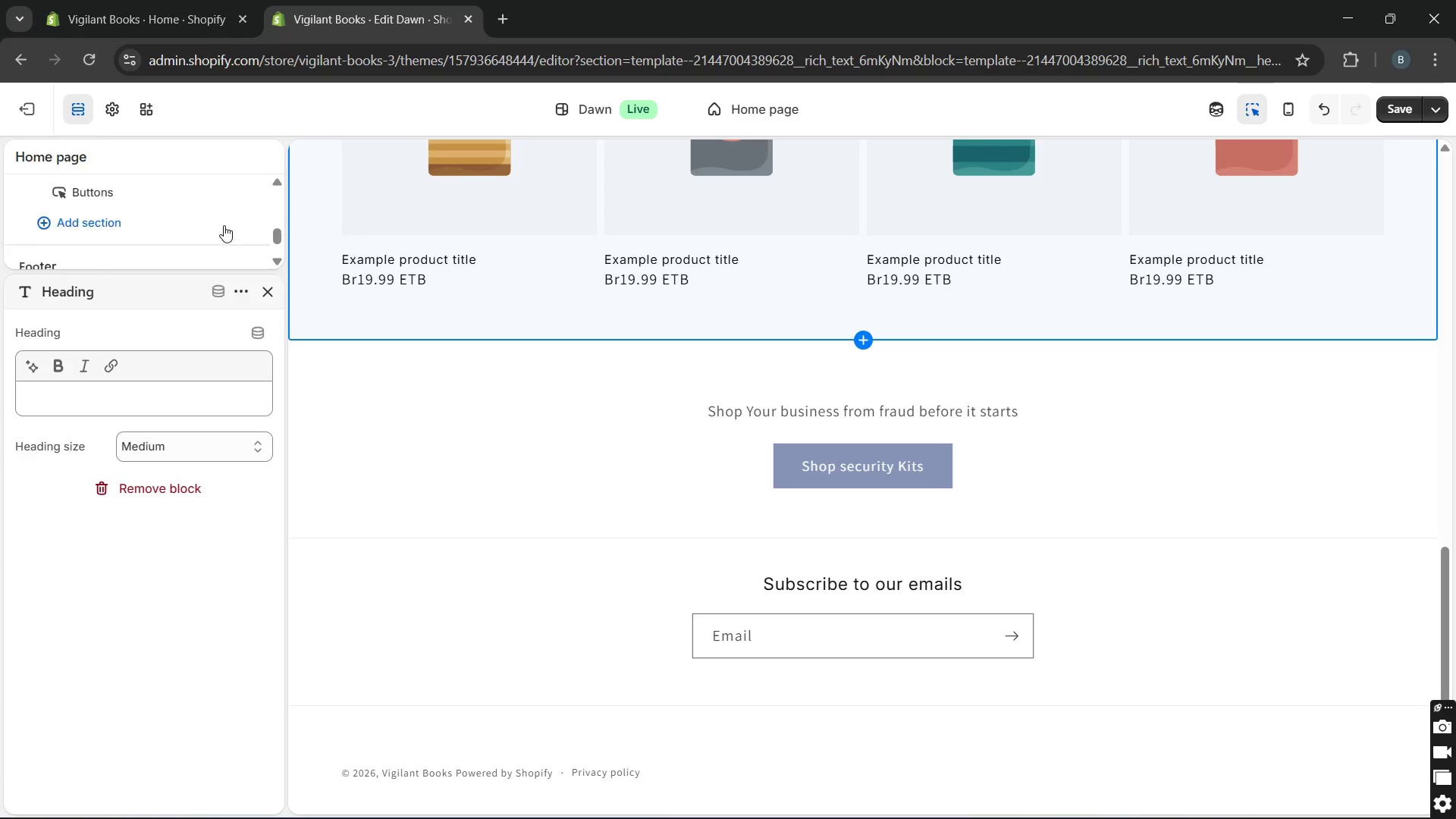 
scroll: coordinate [224, 225], scroll_direction: up, amount: 1.0
 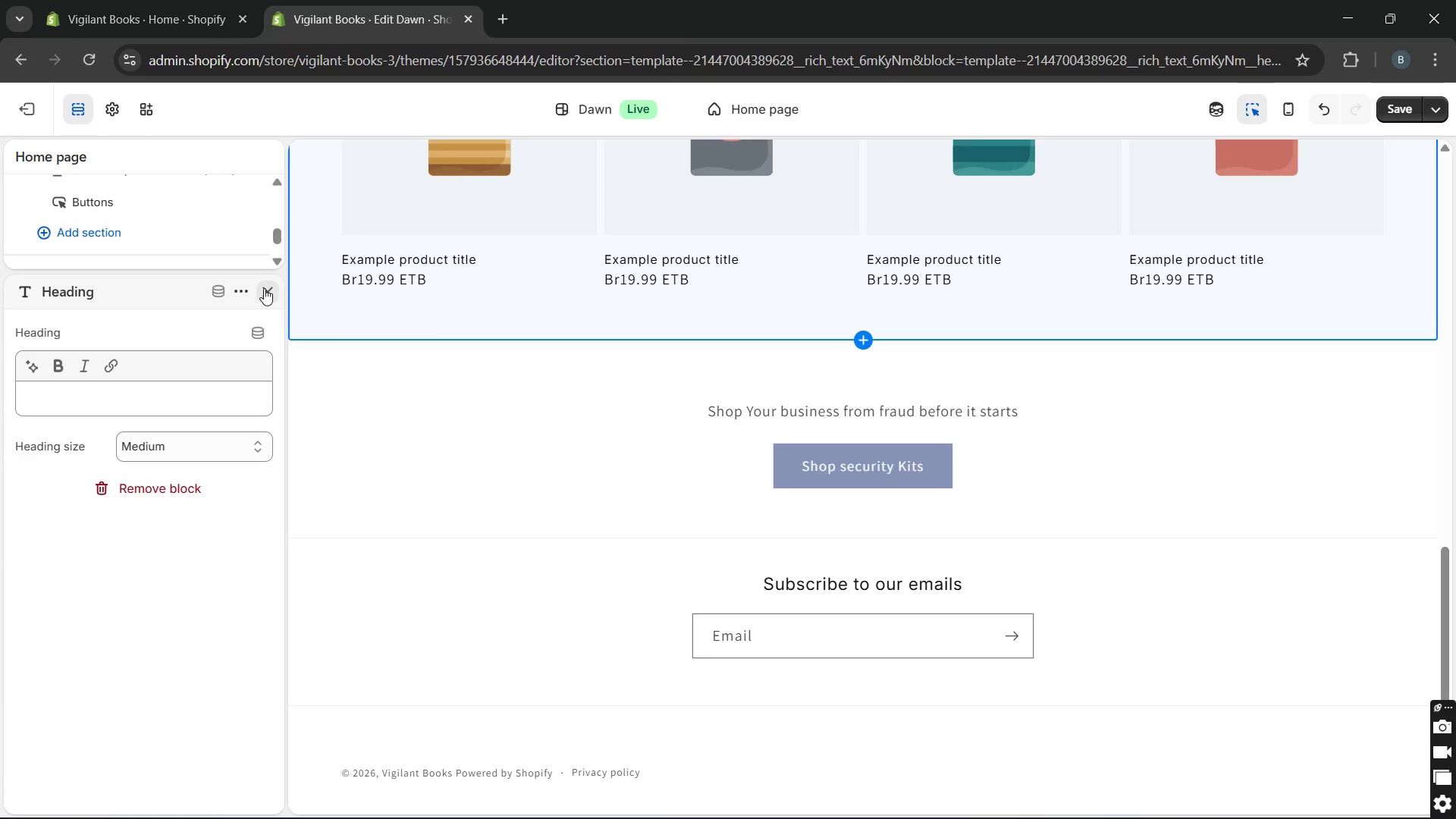 
left_click([265, 288])
 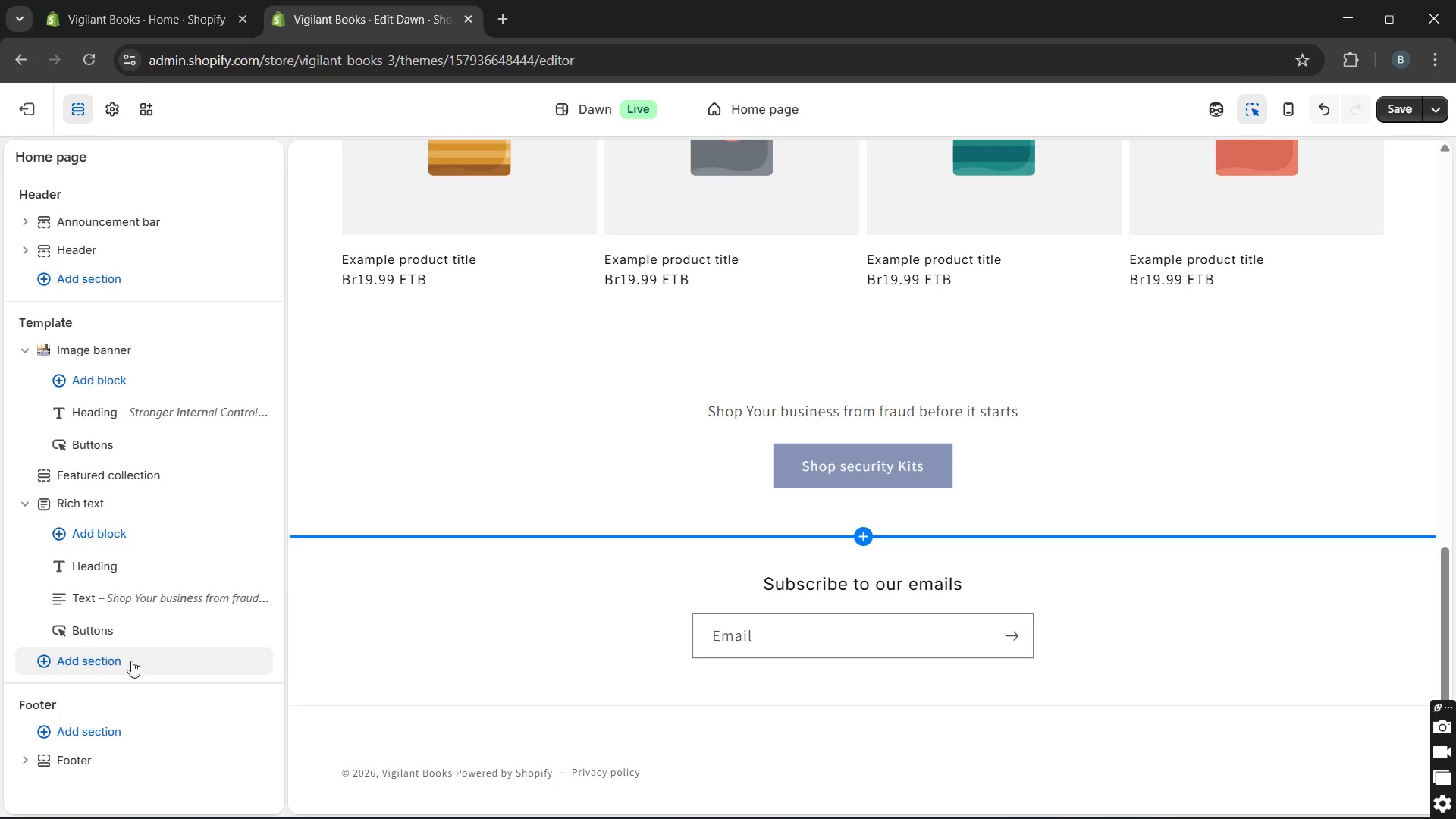 
wait(35.45)
 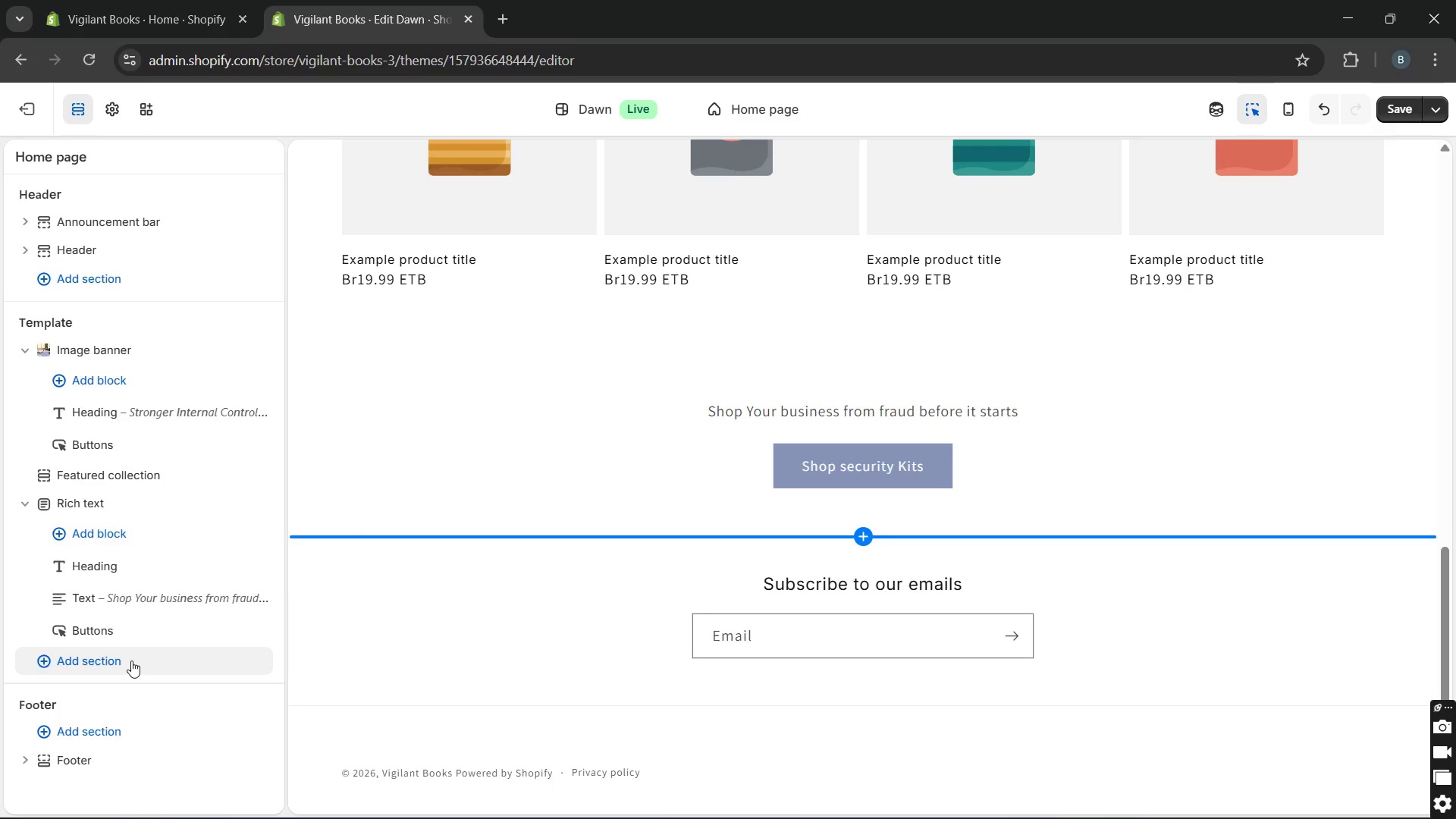 
left_click([131, 662])
 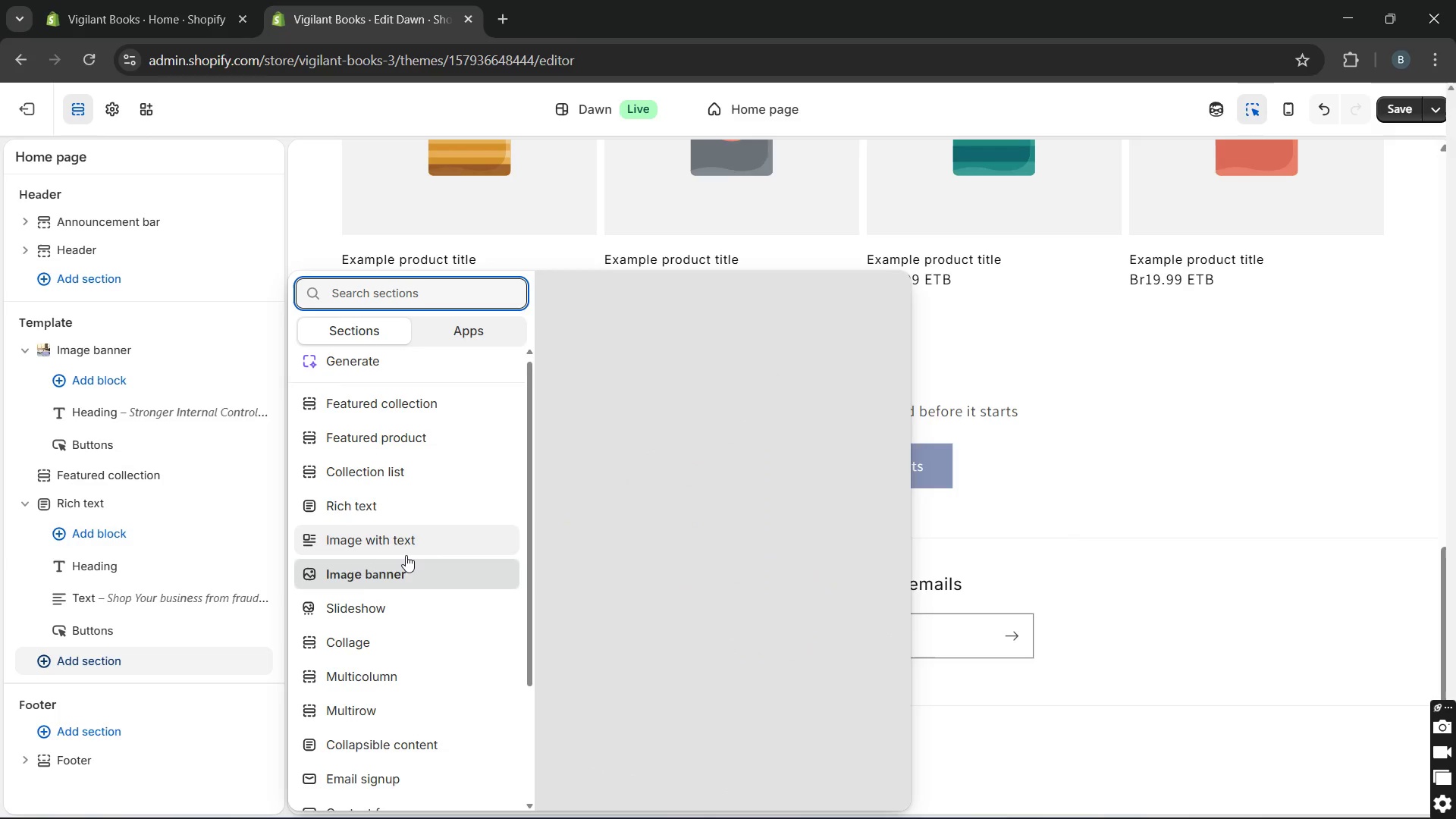 
scroll: coordinate [406, 554], scroll_direction: down, amount: 7.0
 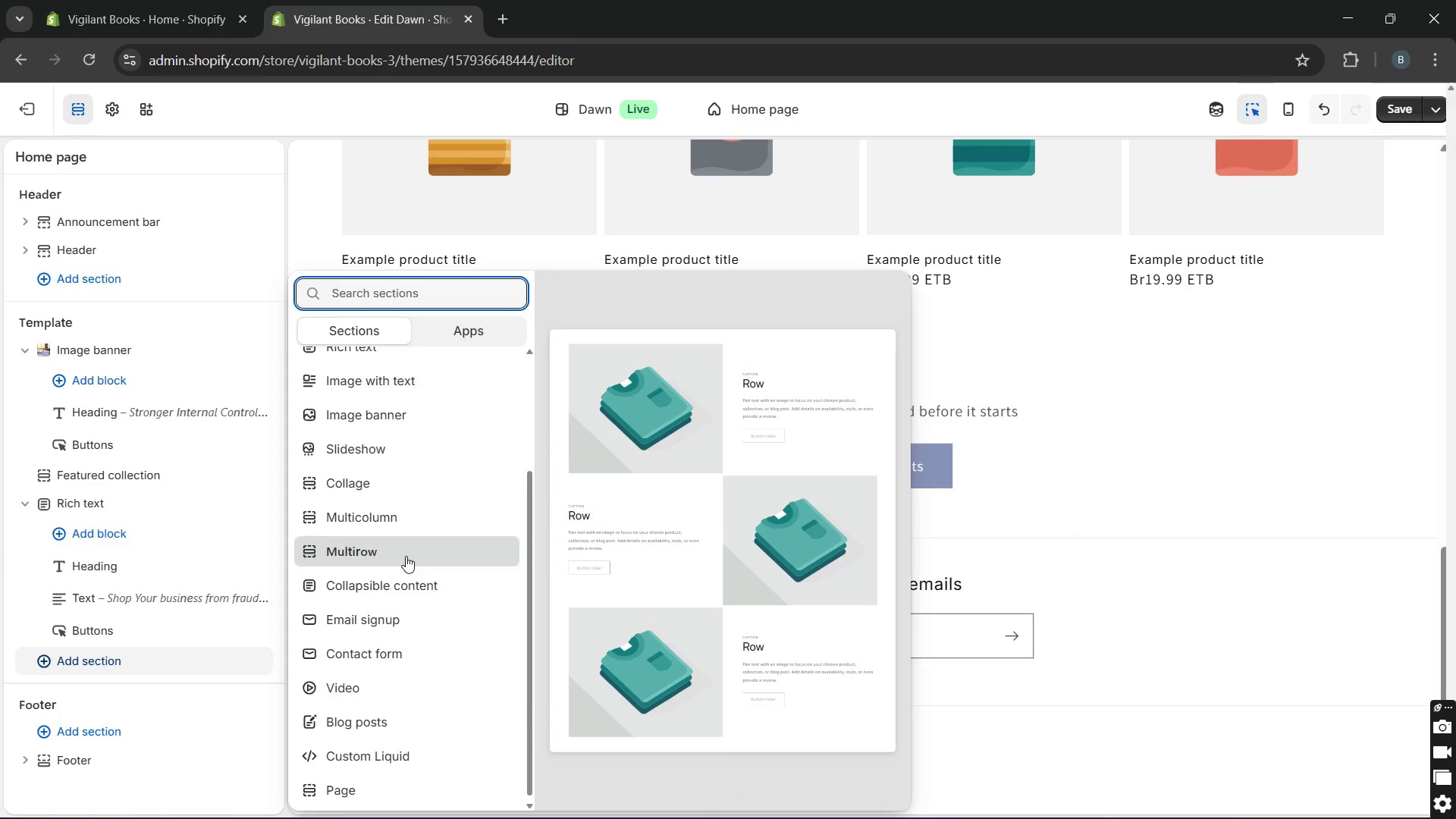 
scroll: coordinate [406, 556], scroll_direction: up, amount: 4.0
 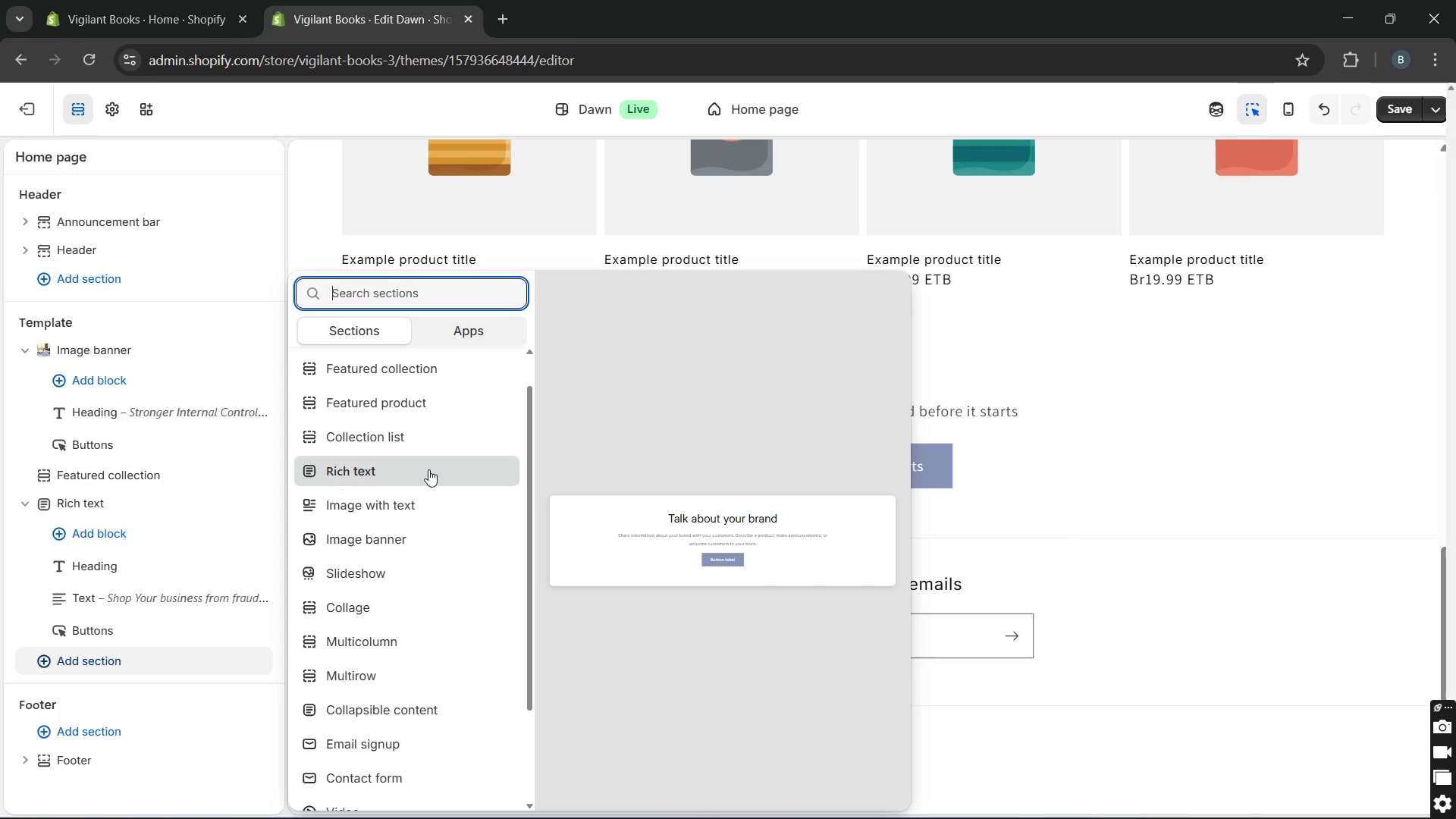 
left_click([428, 469])
 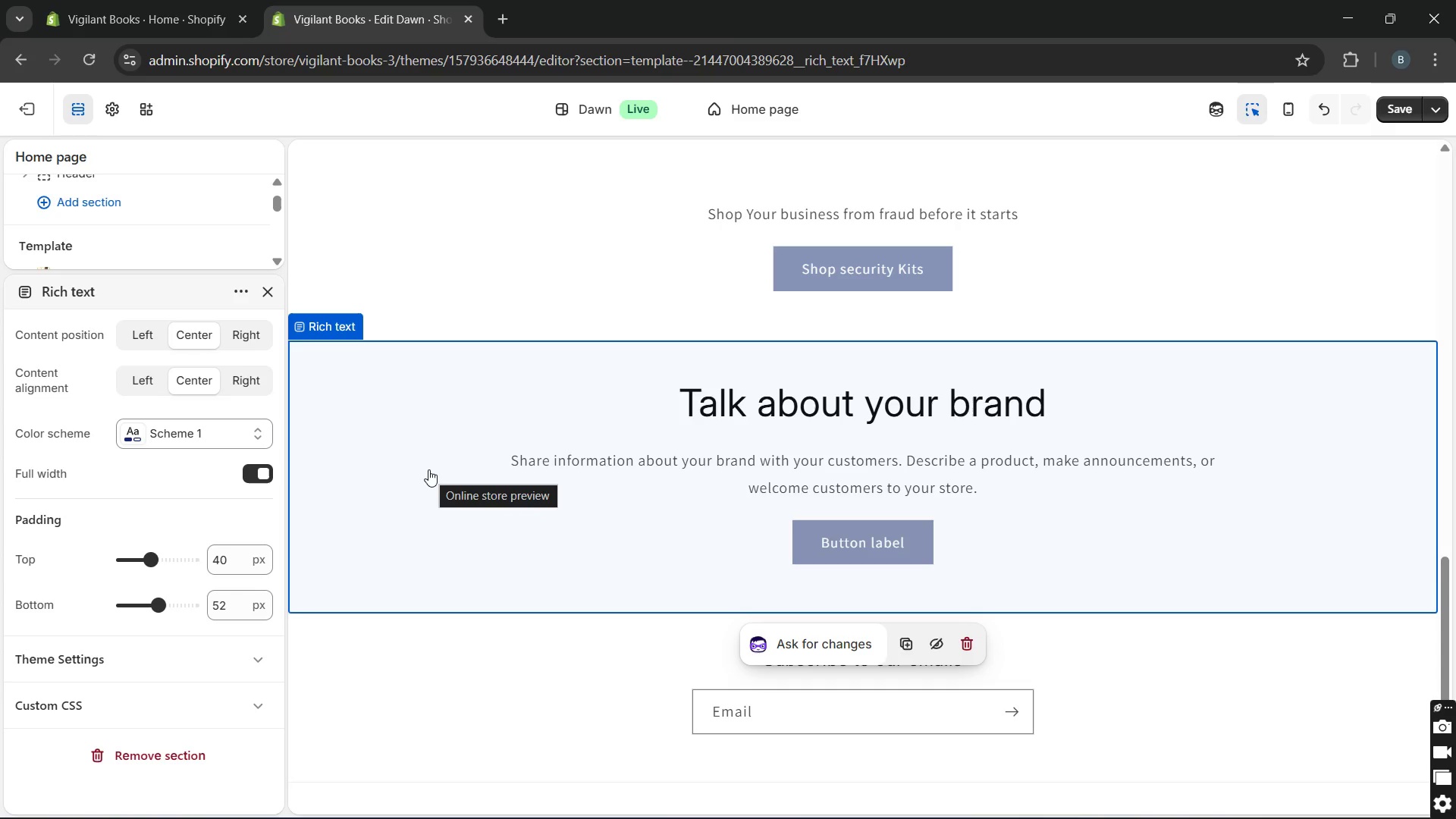 
wait(8.95)
 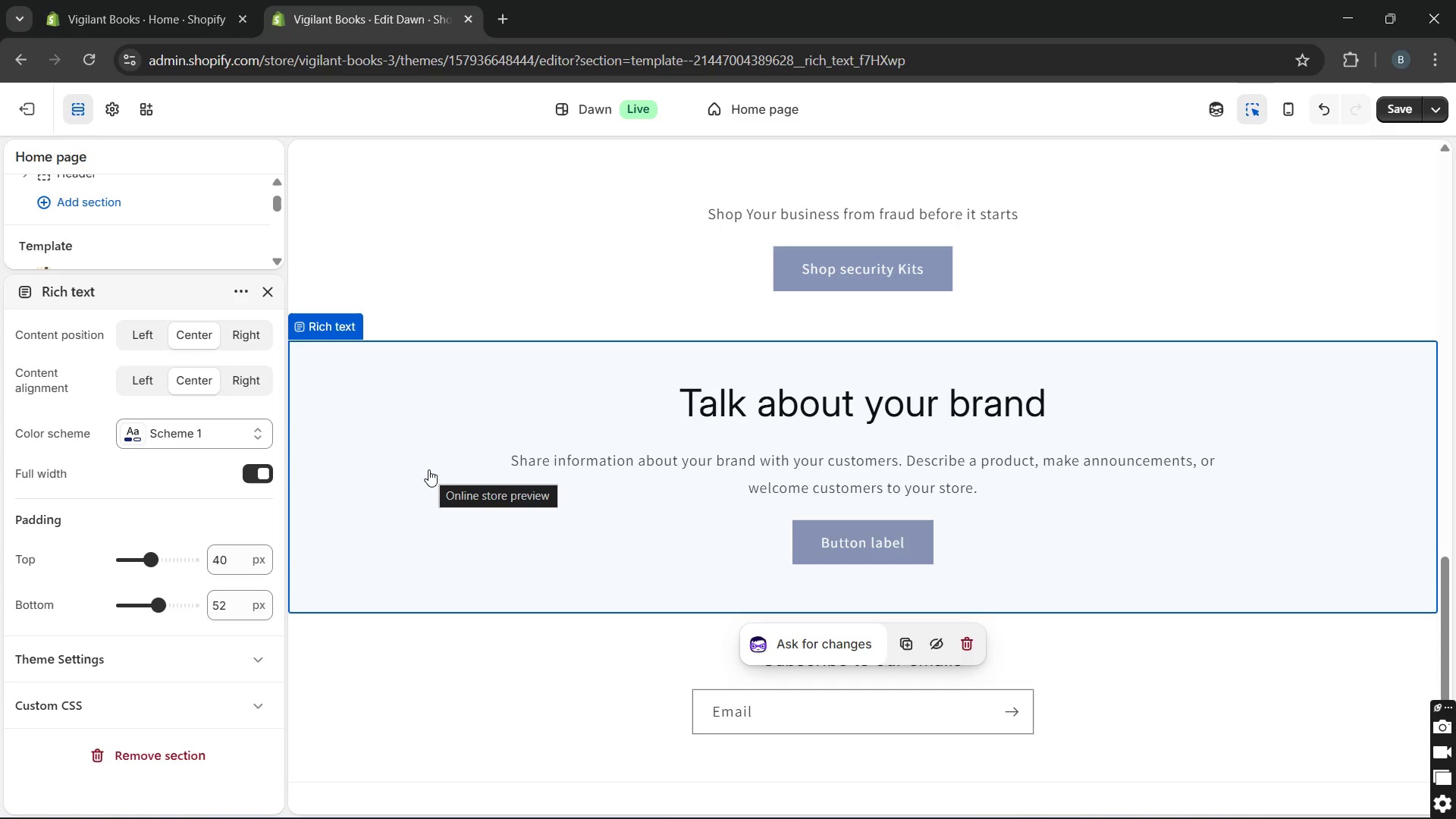 
left_click([734, 403])
 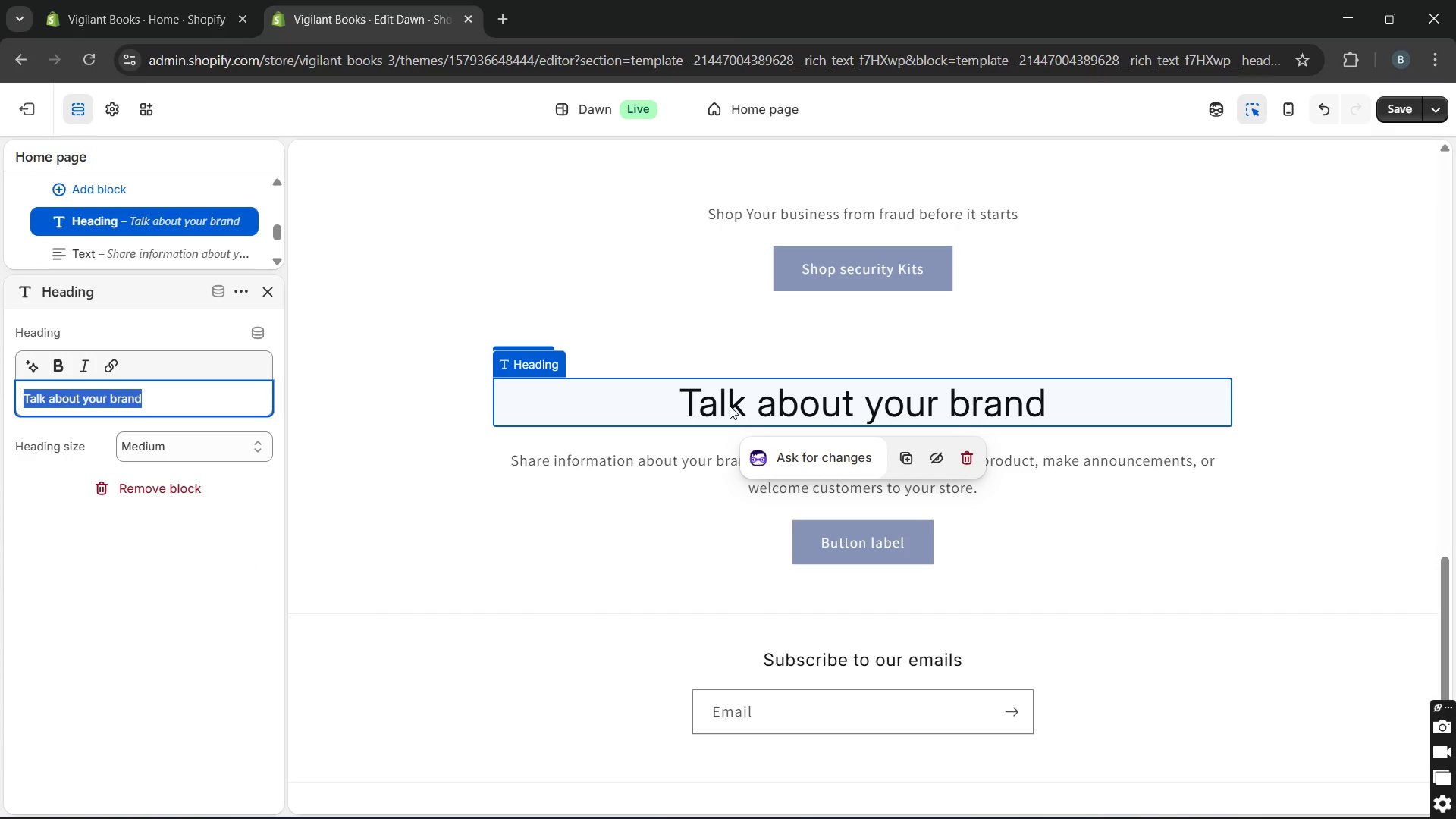 
type(Trust)
 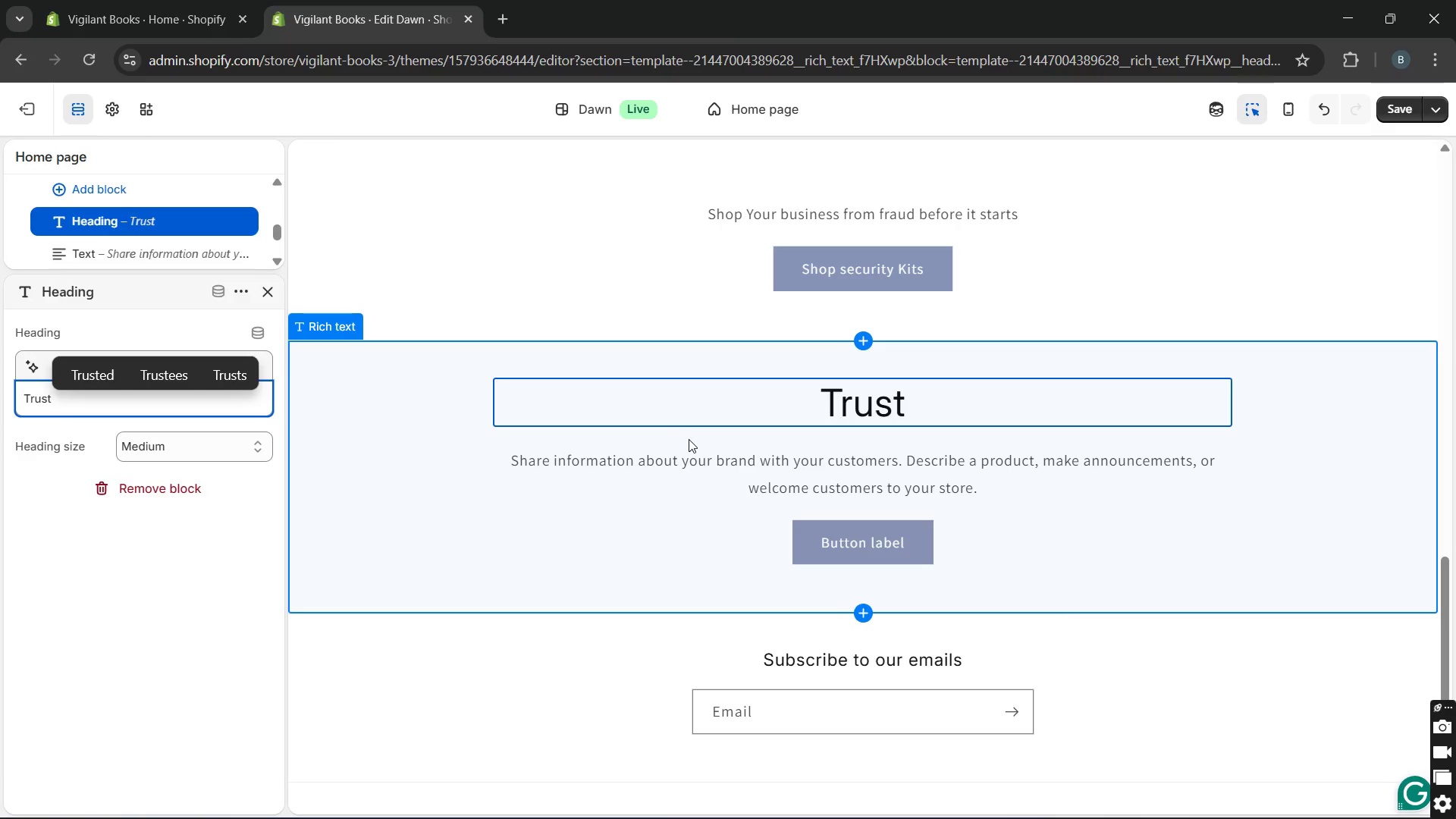 
left_click([686, 468])
 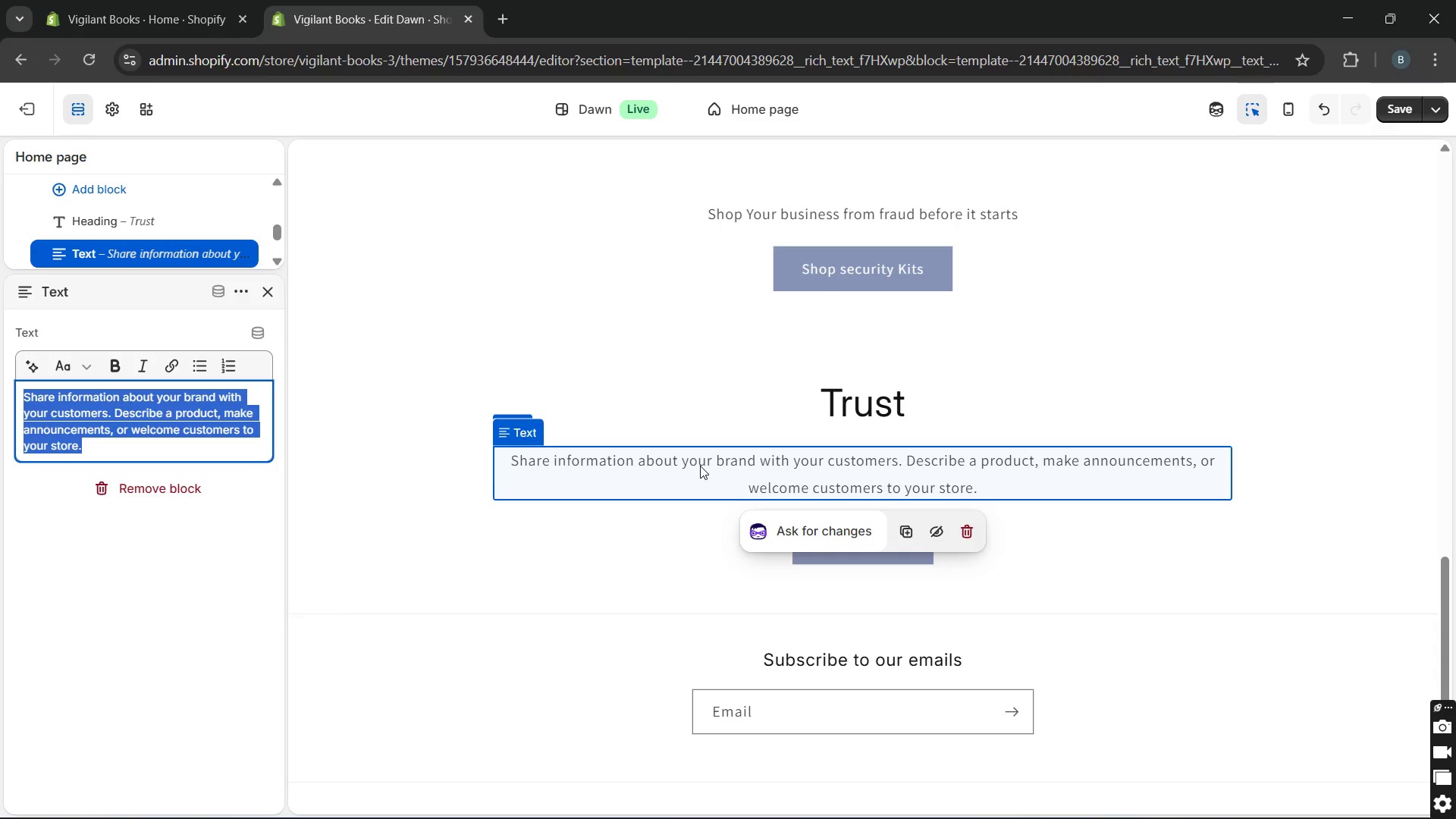 
type(Built by forensic accounting professionals. Designed for real-world risk .)
 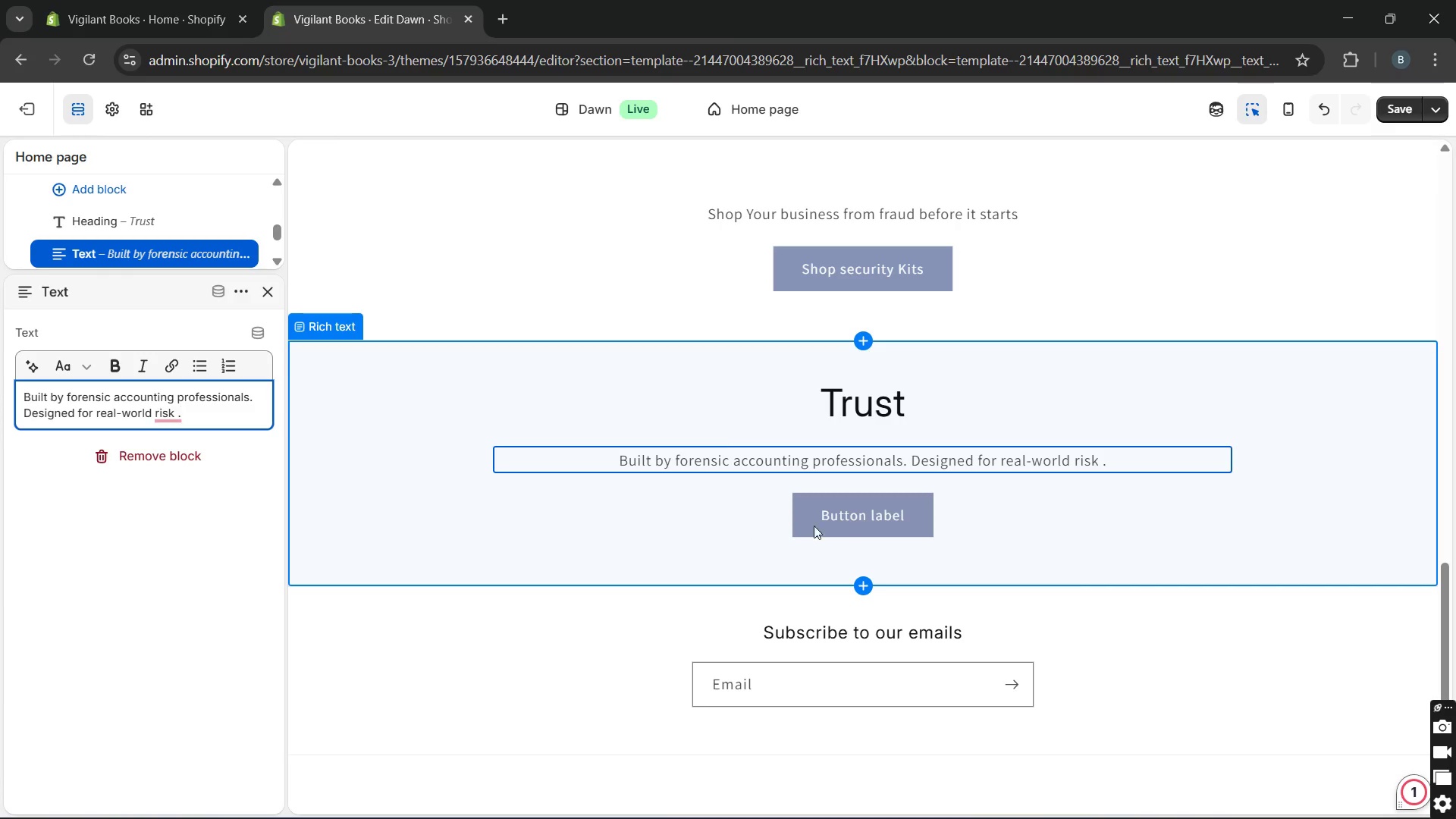 
left_click([839, 526])
 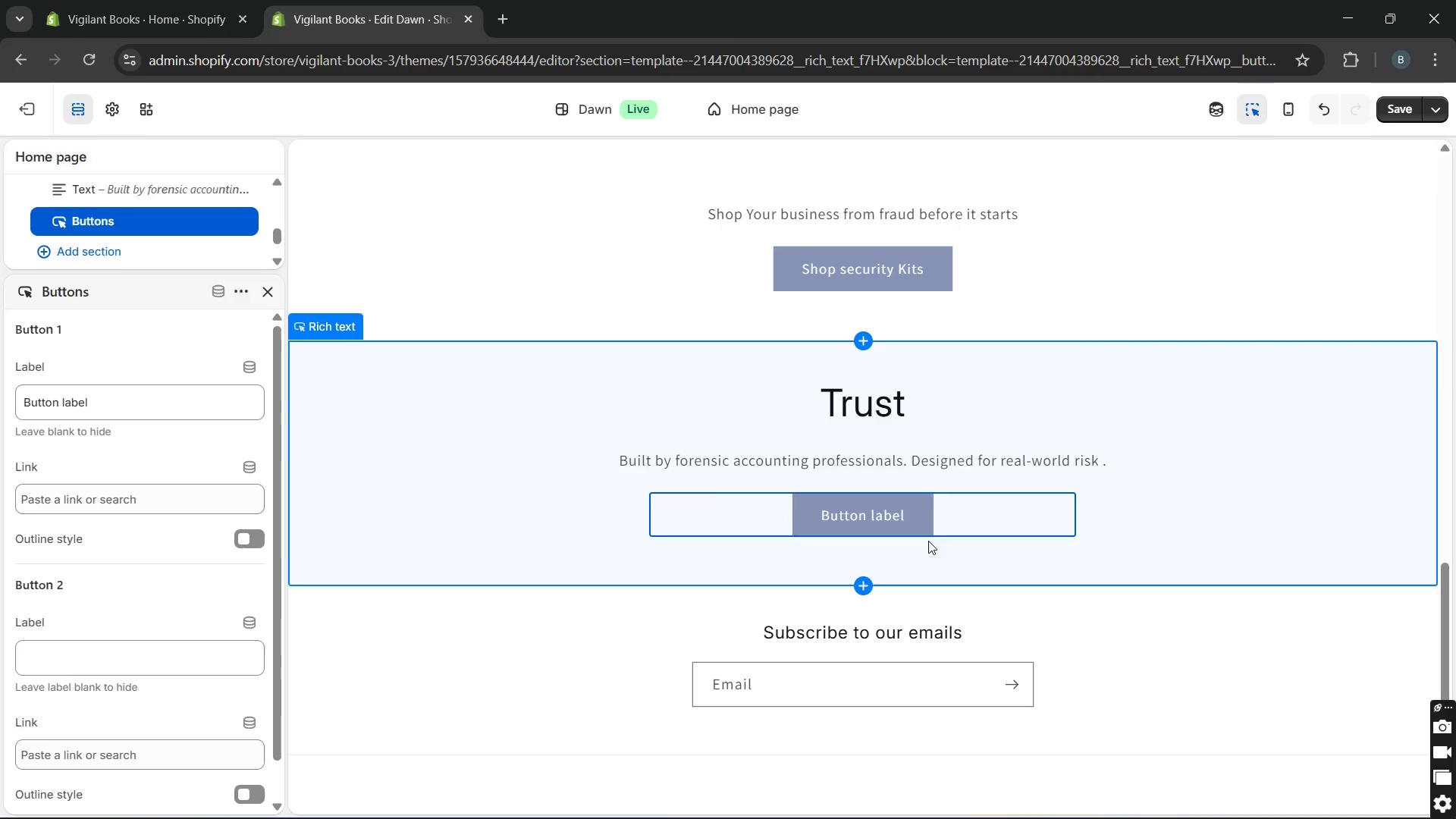 
key(Backspace)
 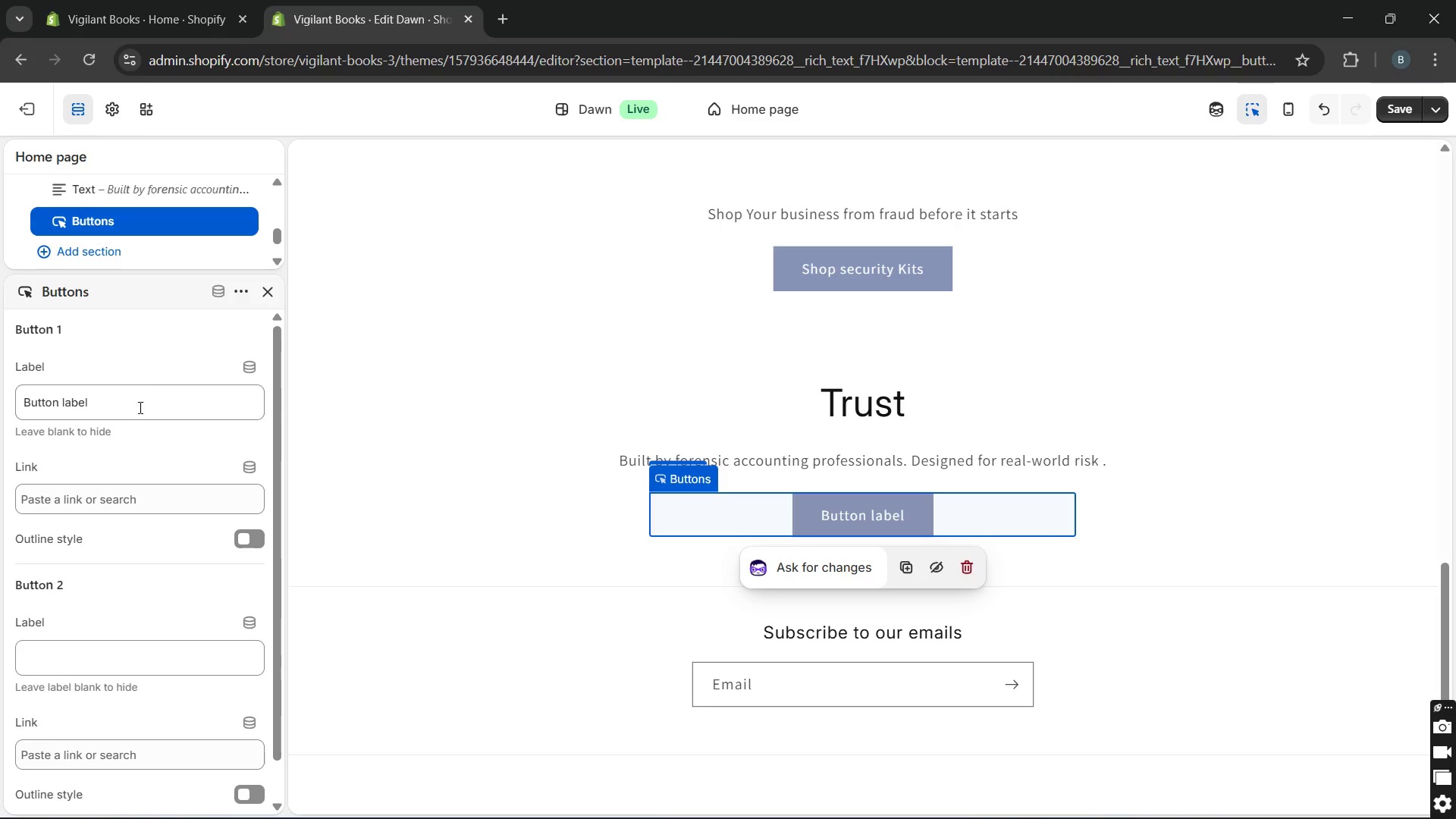 
left_click([139, 407])
 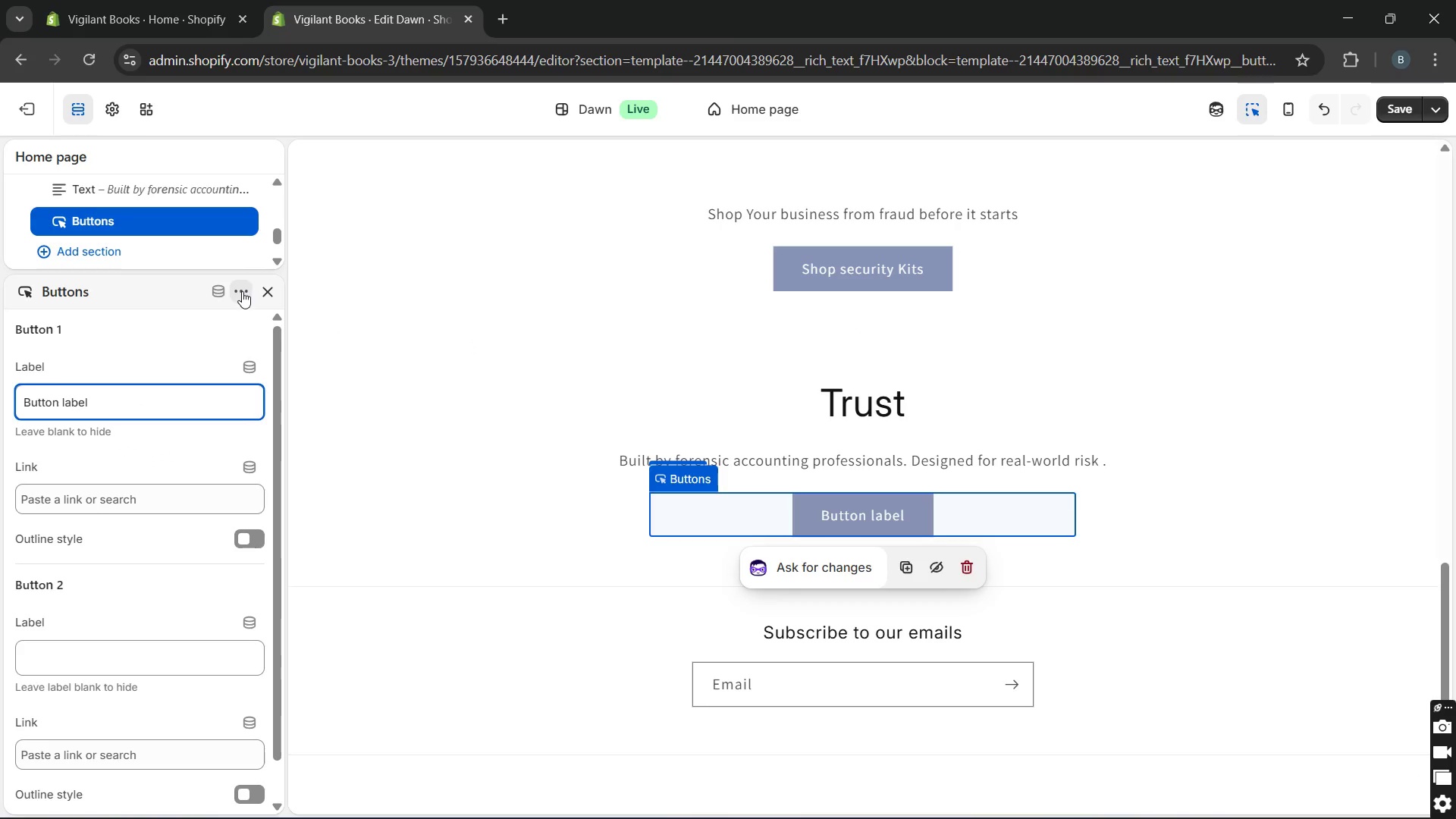 
left_click([242, 291])
 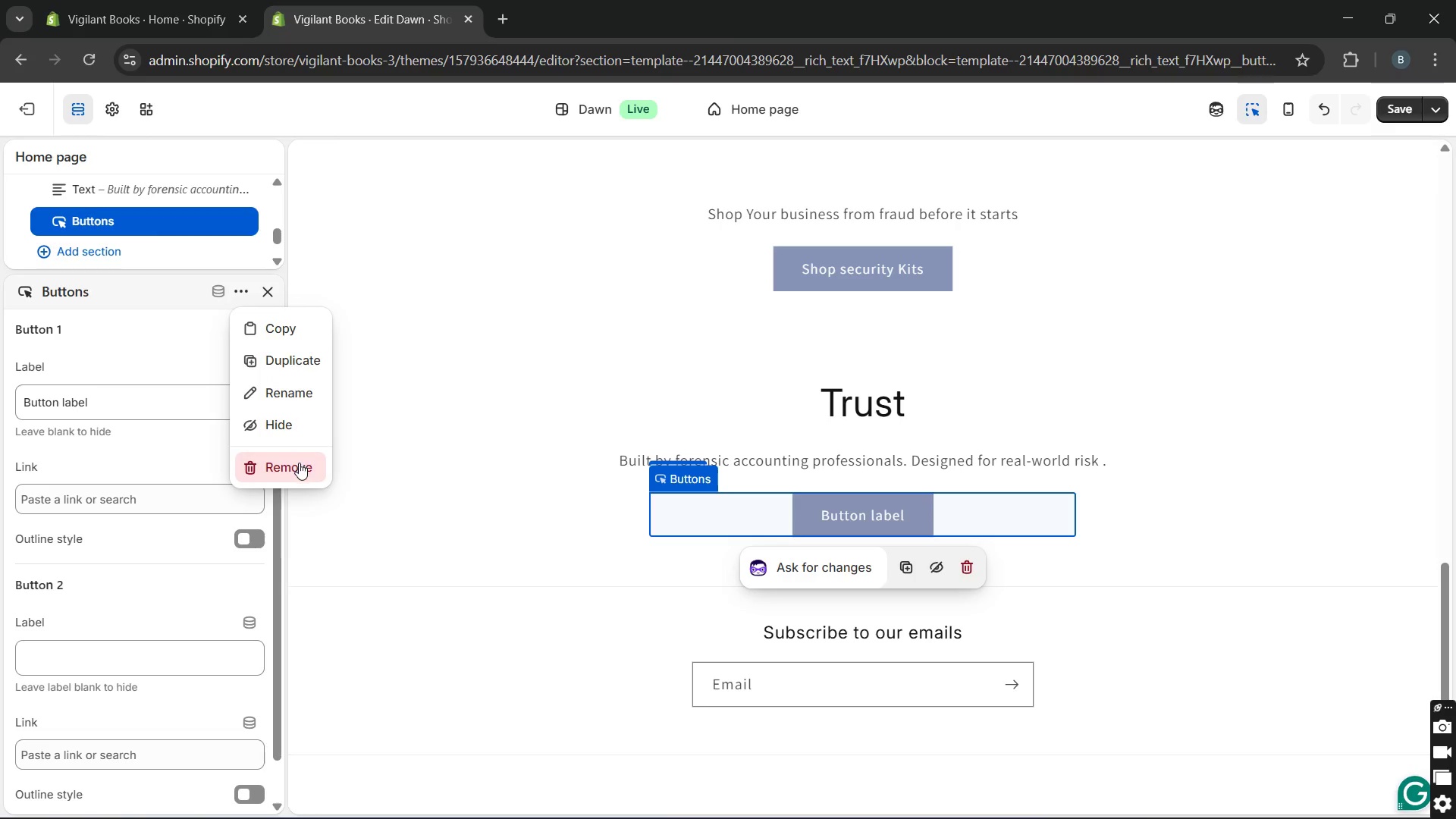 
left_click([299, 463])
 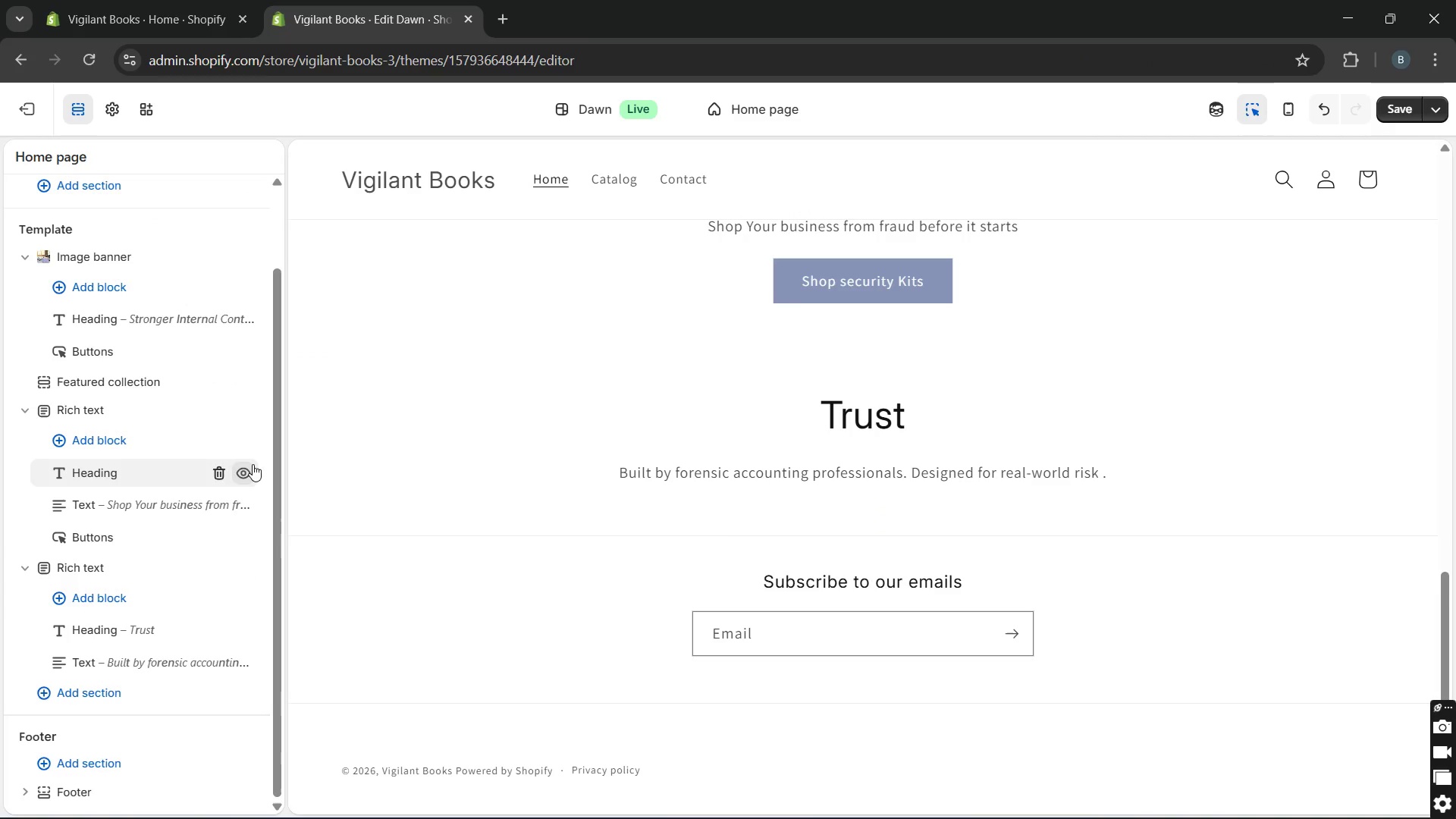 
wait(5.46)
 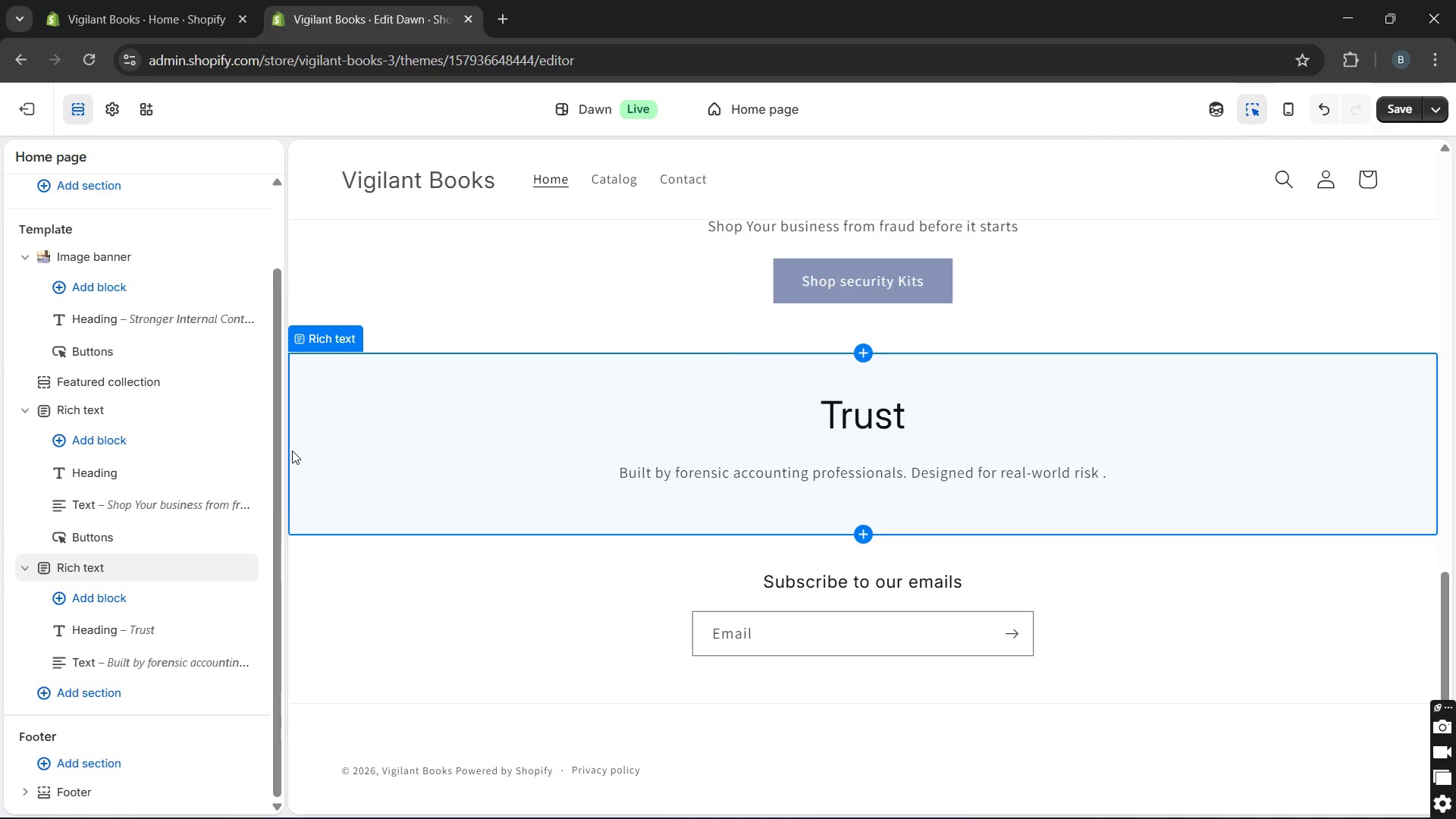 
mouse_move([192, 576])
 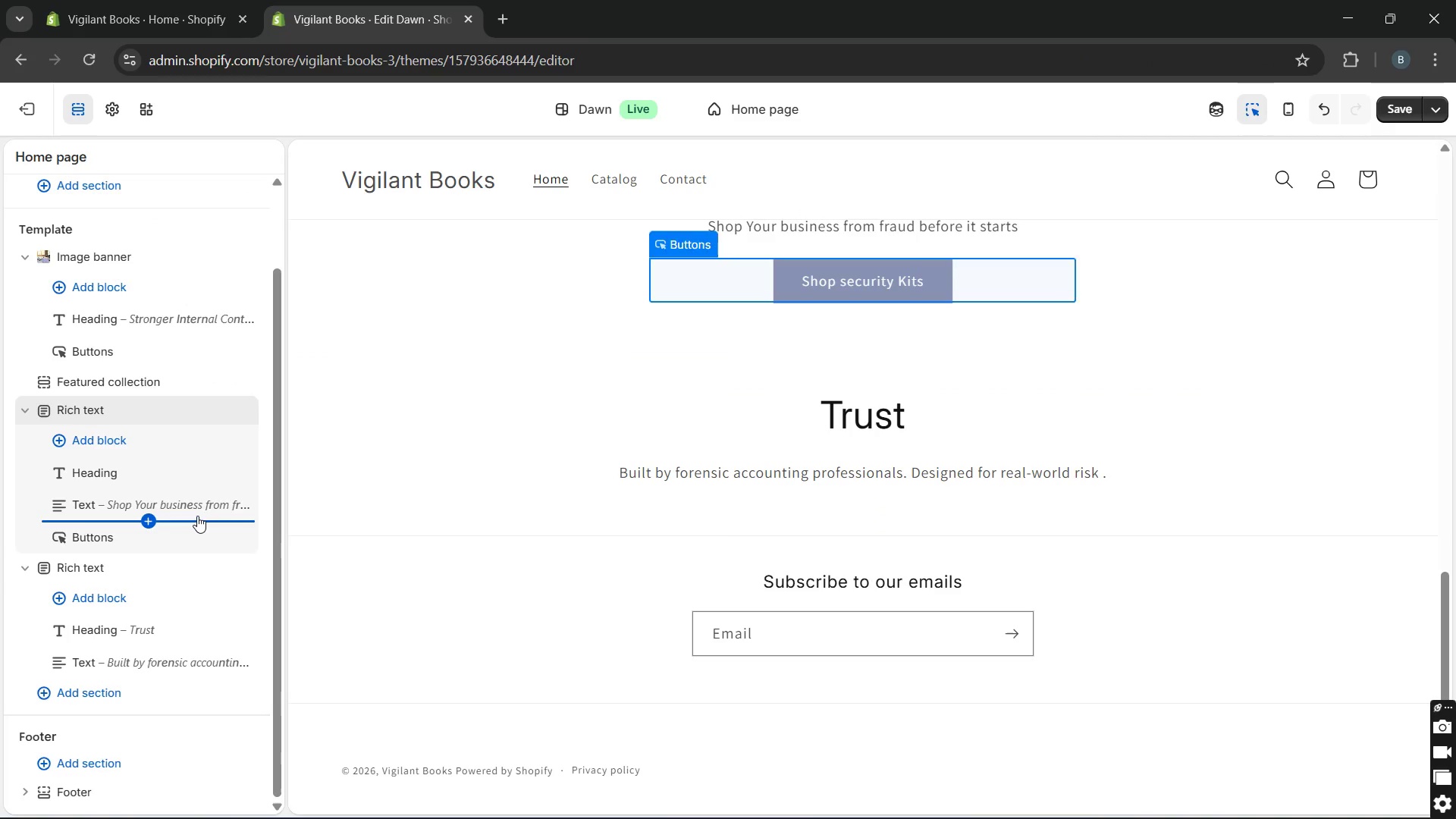 
scroll: coordinate [372, 417], scroll_direction: down, amount: 4.0
 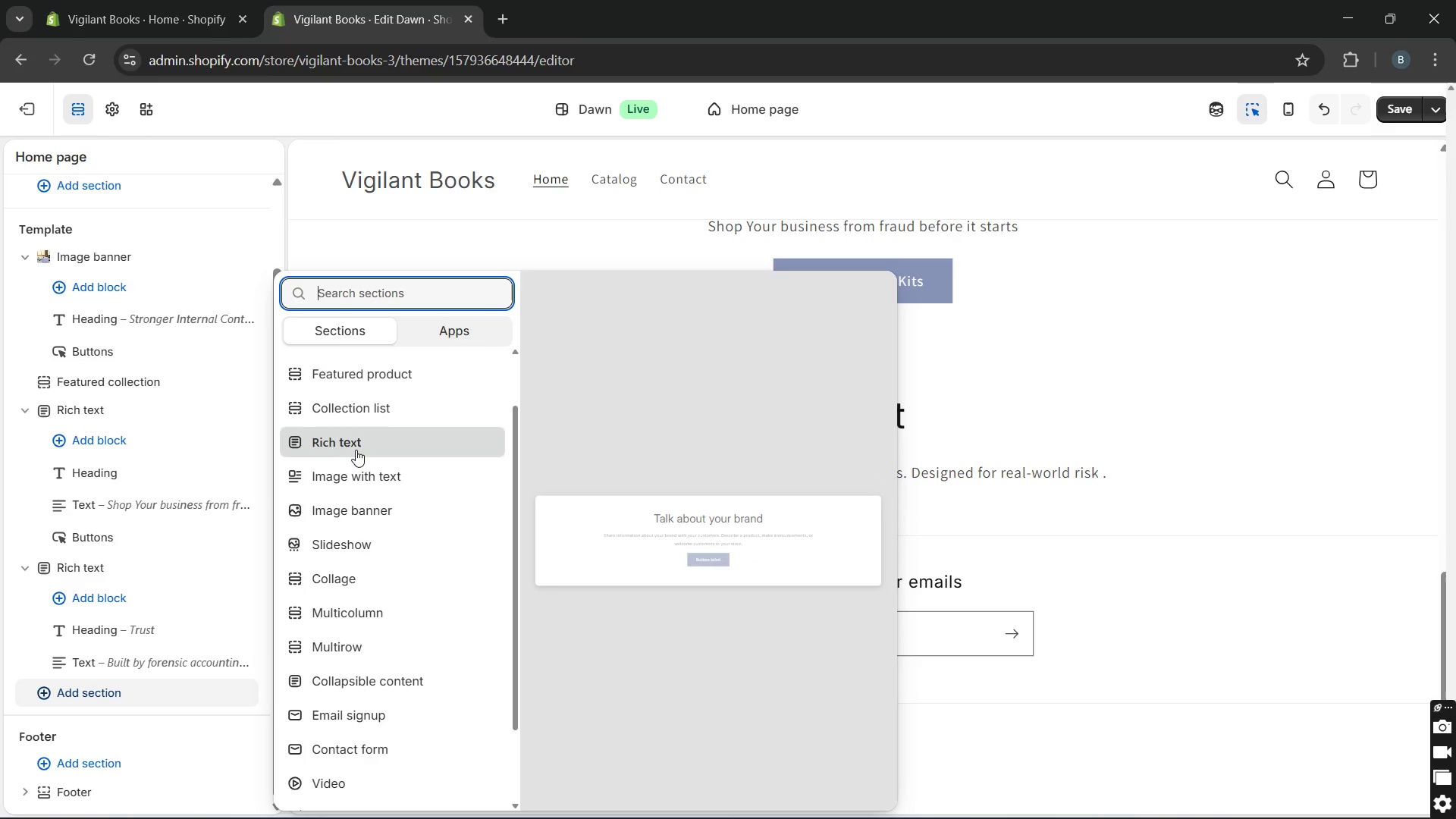 
left_click([356, 448])
 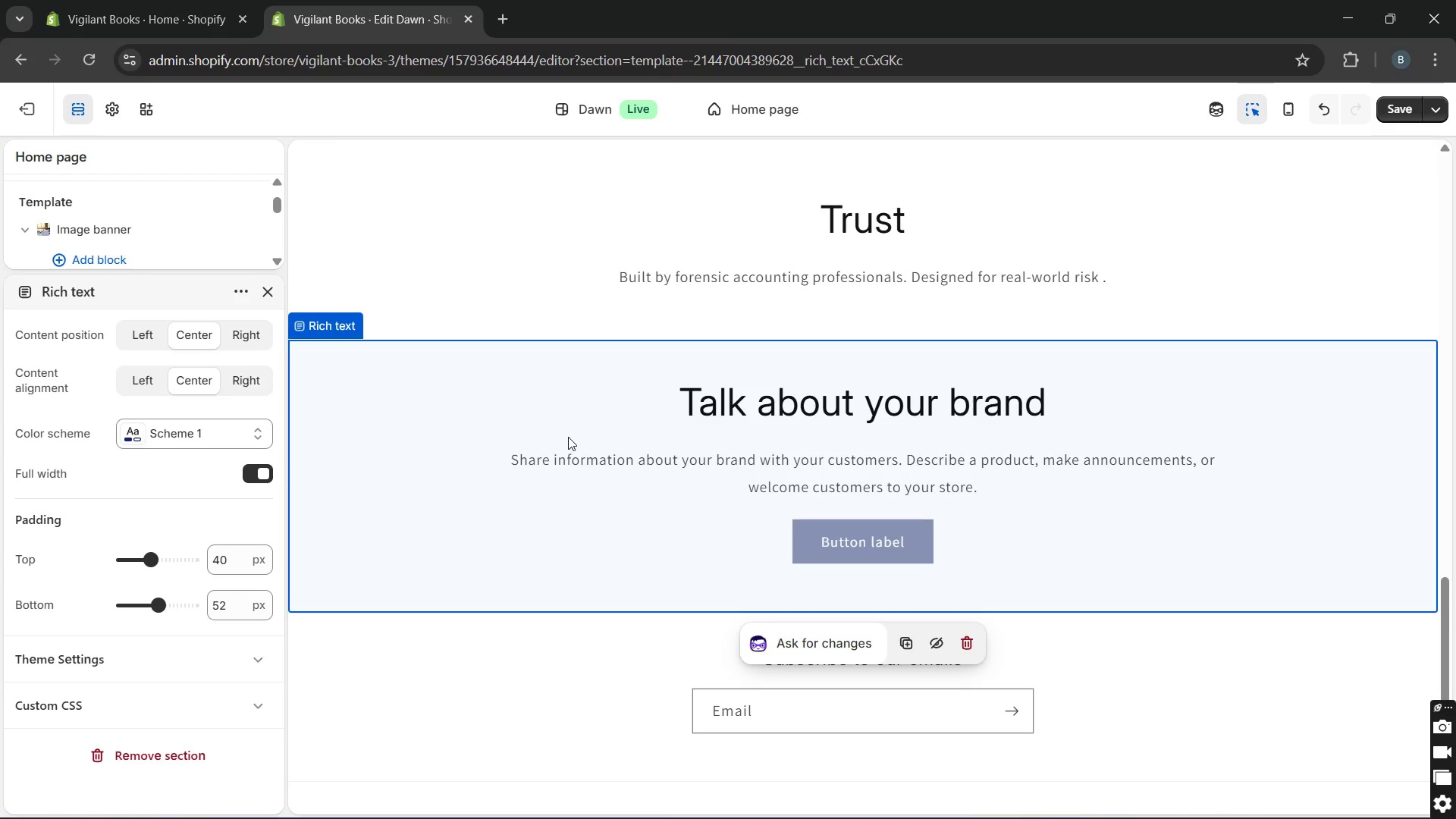 
wait(7.03)
 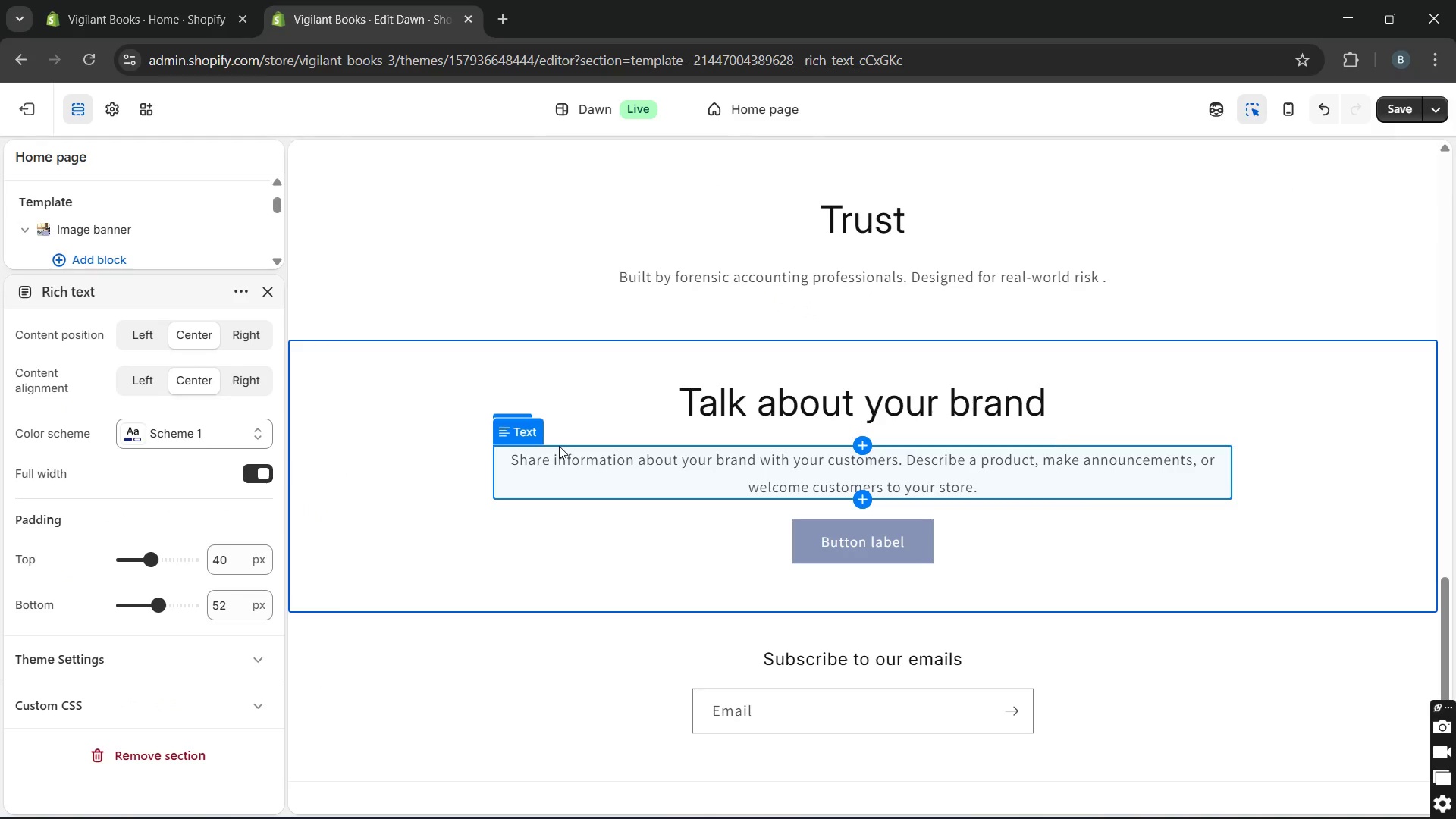 
scroll: coordinate [223, 362], scroll_direction: up, amount: 3.0
 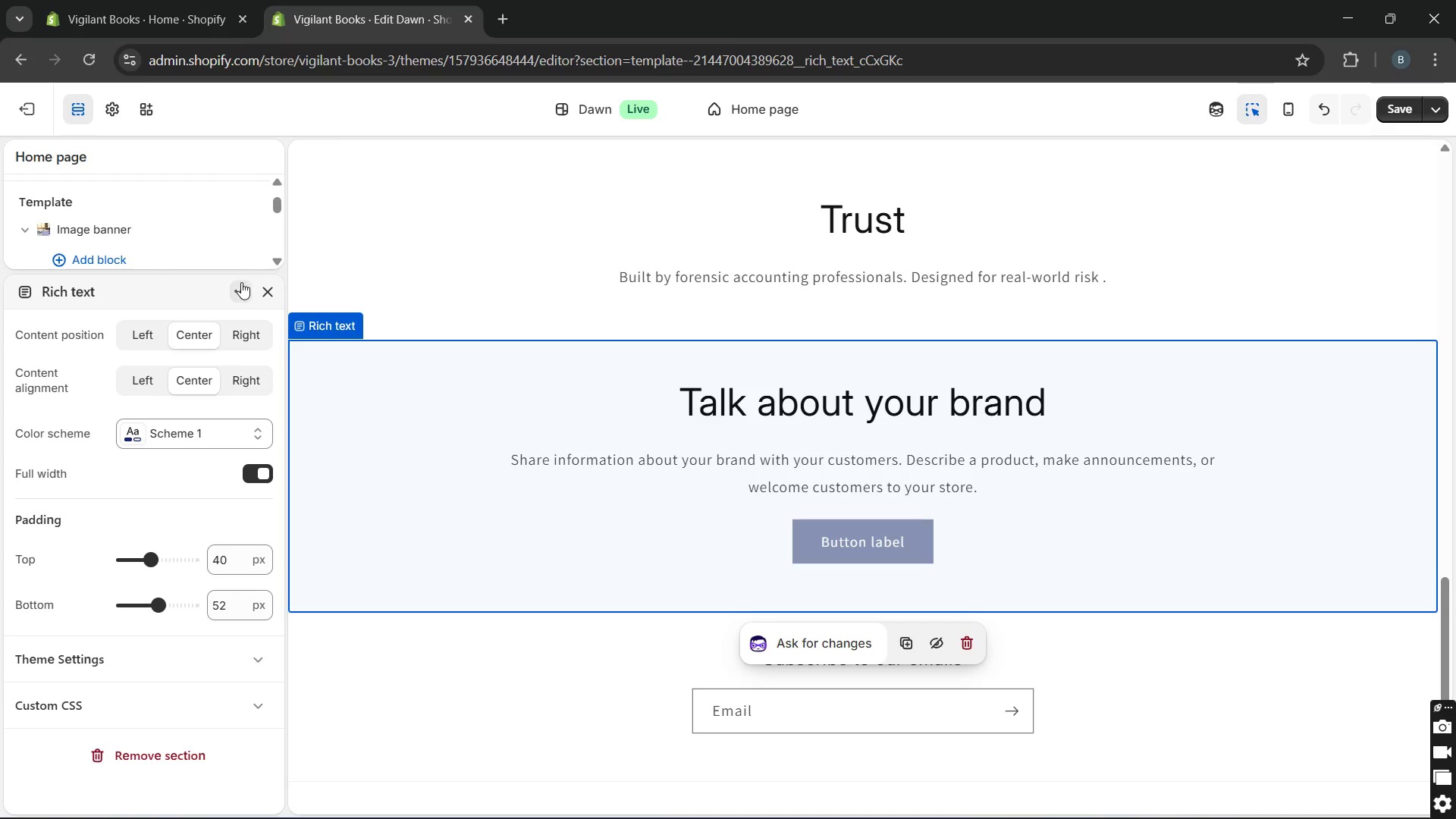 
scroll: coordinate [241, 282], scroll_direction: down, amount: 1.0
 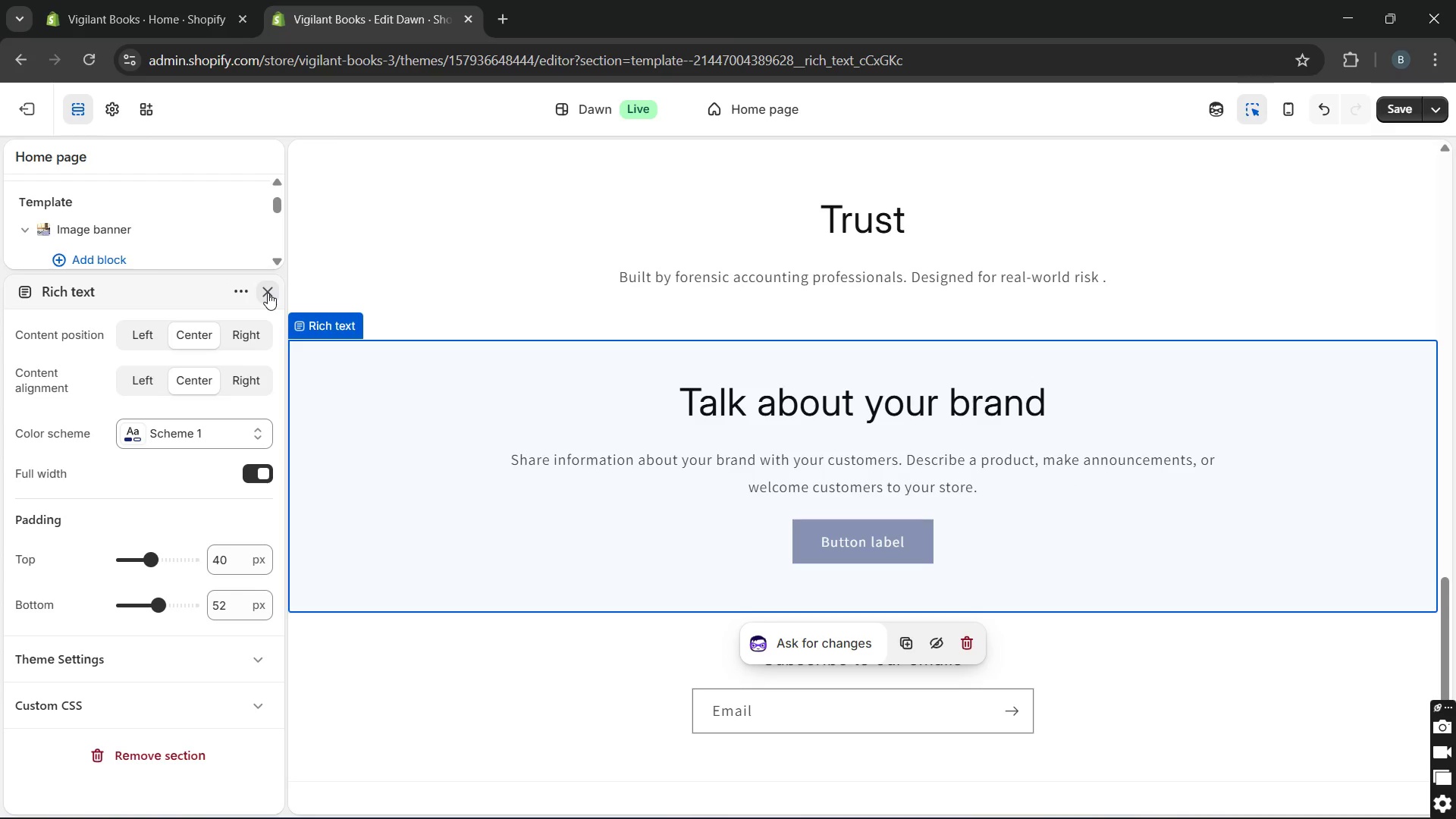 
left_click([268, 293])
 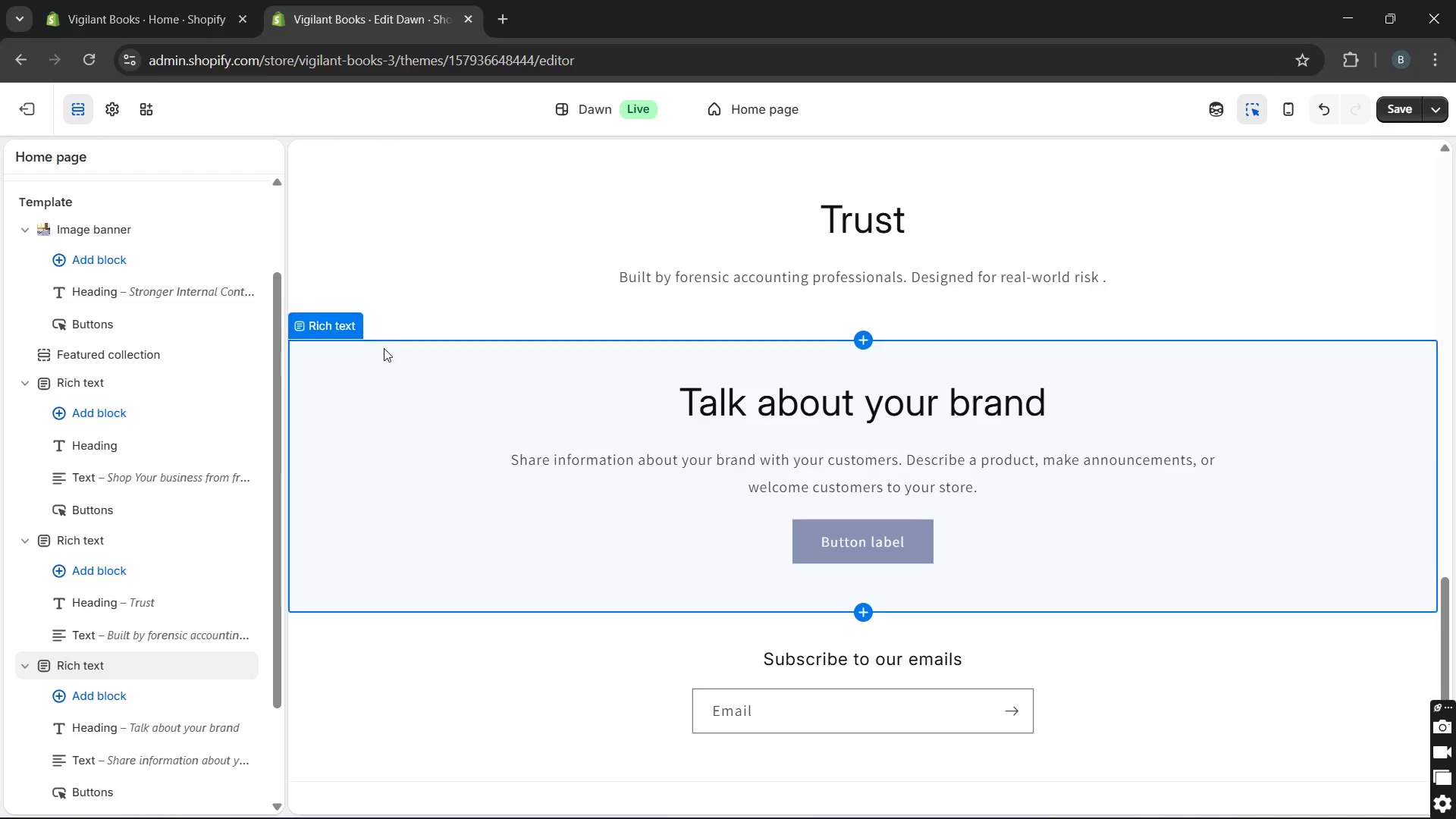 
scroll: coordinate [385, 350], scroll_direction: up, amount: 5.0
 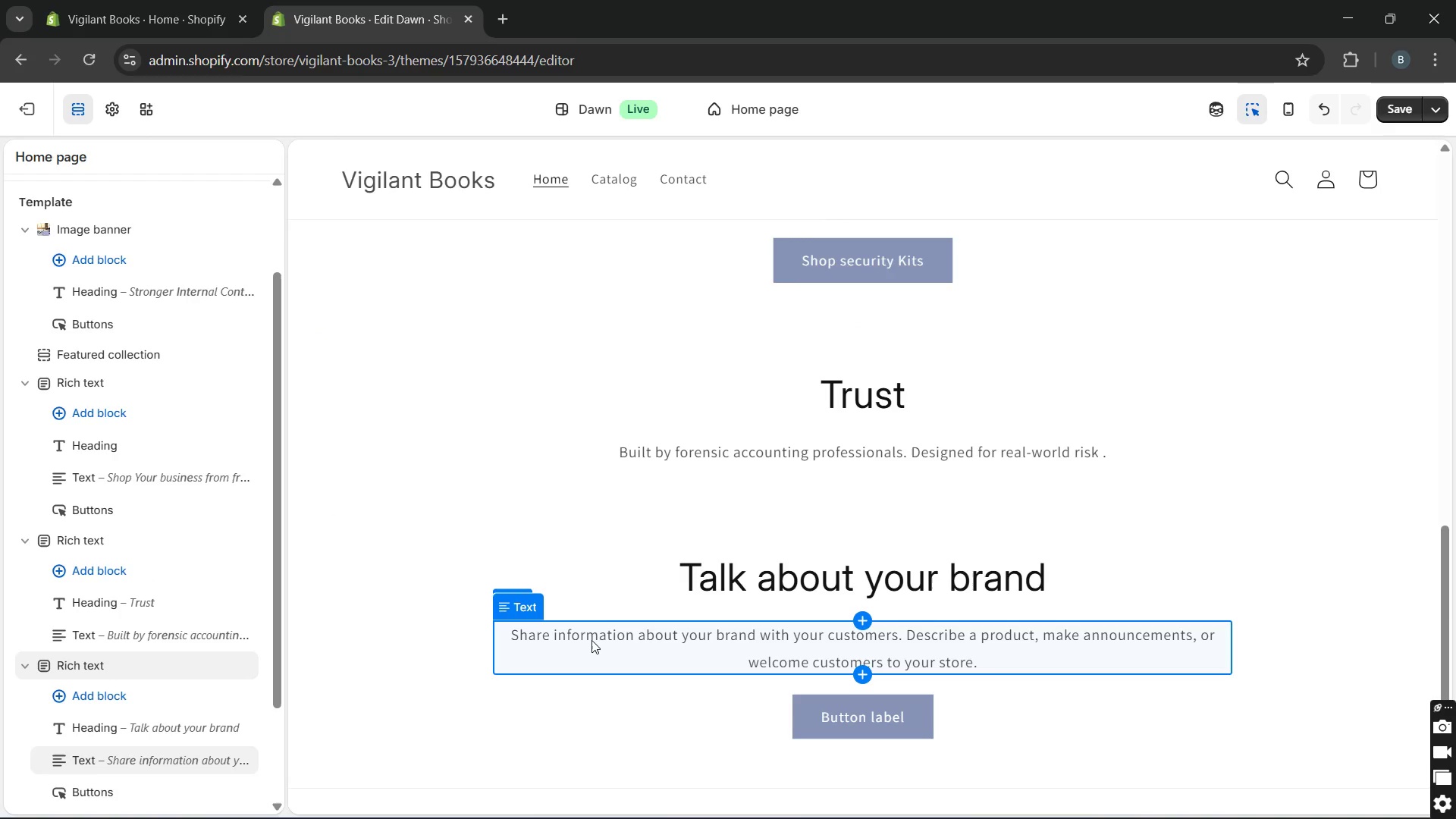 
left_click([593, 642])
 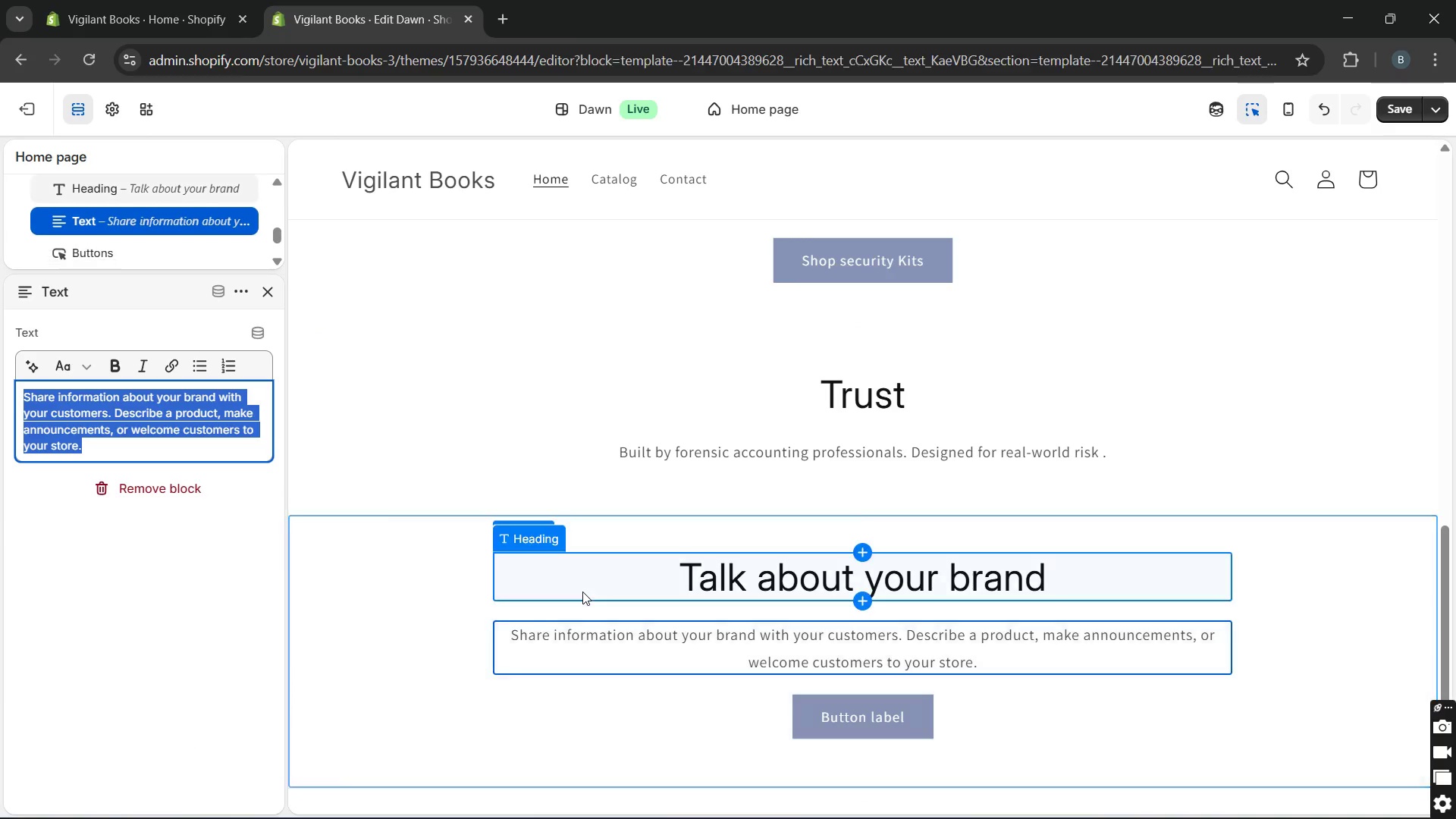 
left_click([582, 592])
 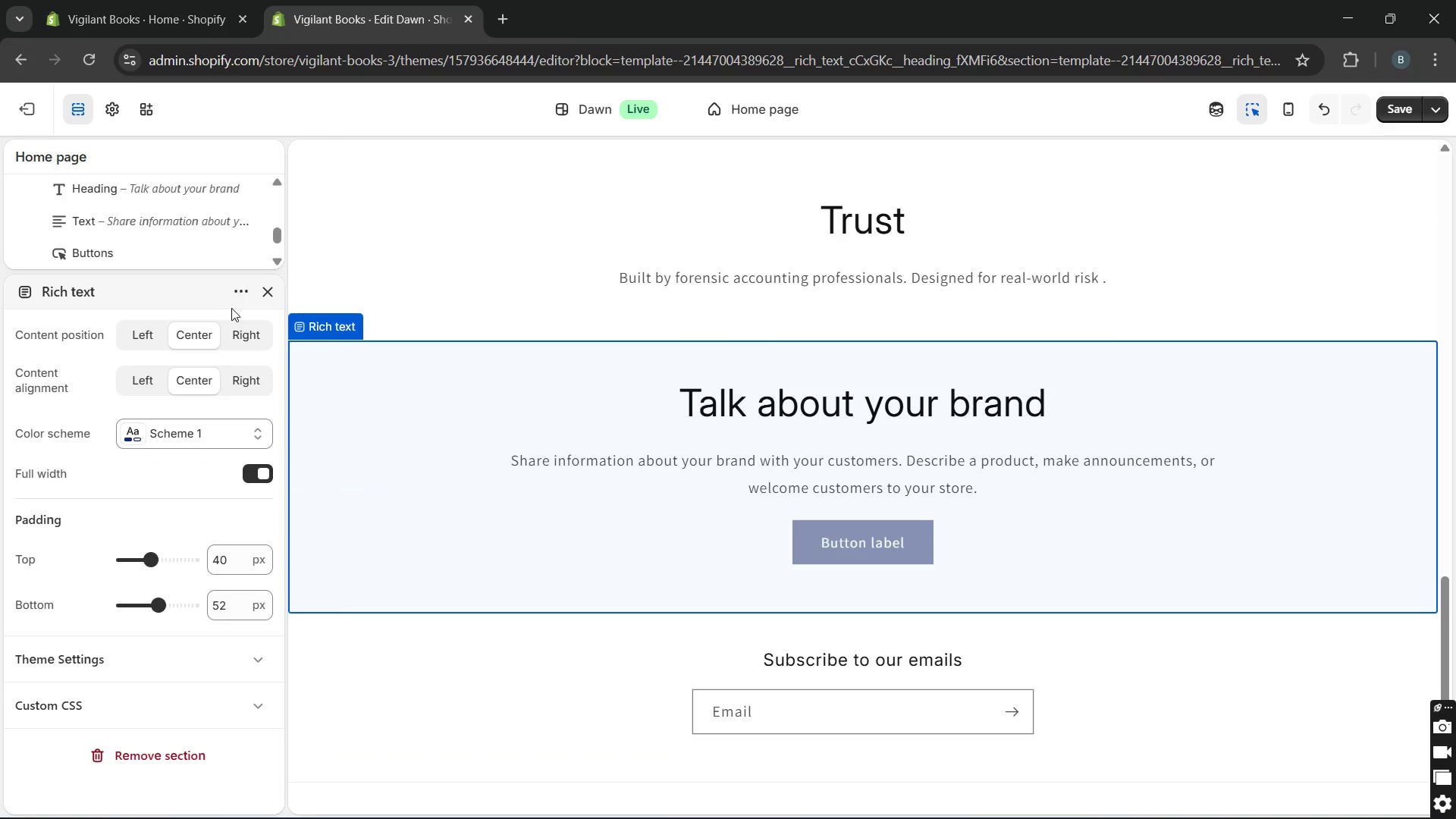 
left_click([246, 293])
 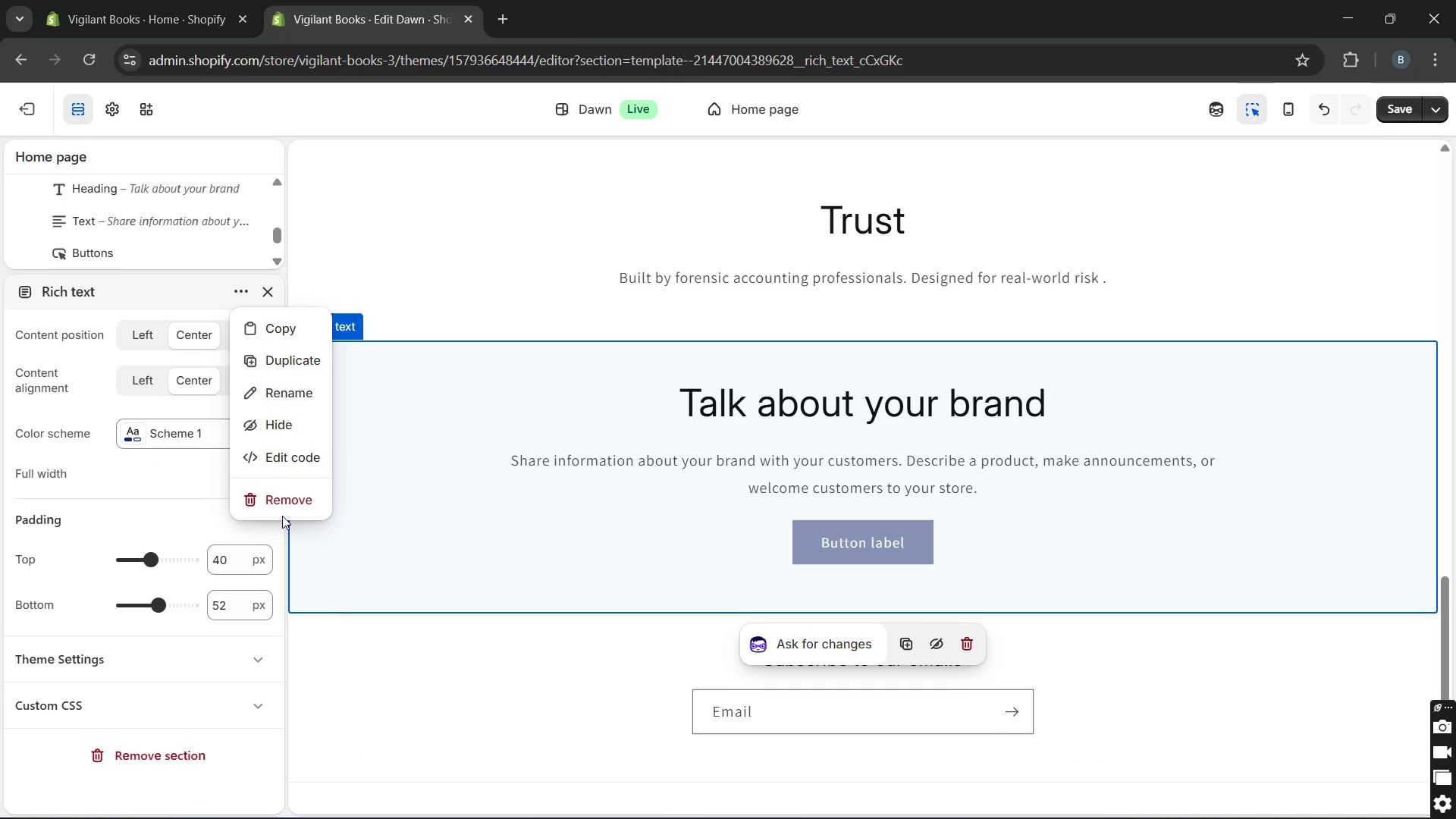 
left_click([282, 516])
 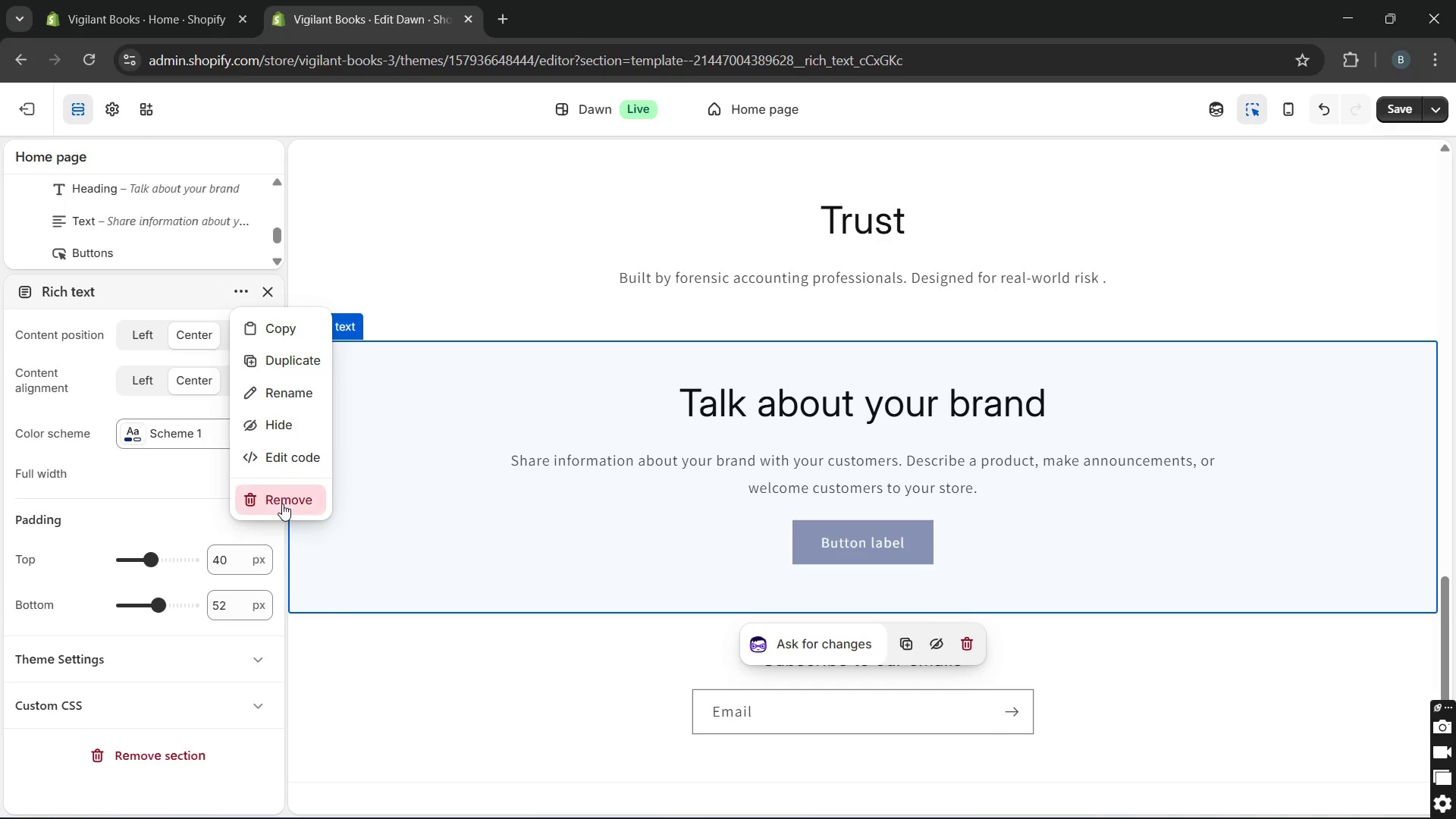 
left_click([282, 504])
 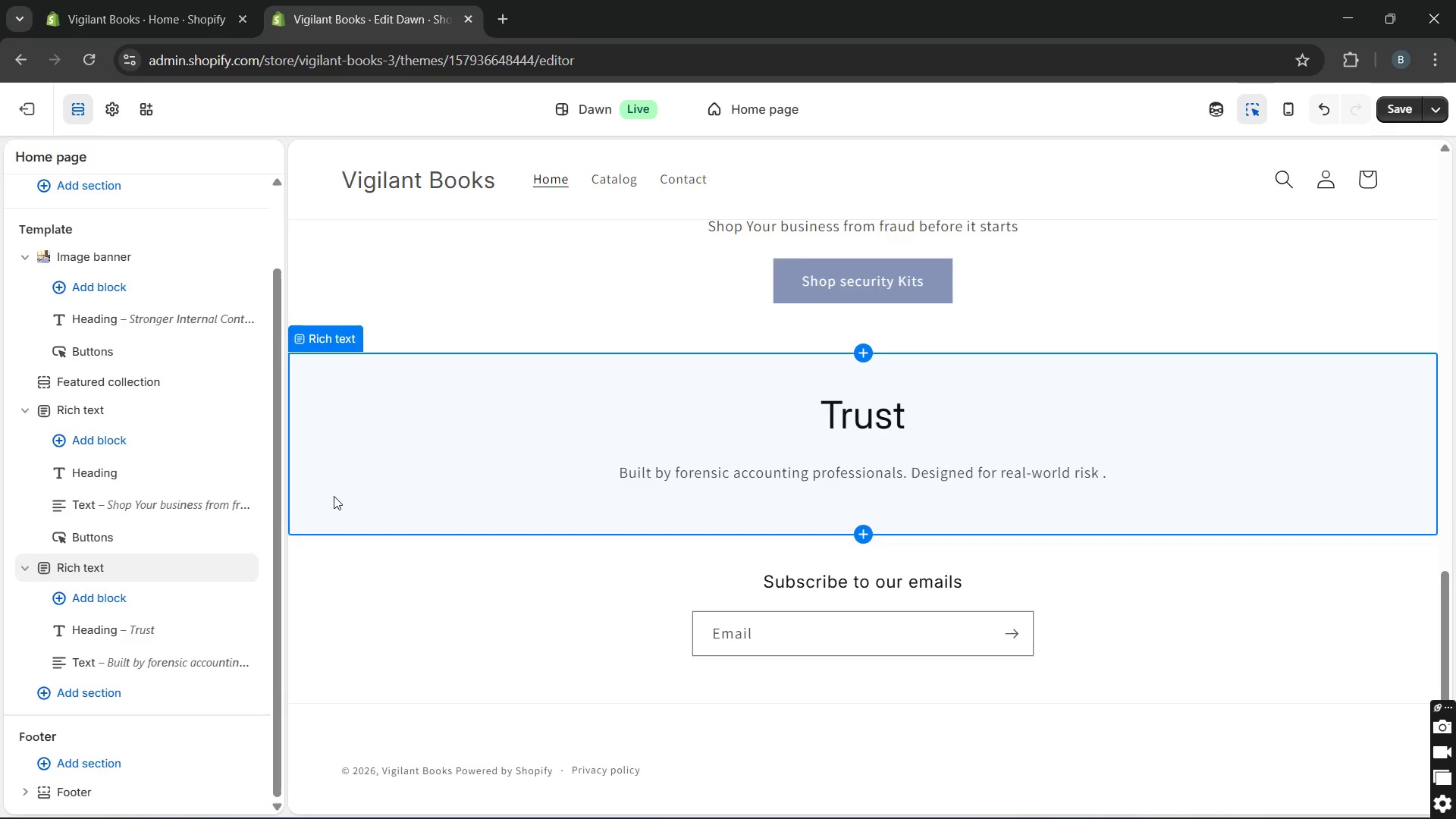 
scroll: coordinate [329, 483], scroll_direction: up, amount: 19.0
 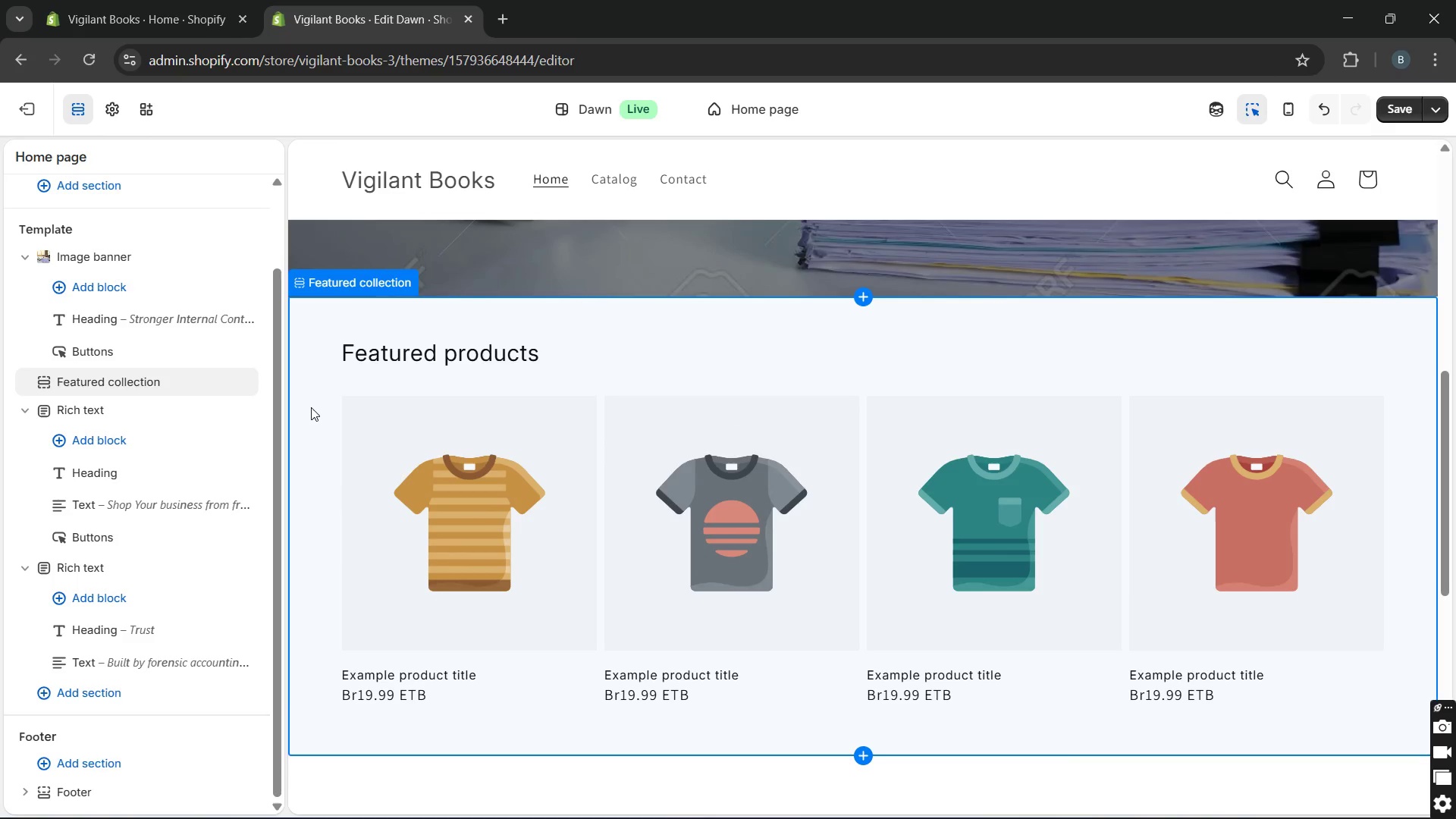 
wait(11.66)
 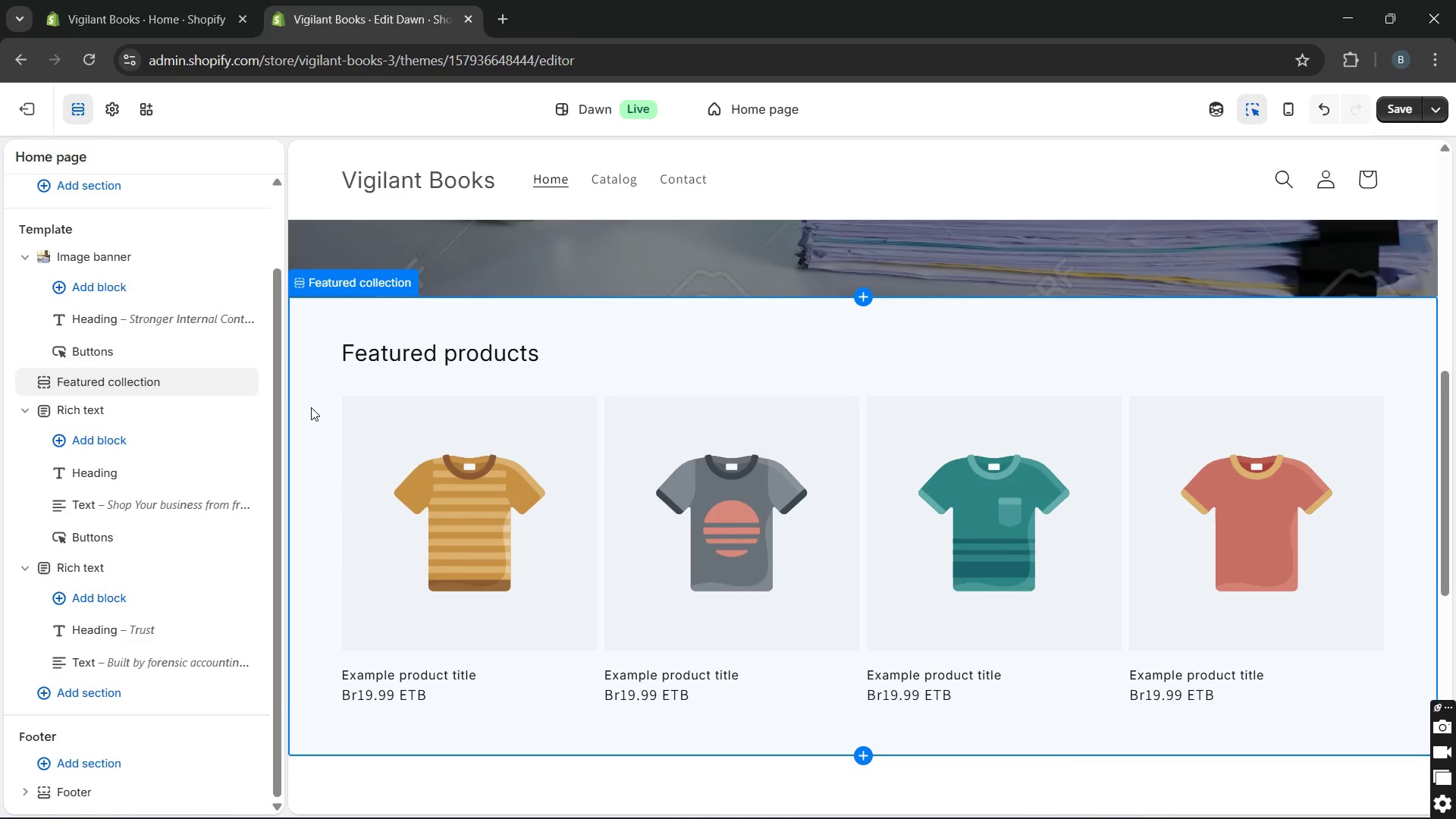 
scroll: coordinate [216, 435], scroll_direction: down, amount: 5.0
 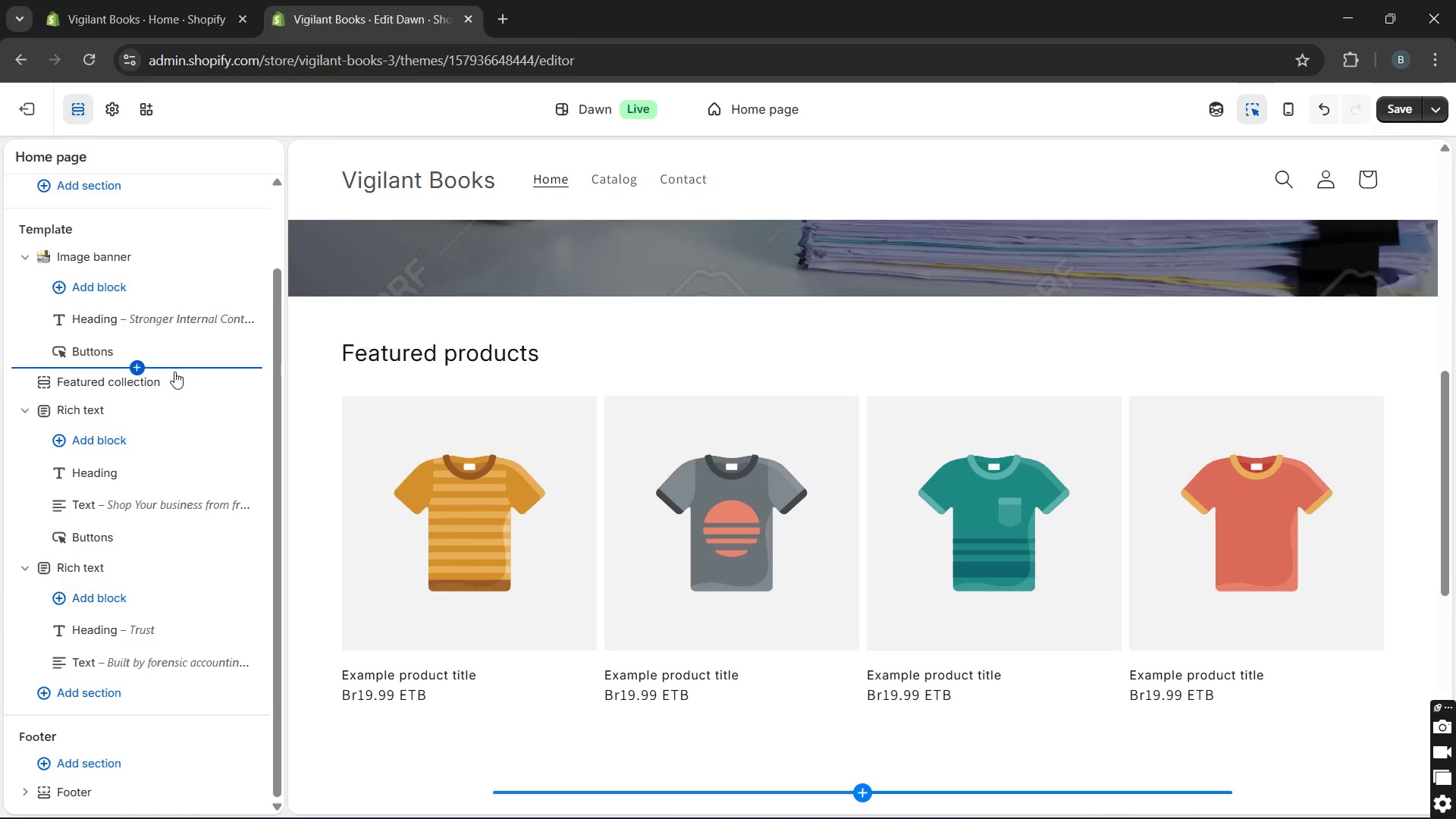 
scroll: coordinate [174, 342], scroll_direction: up, amount: 3.0
 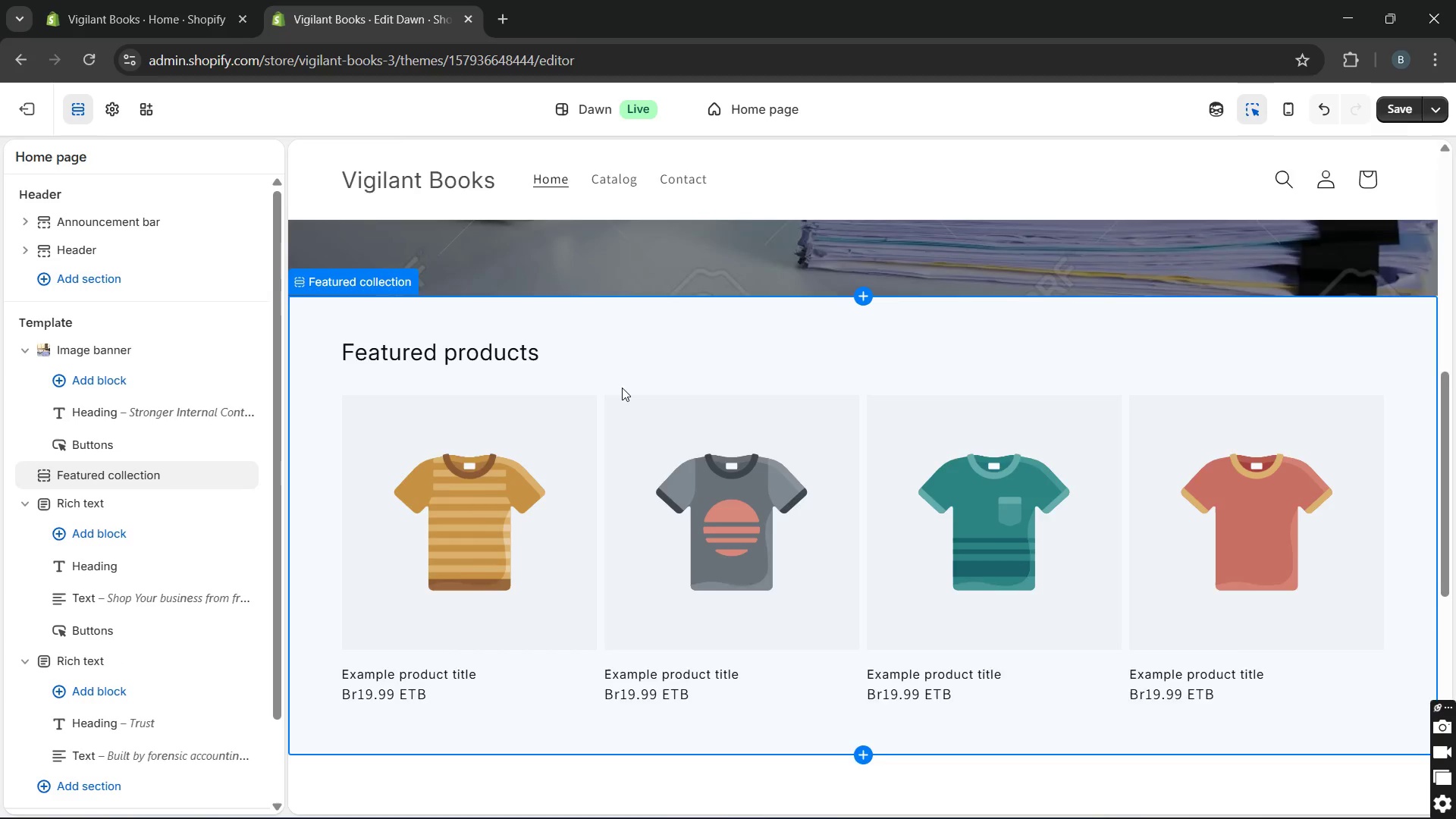 
scroll: coordinate [613, 385], scroll_direction: down, amount: 24.0
 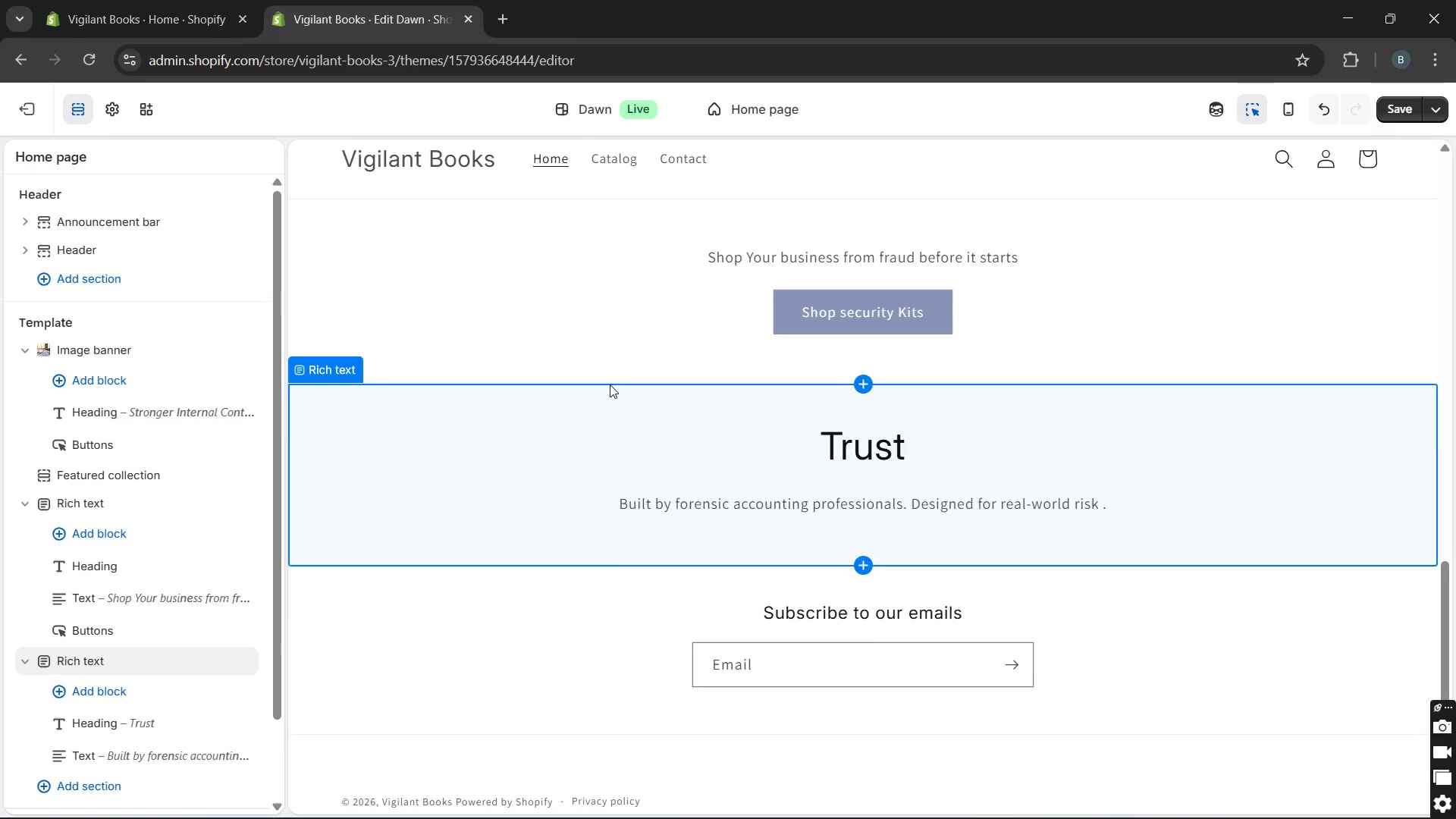 
scroll: coordinate [610, 384], scroll_direction: up, amount: 10.0
 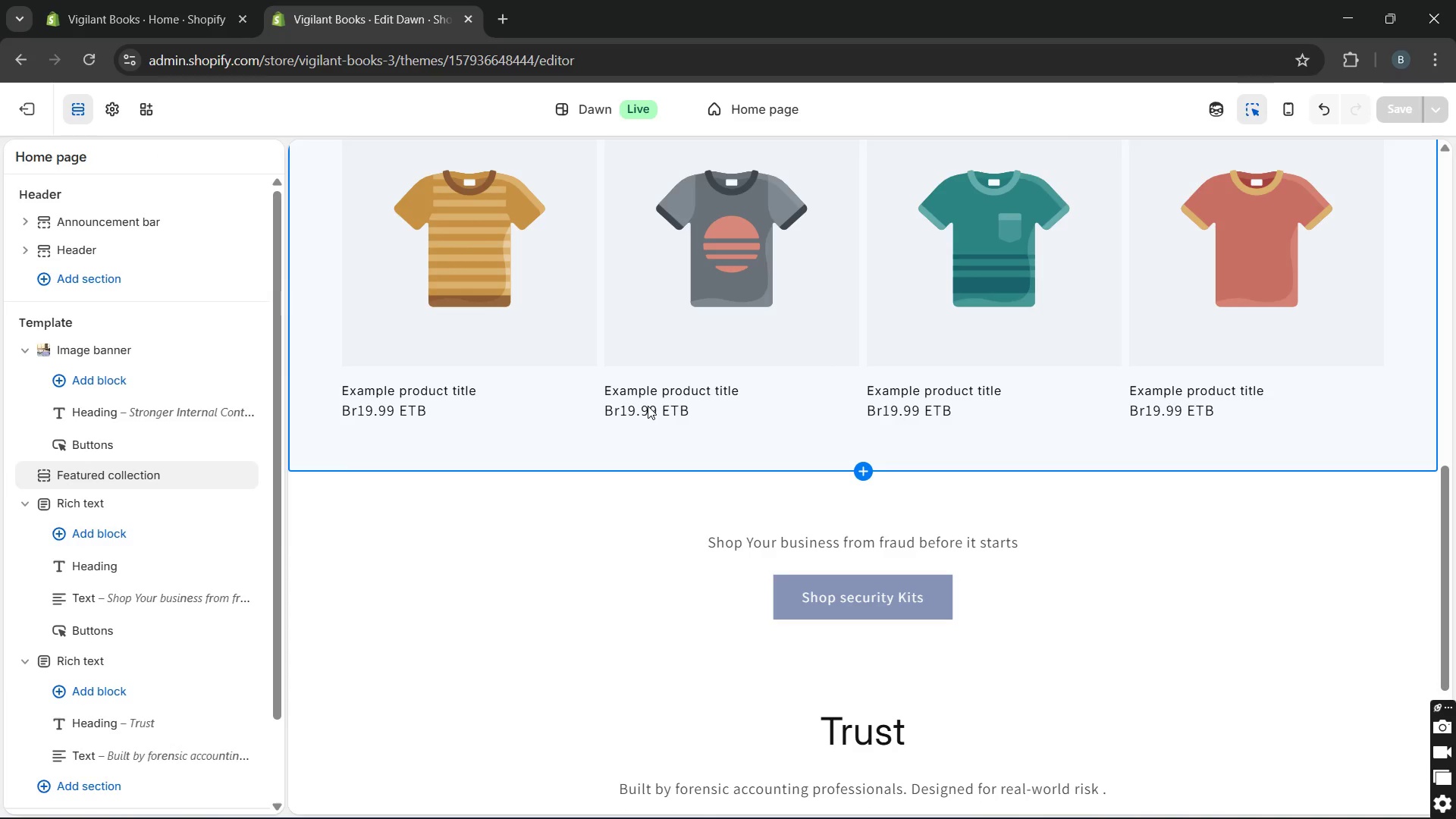 
wait(39.99)
 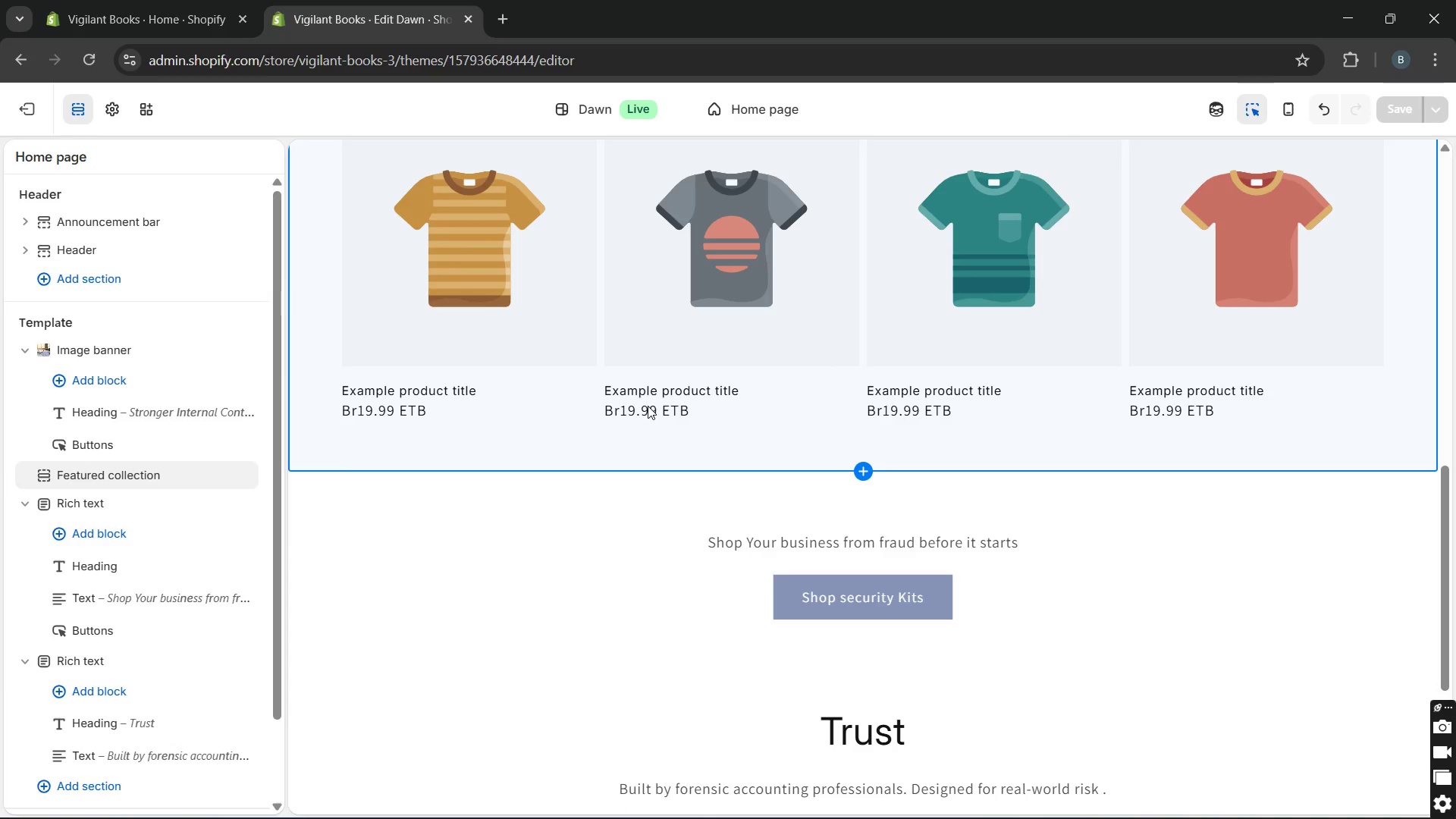 
left_click([35, 114])
 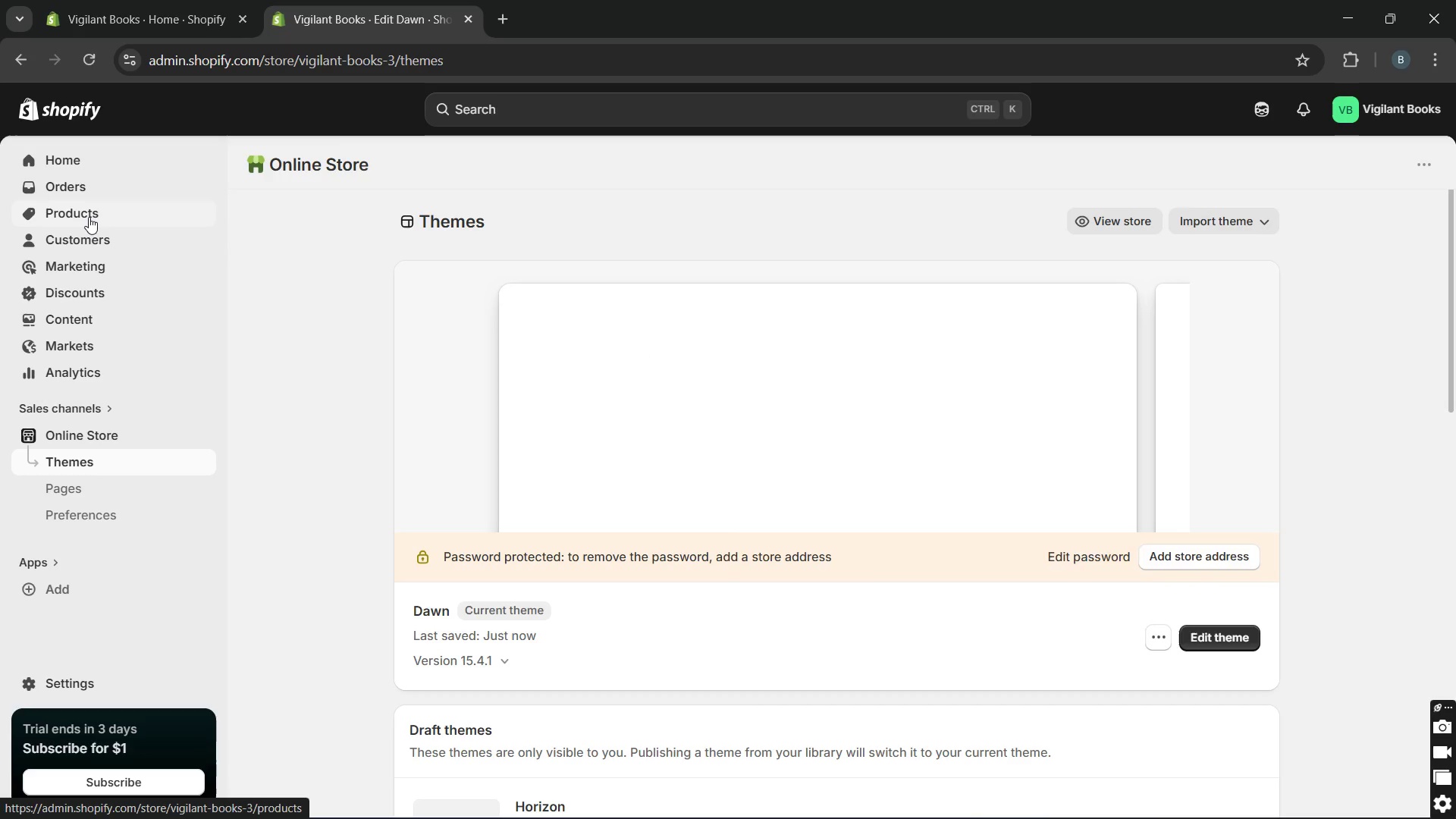 
left_click([89, 217])
 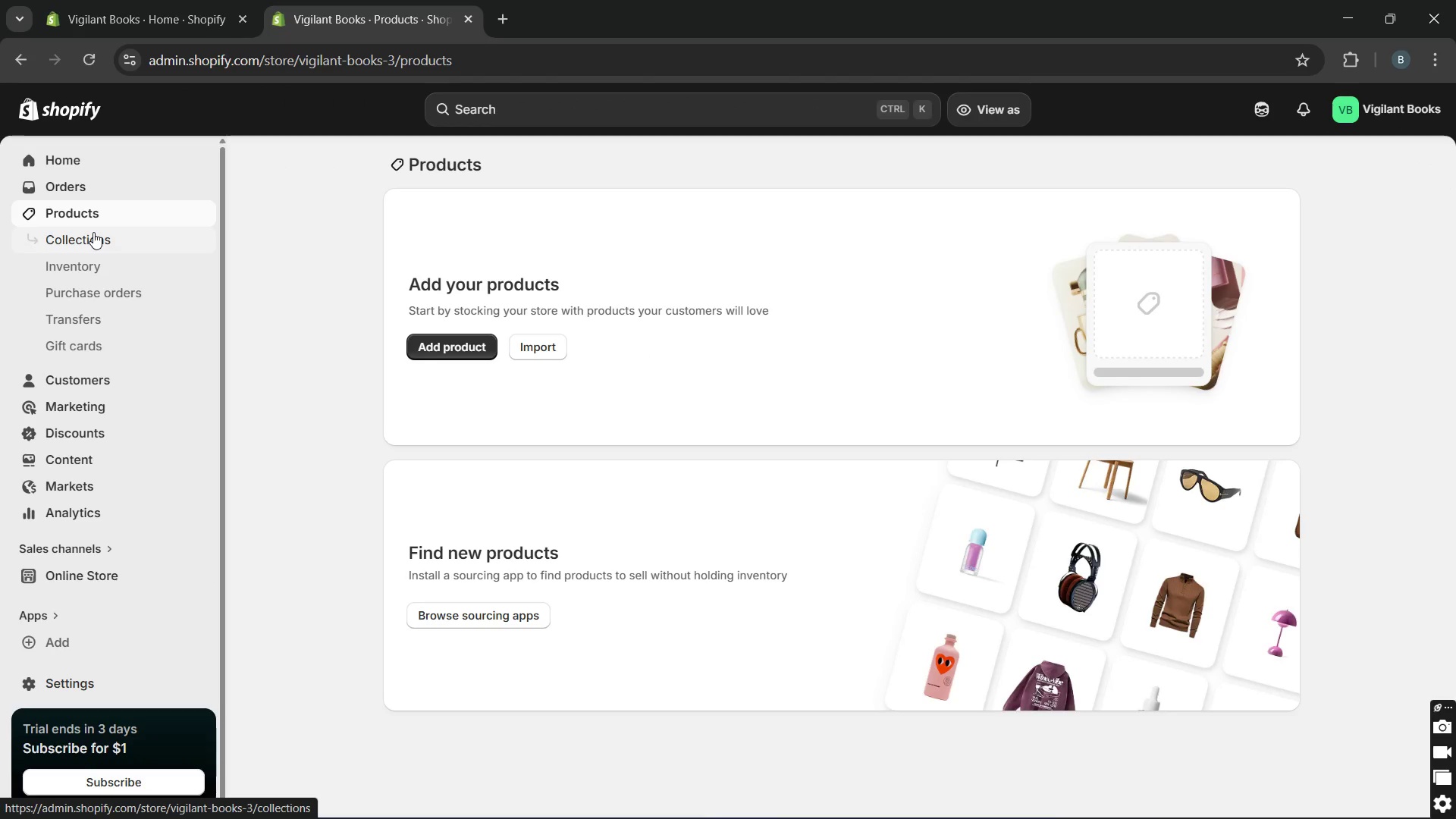 
wait(6.22)
 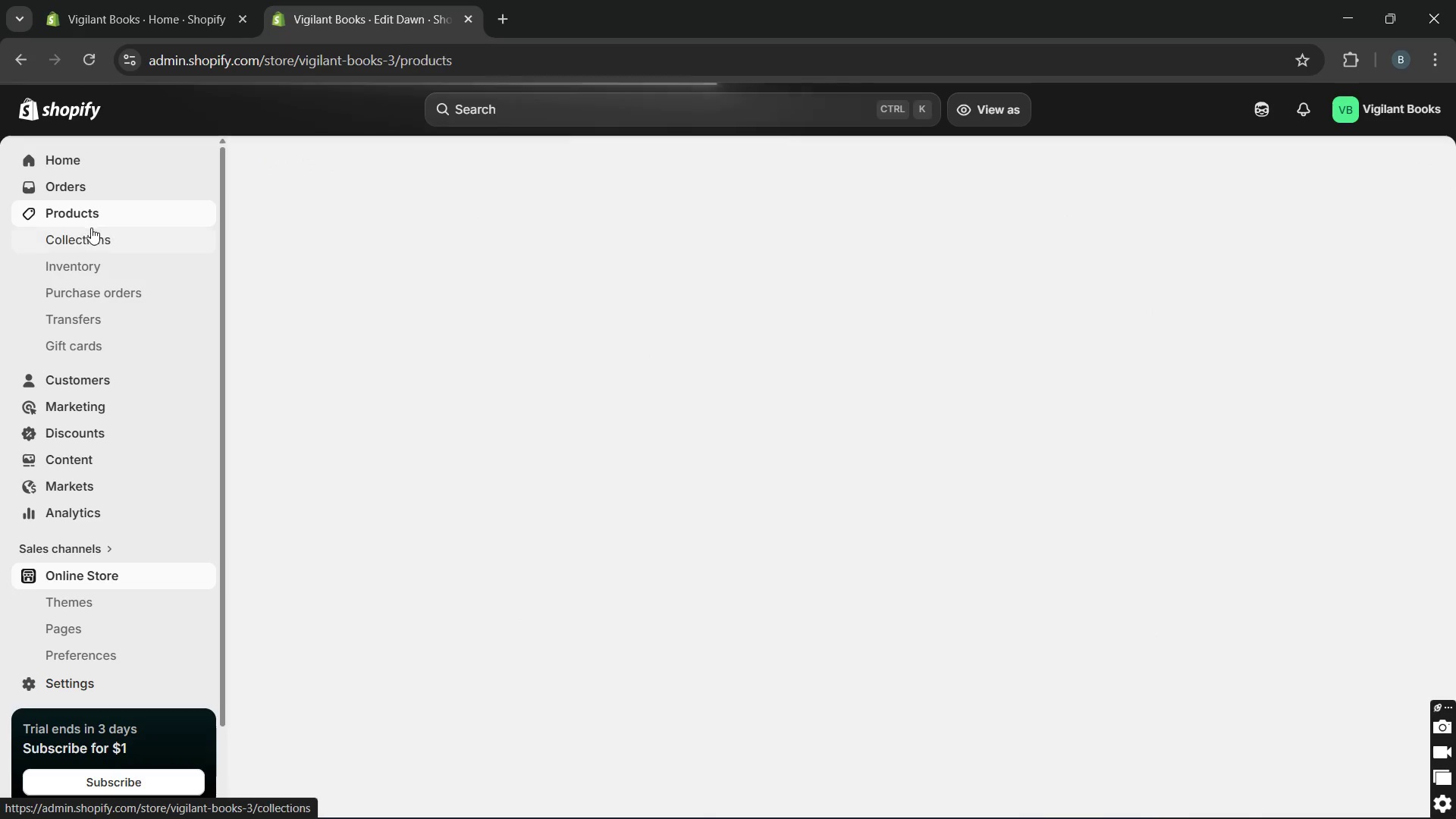 
left_click([93, 232])
 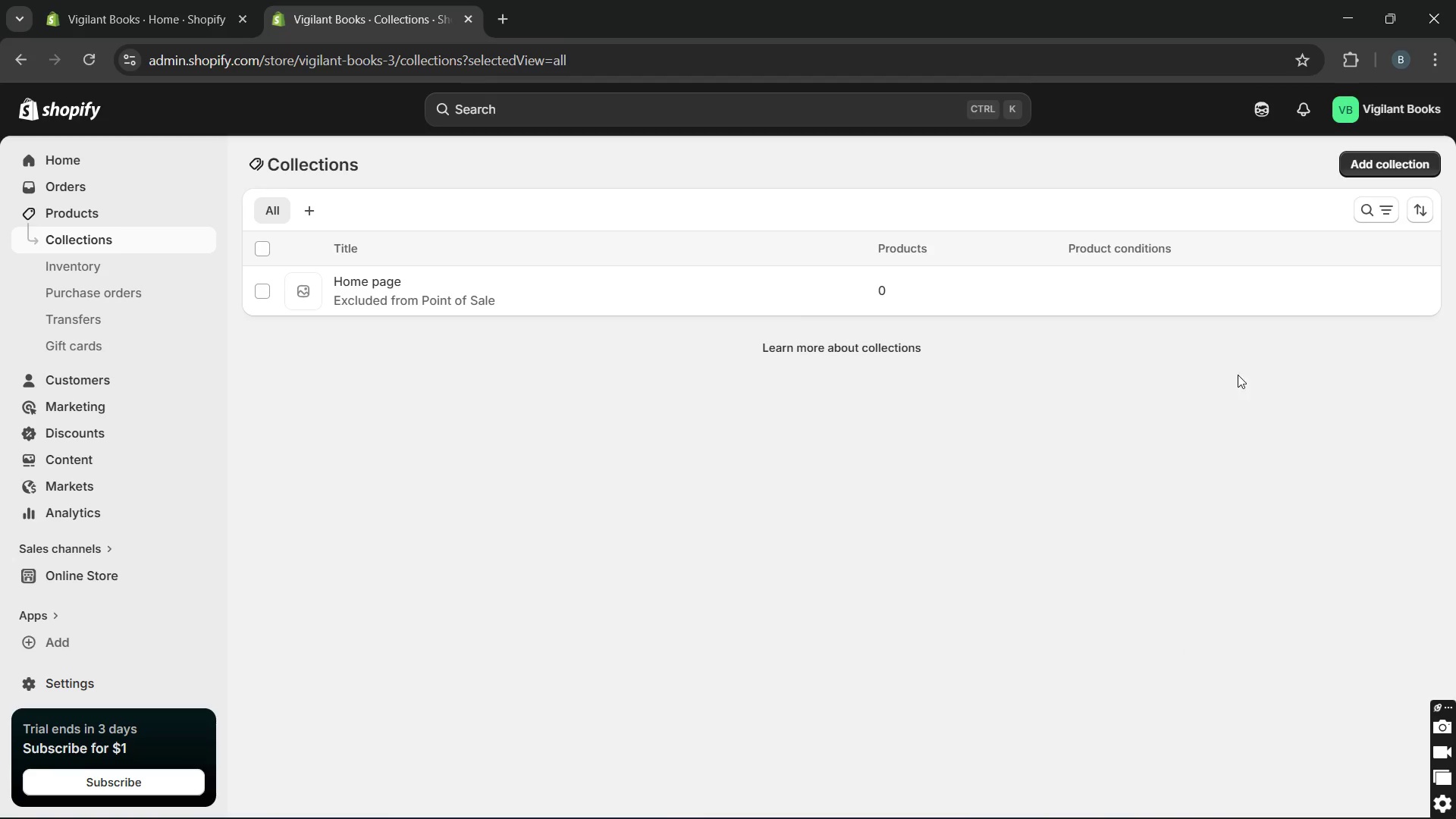 
wait(9.53)
 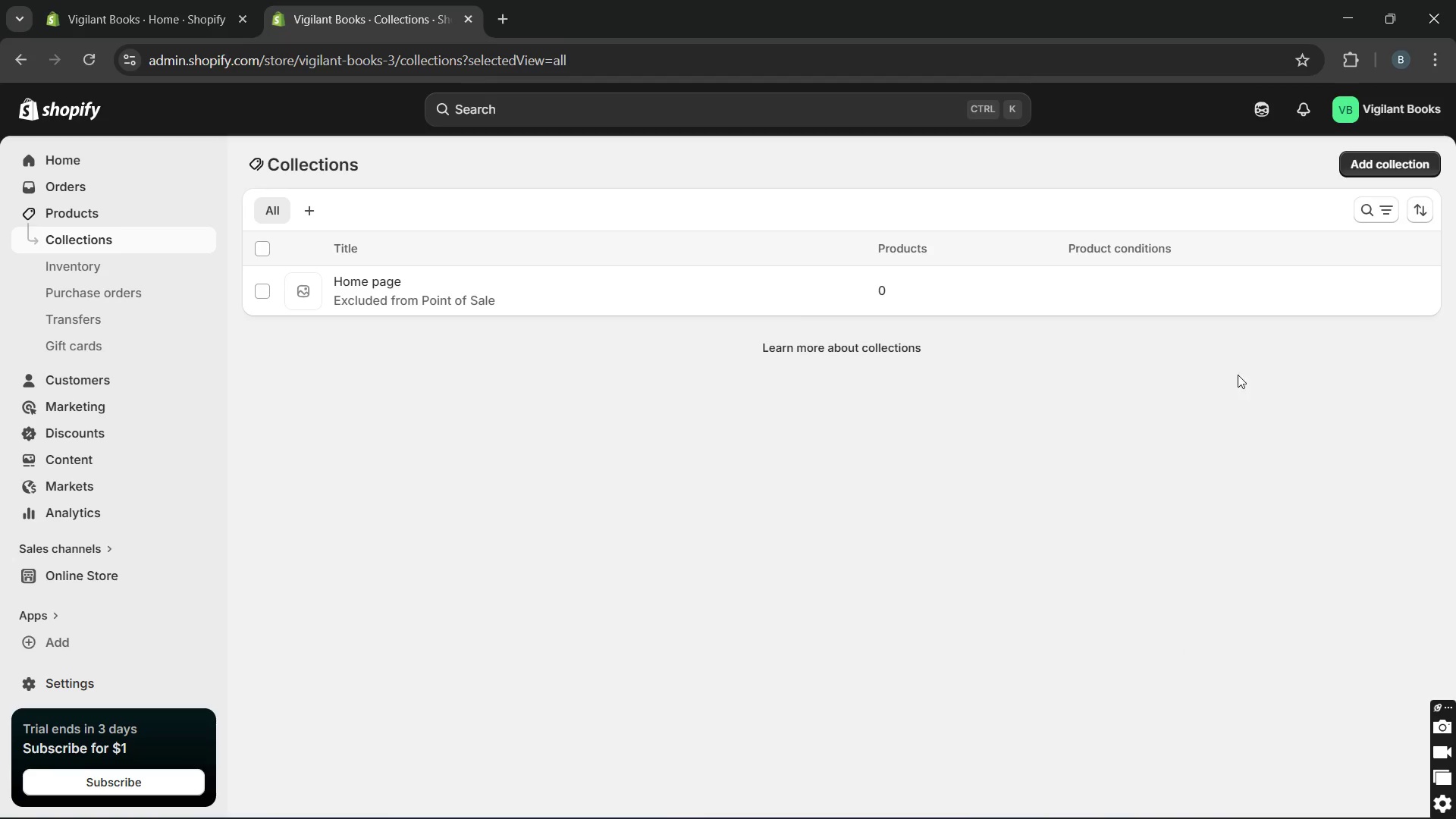 
key(CapsLock)
 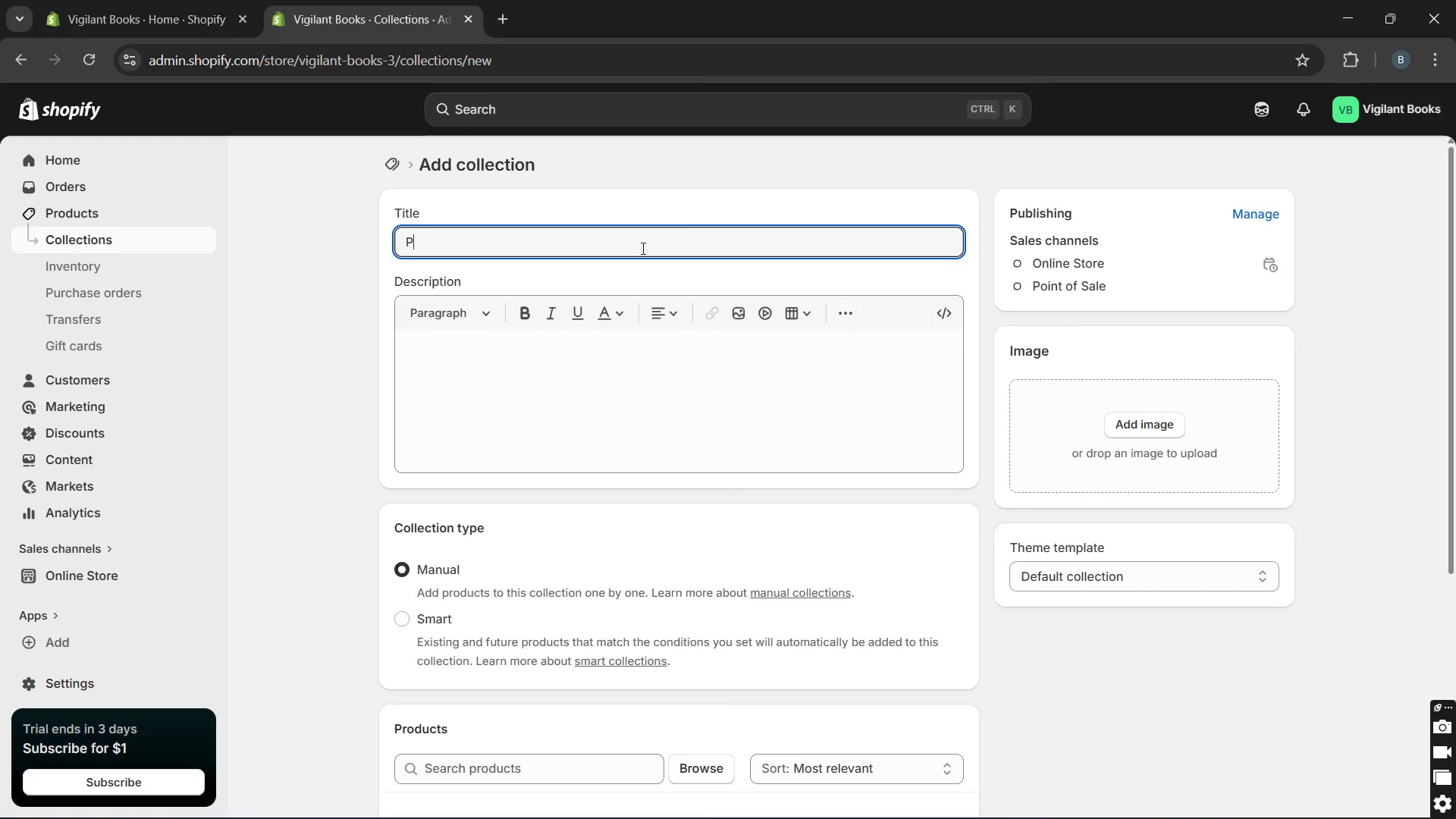 
type(Physical Security)
 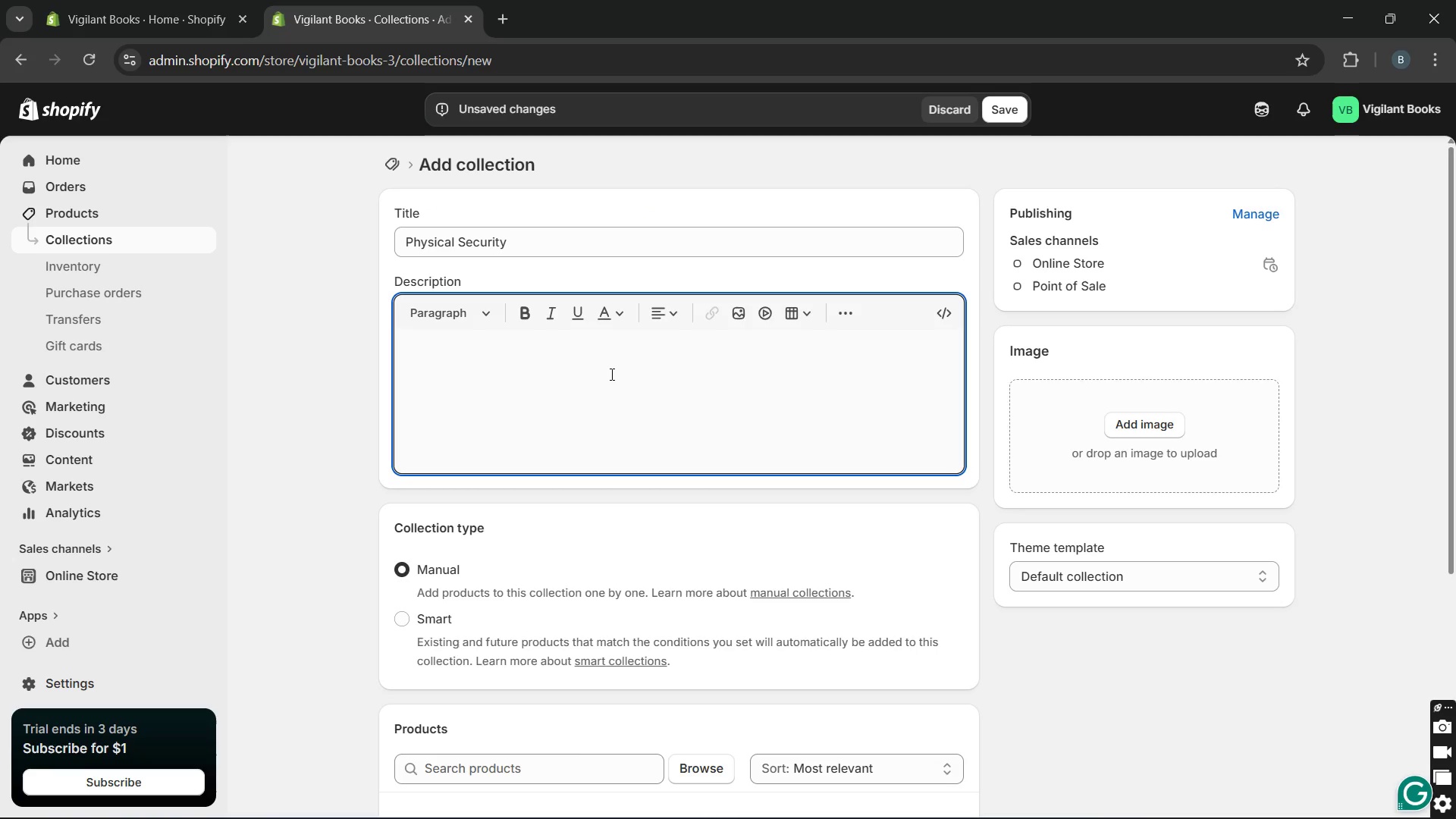 
type(practical fraud prevention tools designed to pprotect to protect your bussi)
key(Backspace)
key(Backspace)
type(ines )
key(Backspace)
type(s operation)
 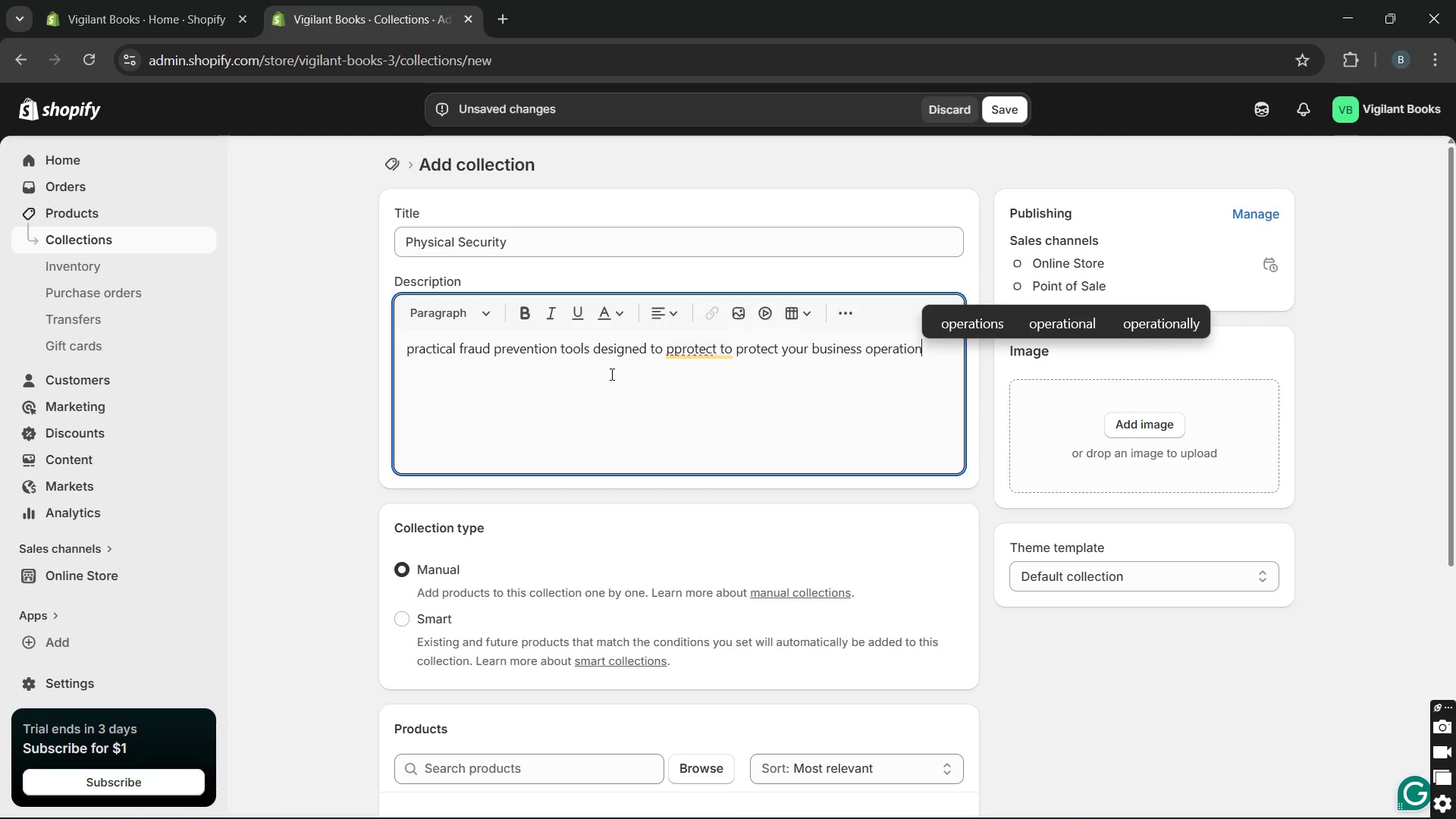 
wait(8.09)
 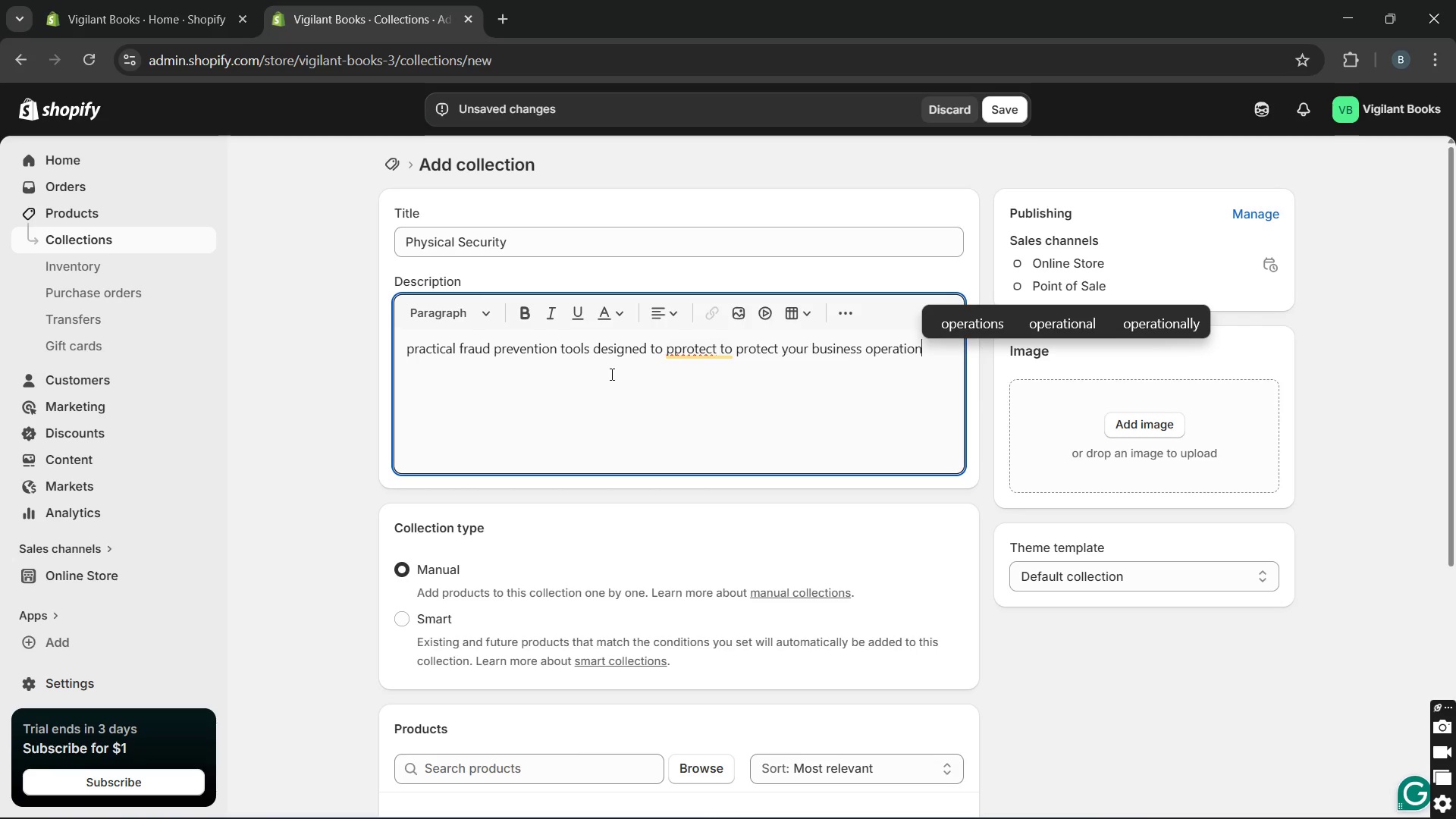 
type(s, staff, and )
 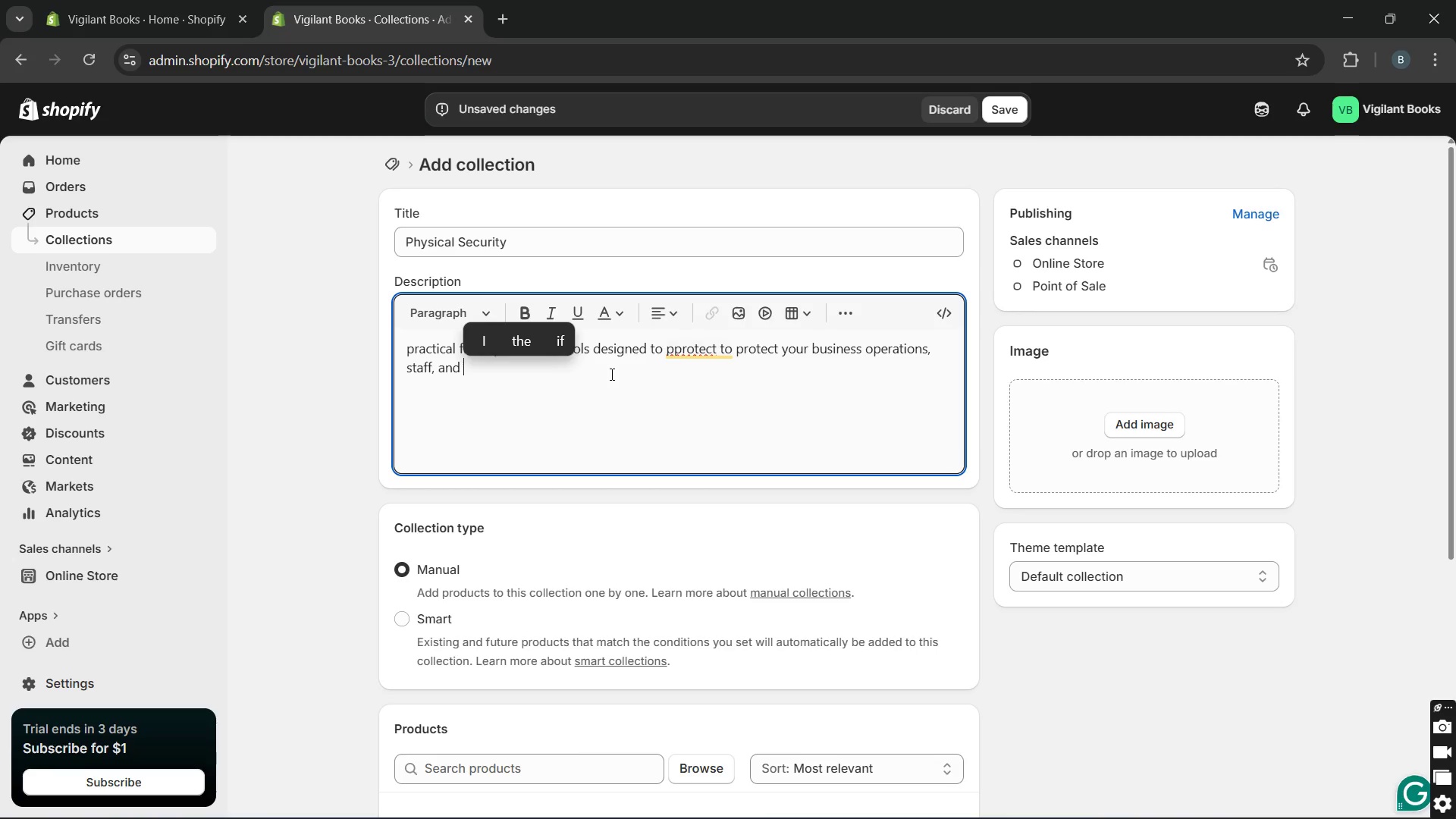 
type(financial processes.)
 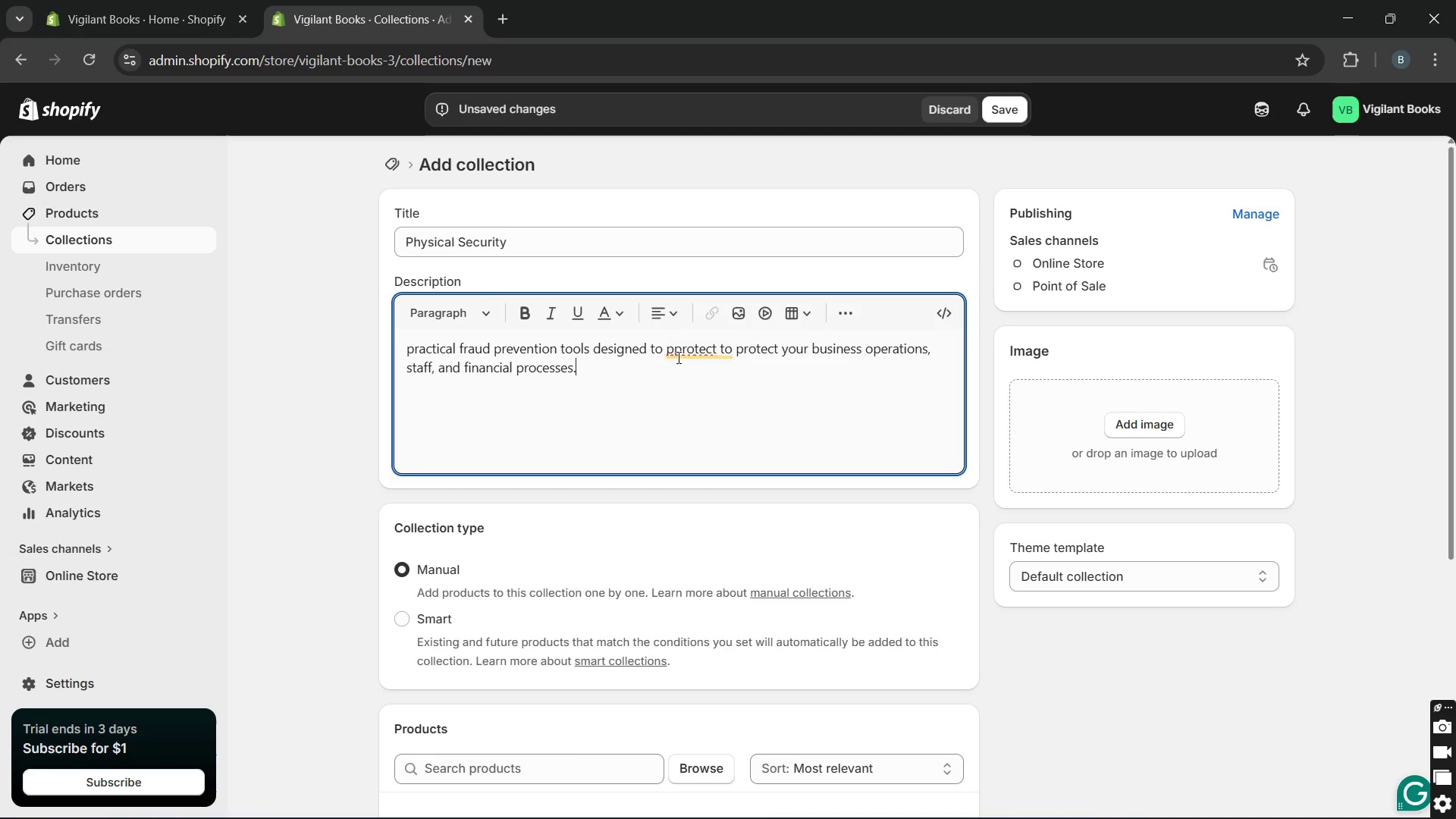 
left_click([674, 353])
 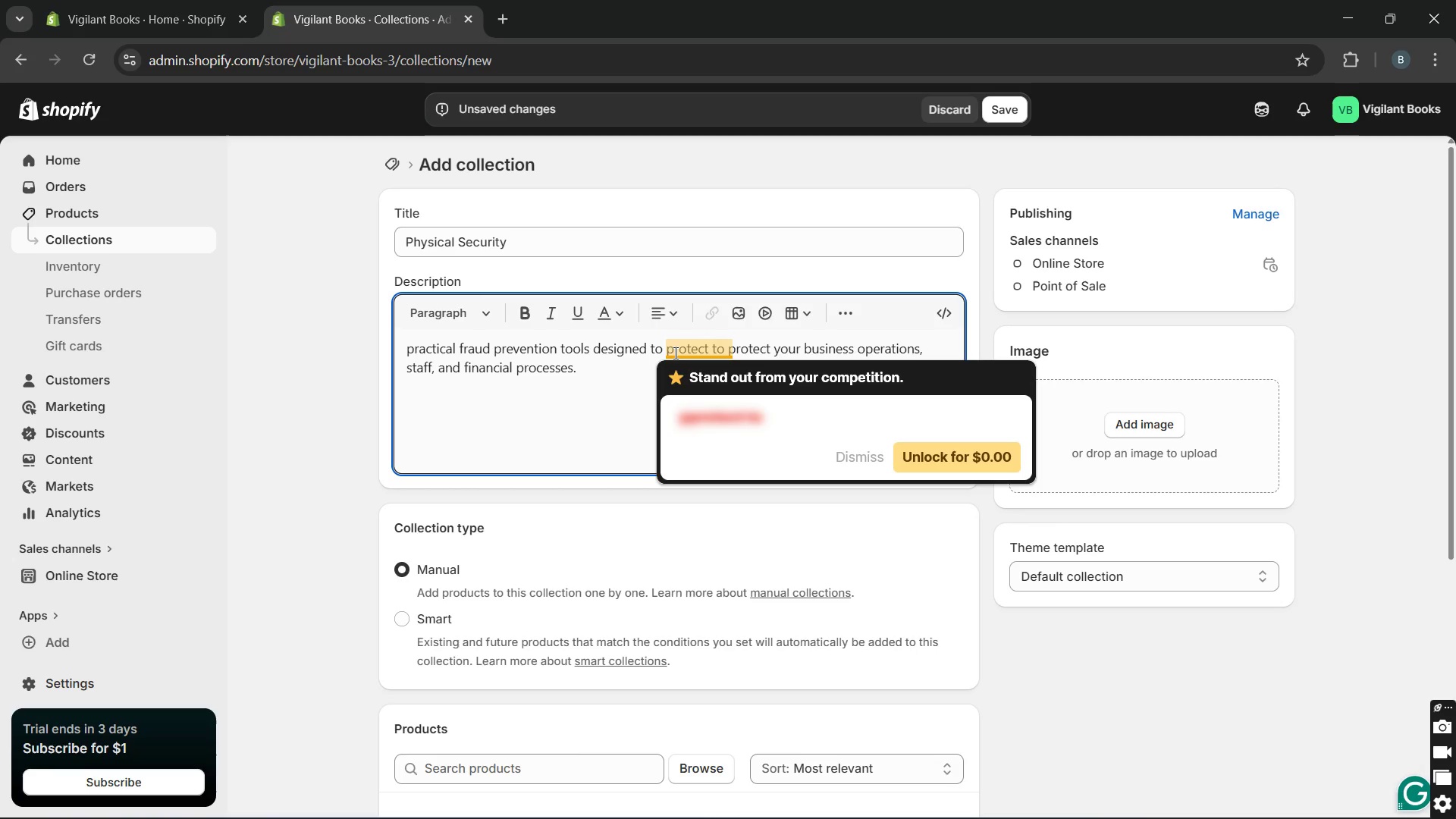 
key(Backspace)
 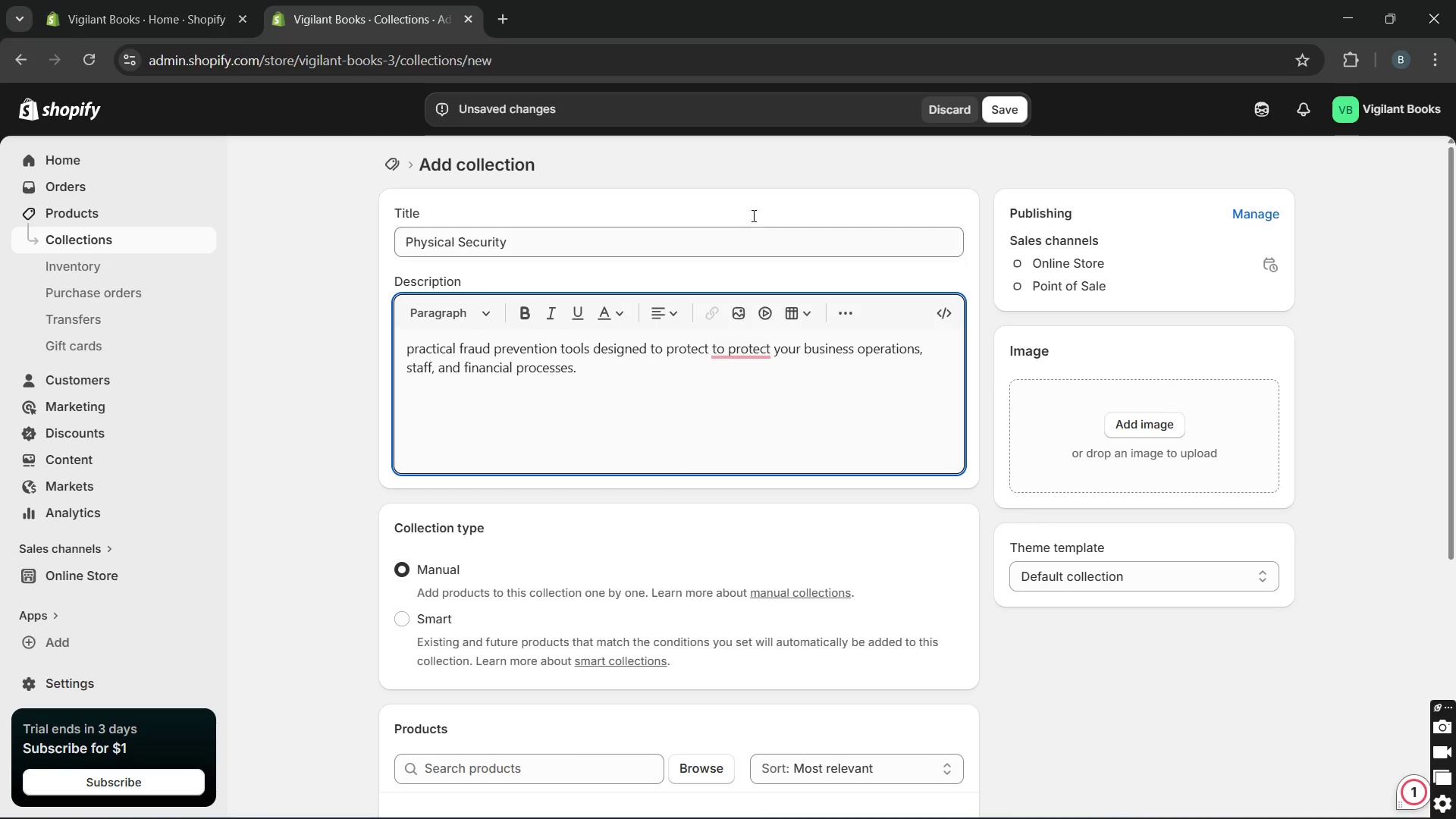 
wait(5.01)
 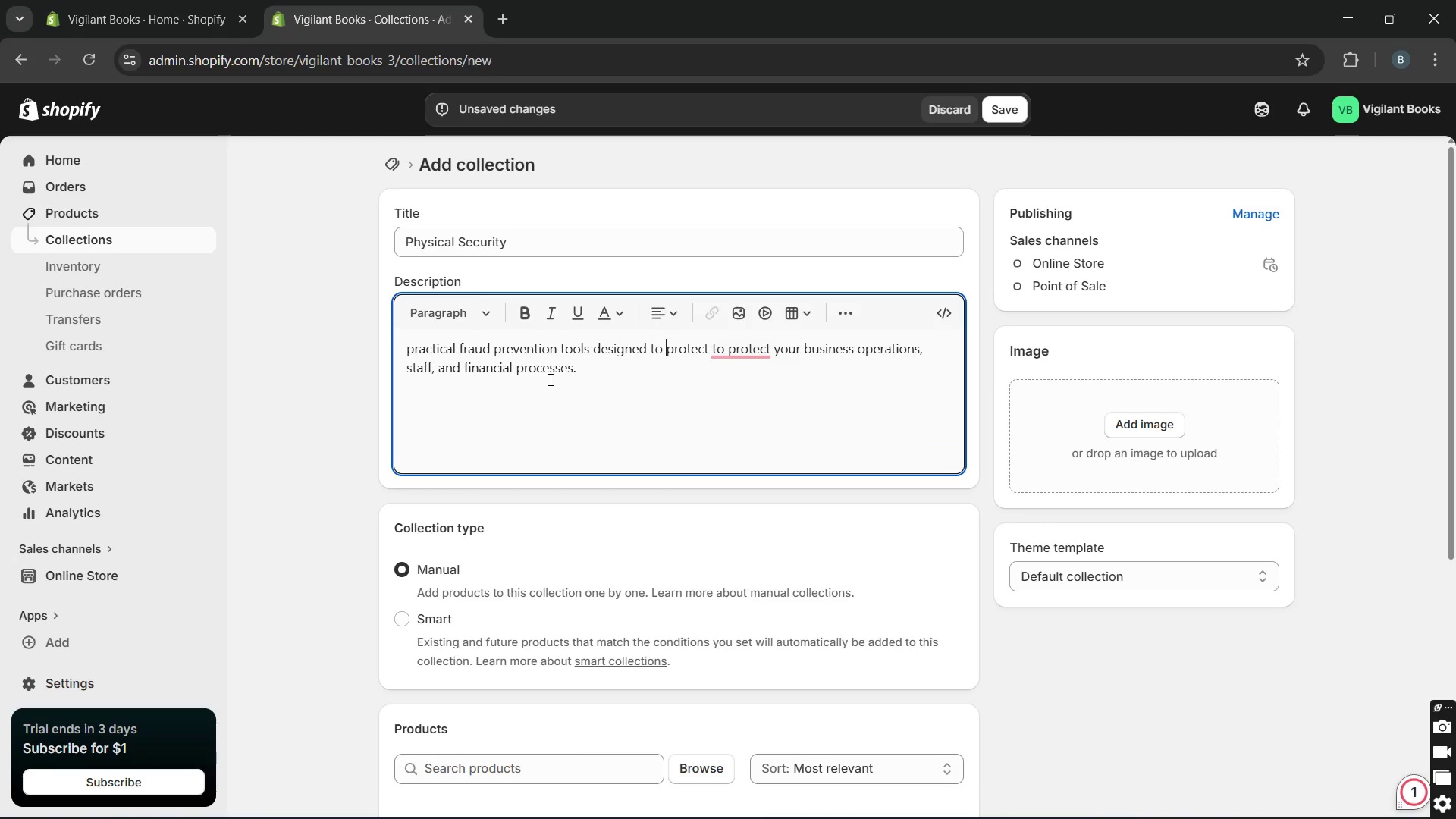 
mouse_move([742, 376])
 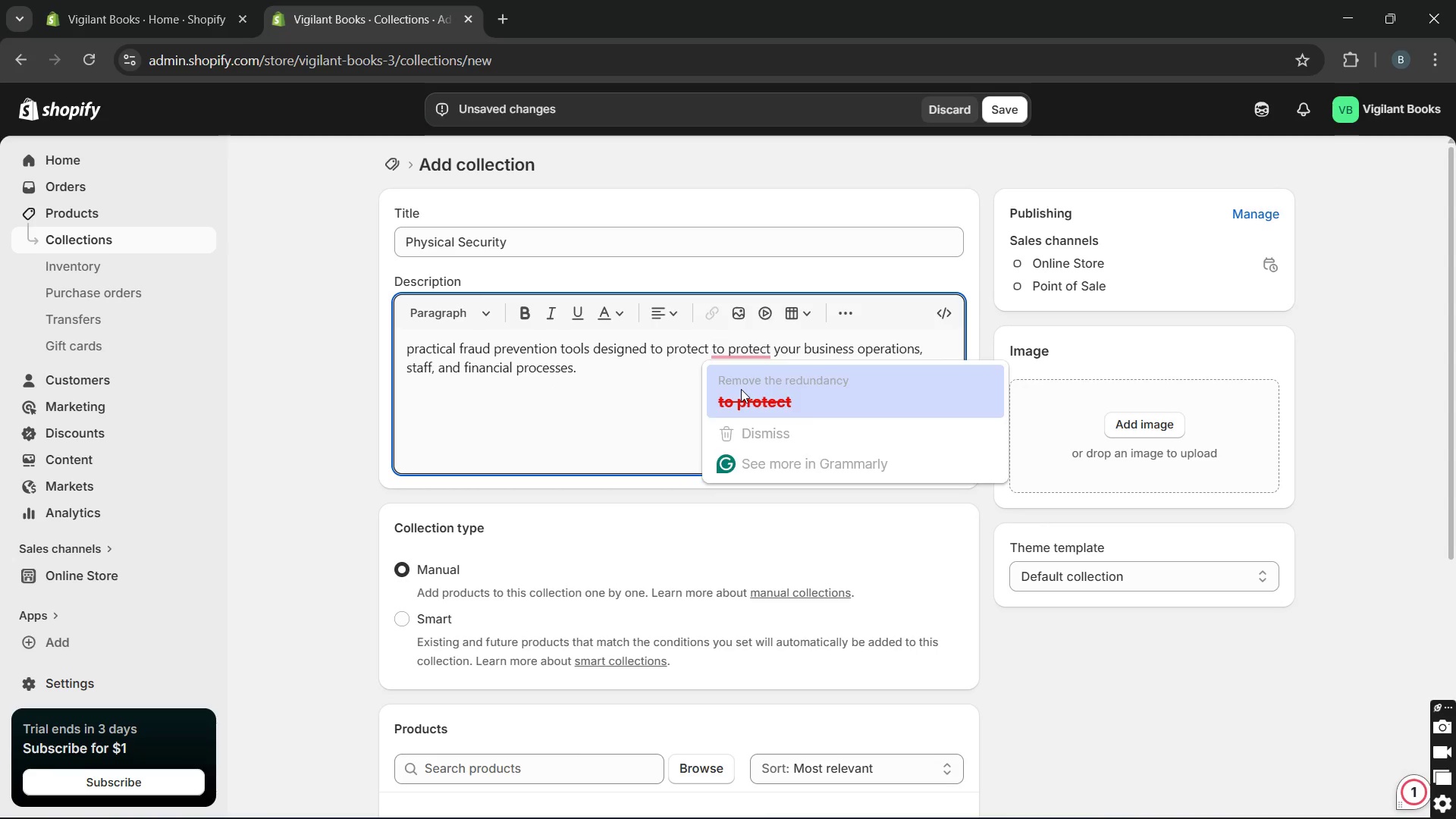 
left_click([741, 389])
 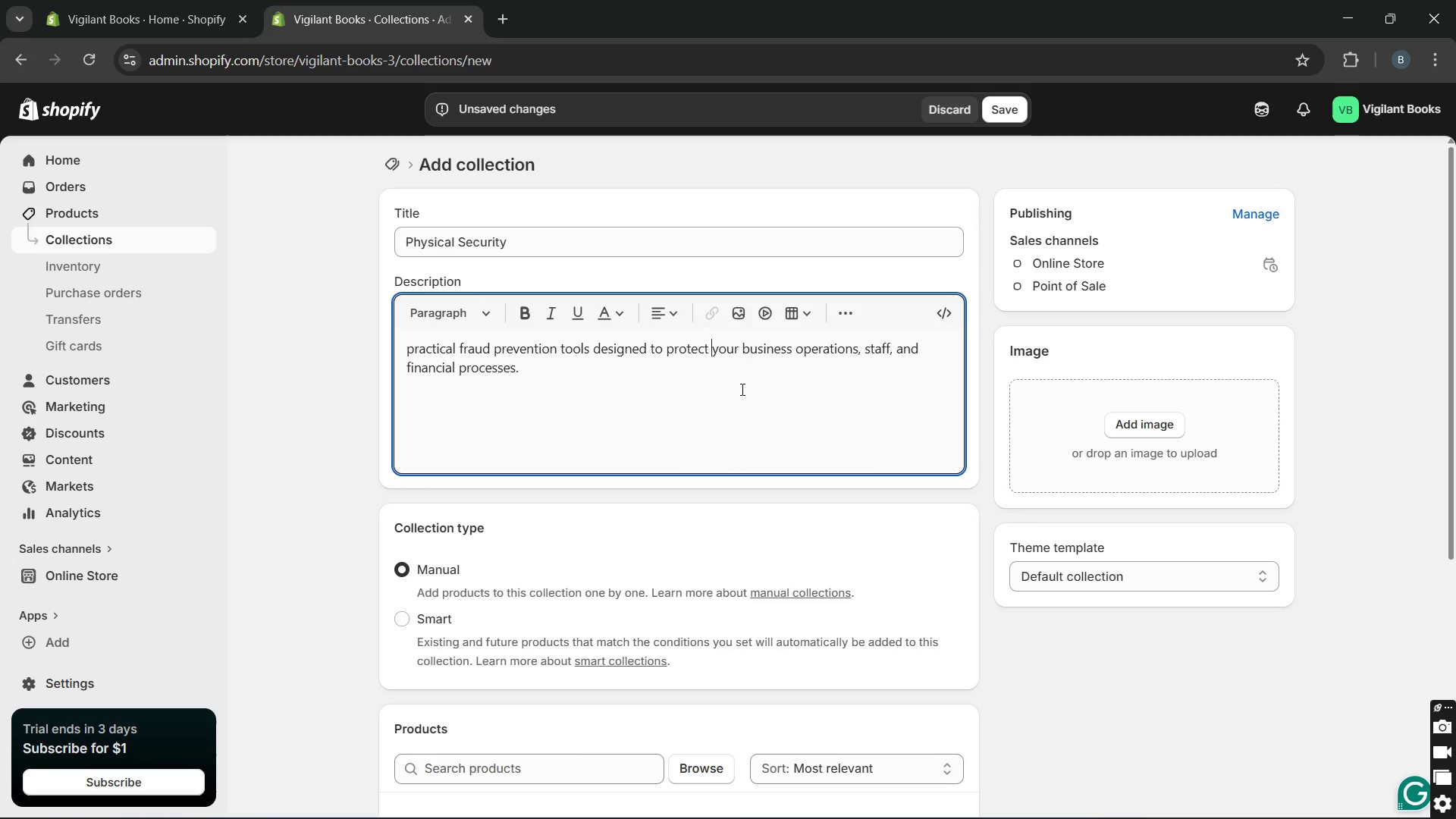 
key(Backspace)
 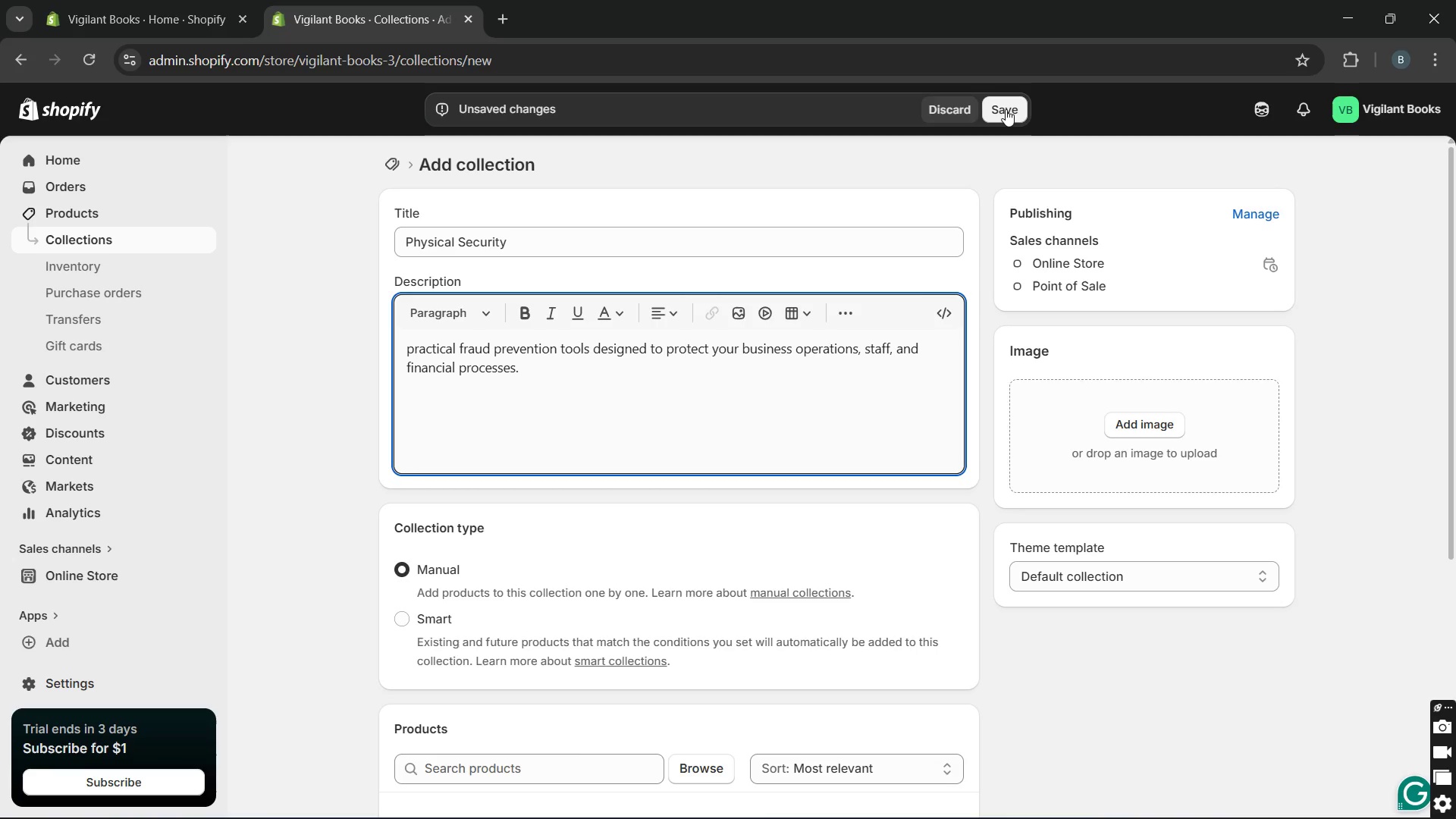 
left_click_drag(start_coordinate=[1006, 109], to_coordinate=[161, 234])
 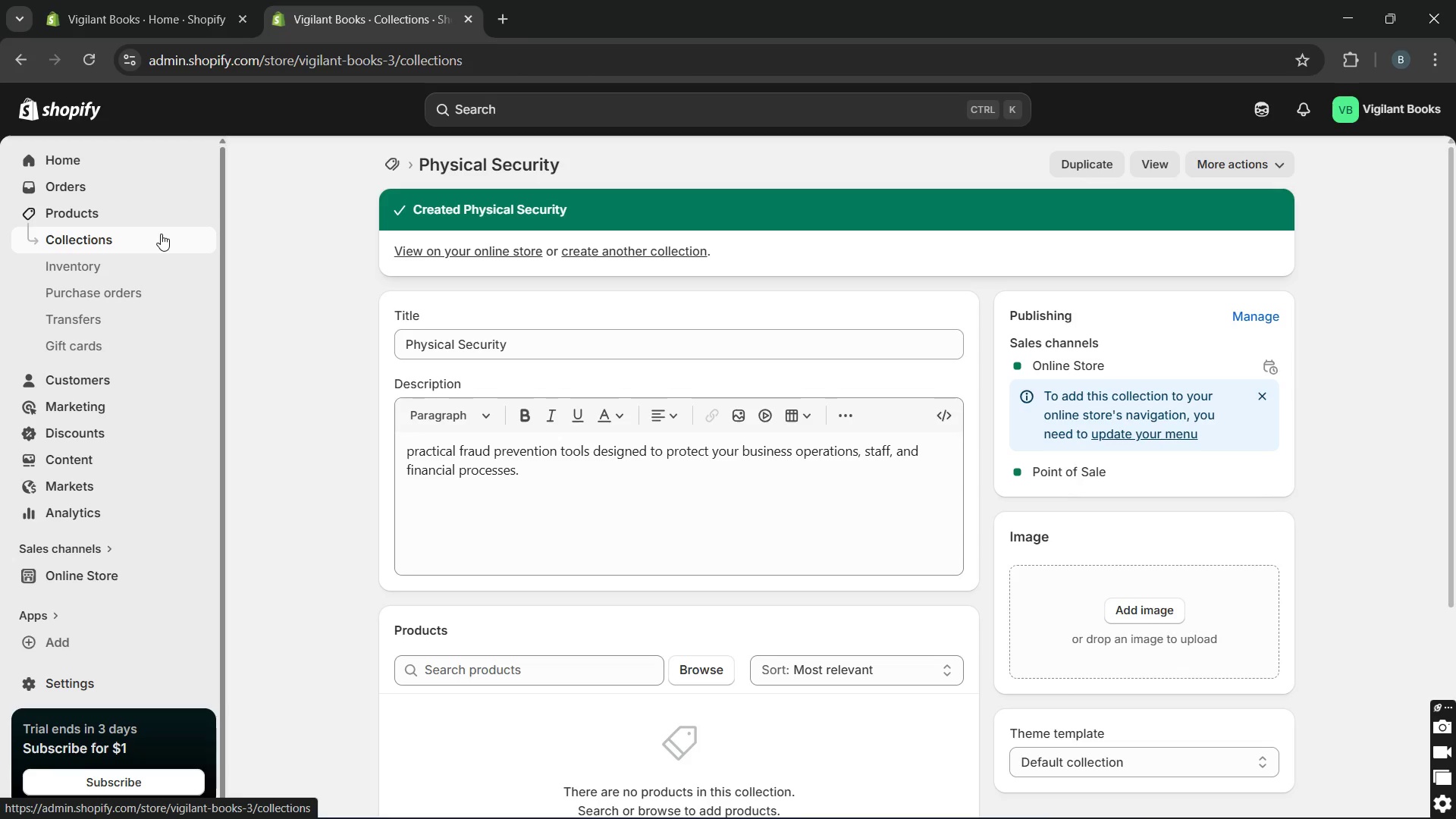 
left_click([161, 234])
 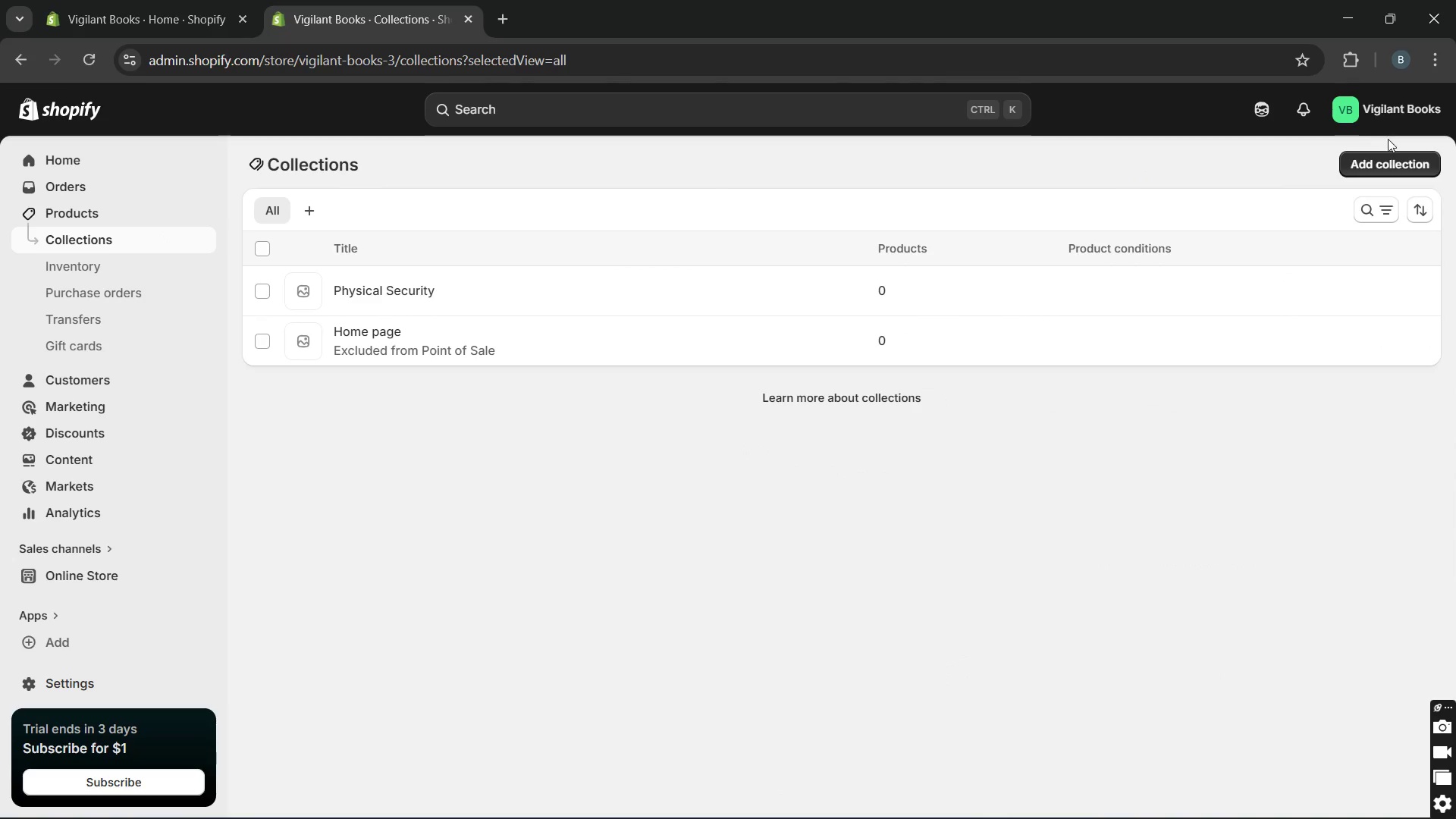 
wait(5.2)
 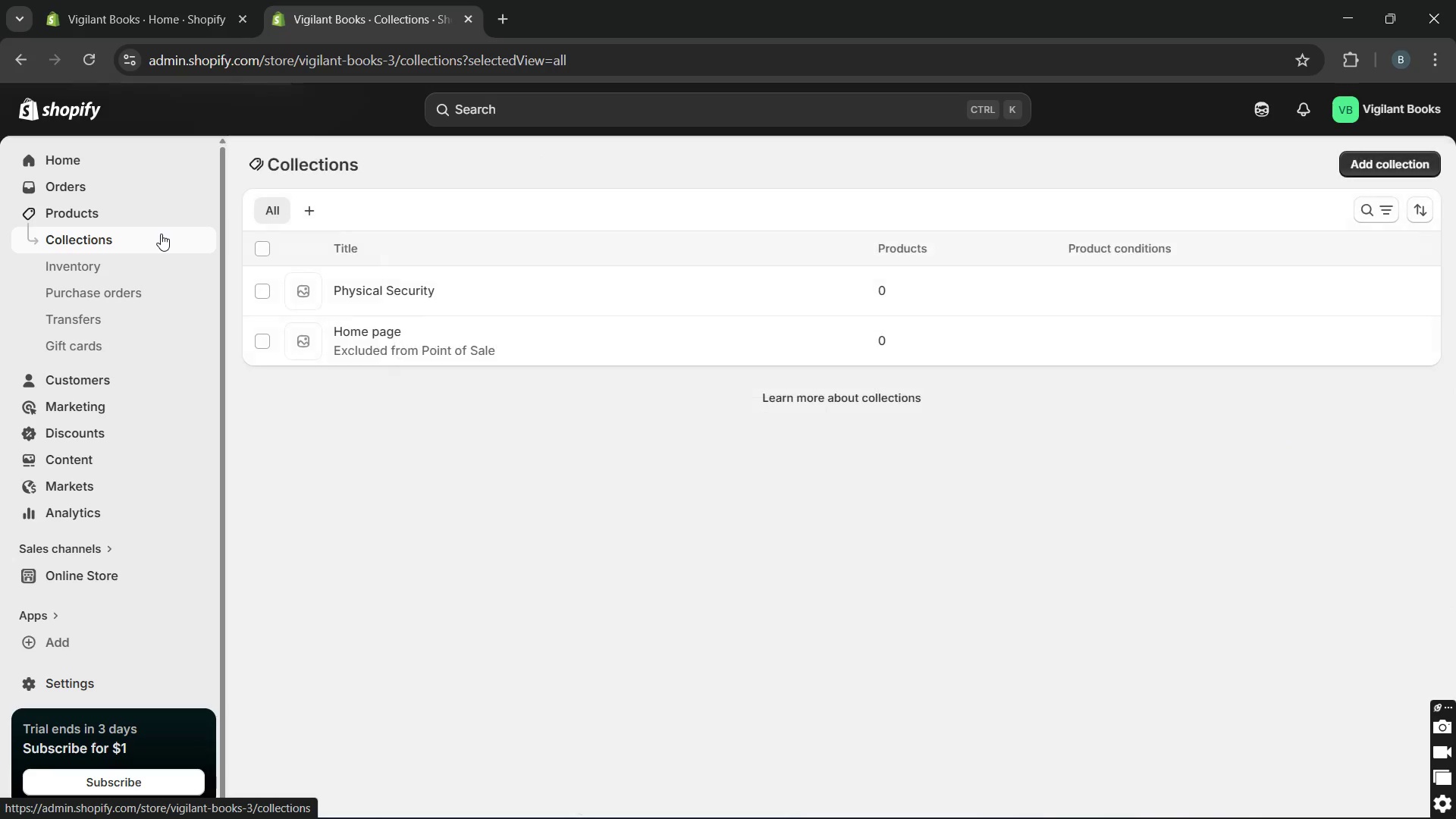 
left_click([1387, 155])
 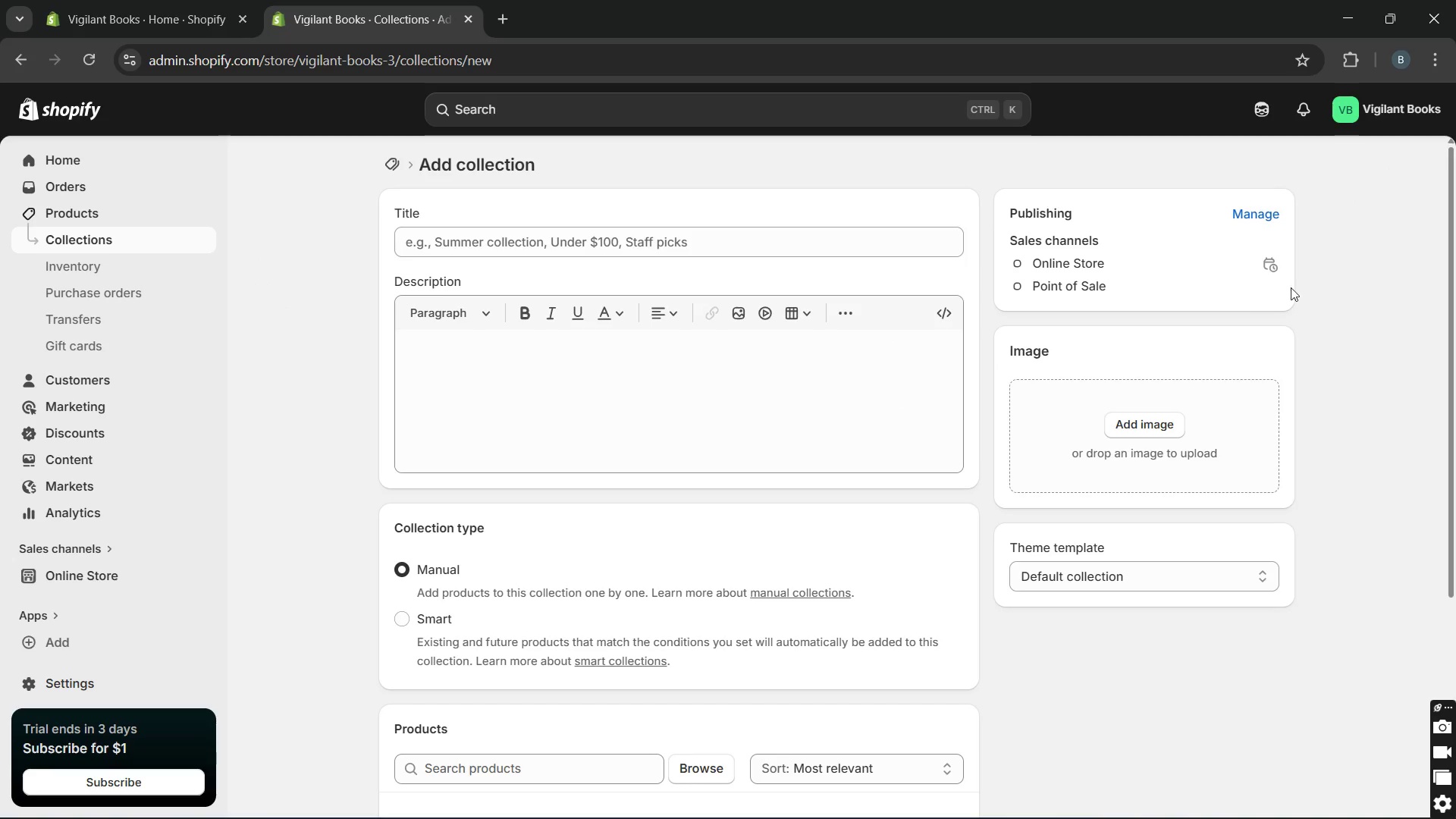 
wait(6.48)
 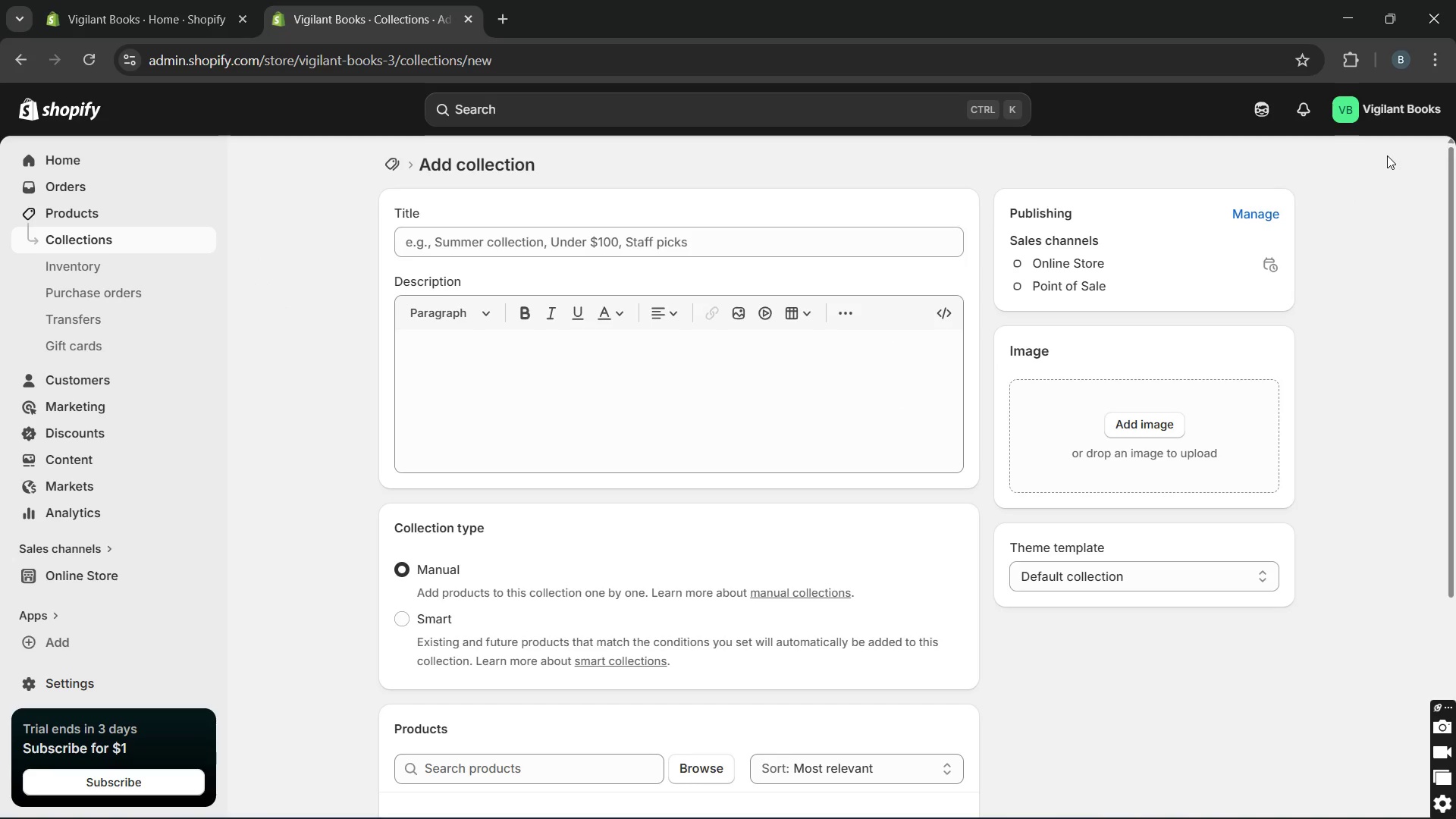 
left_click([880, 239])
 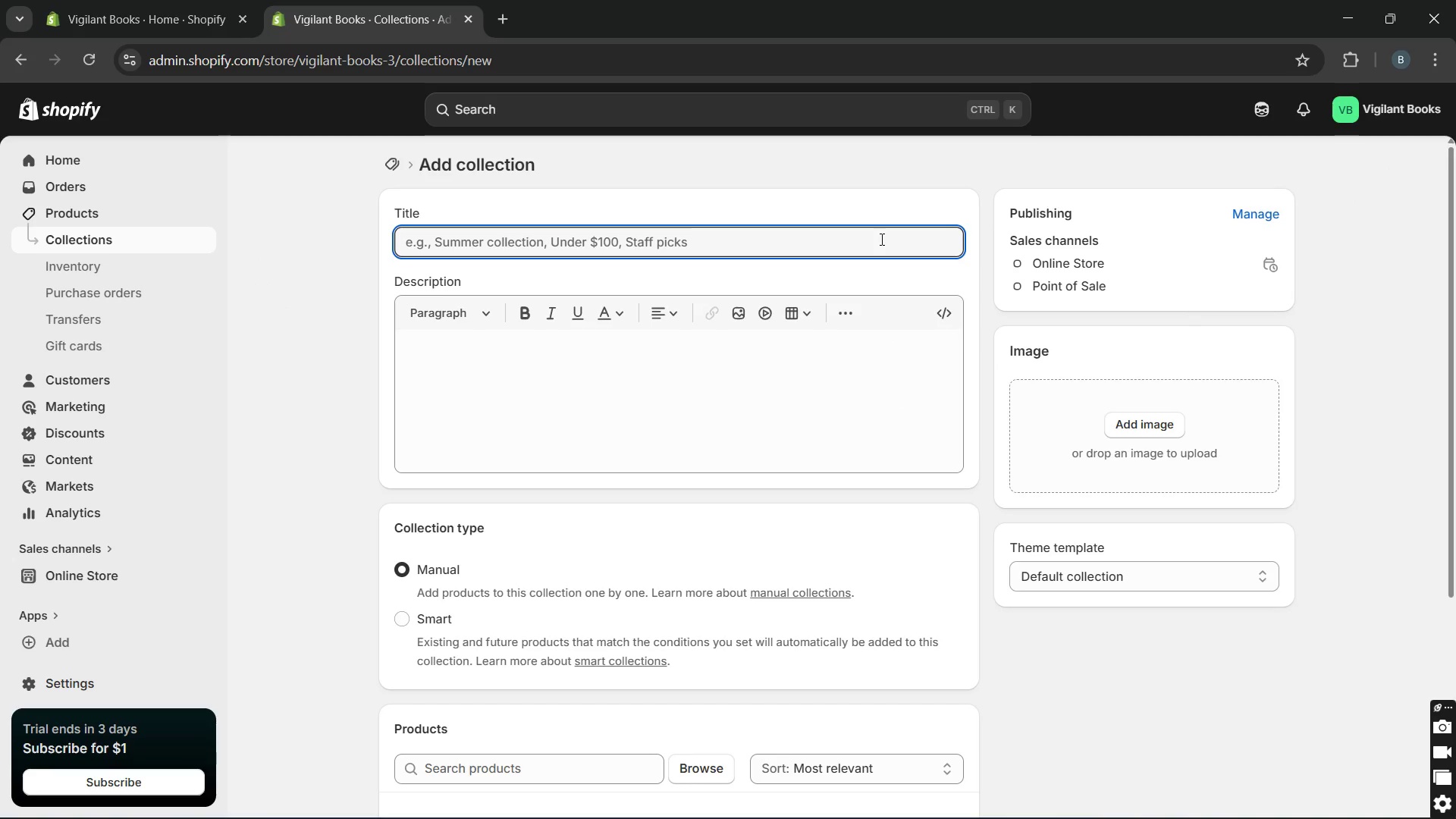 
type(Digital )
 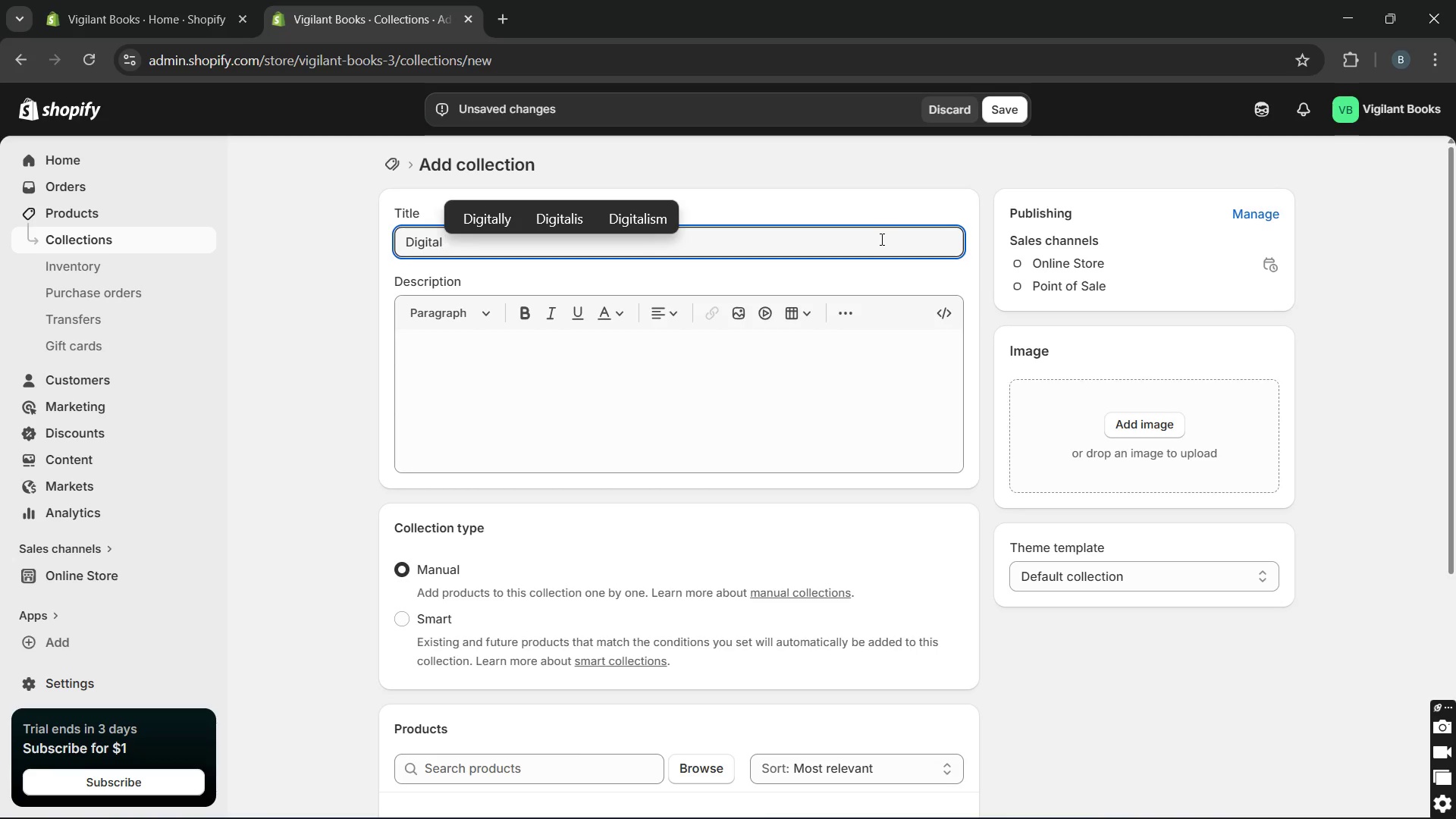 
wait(6.72)
 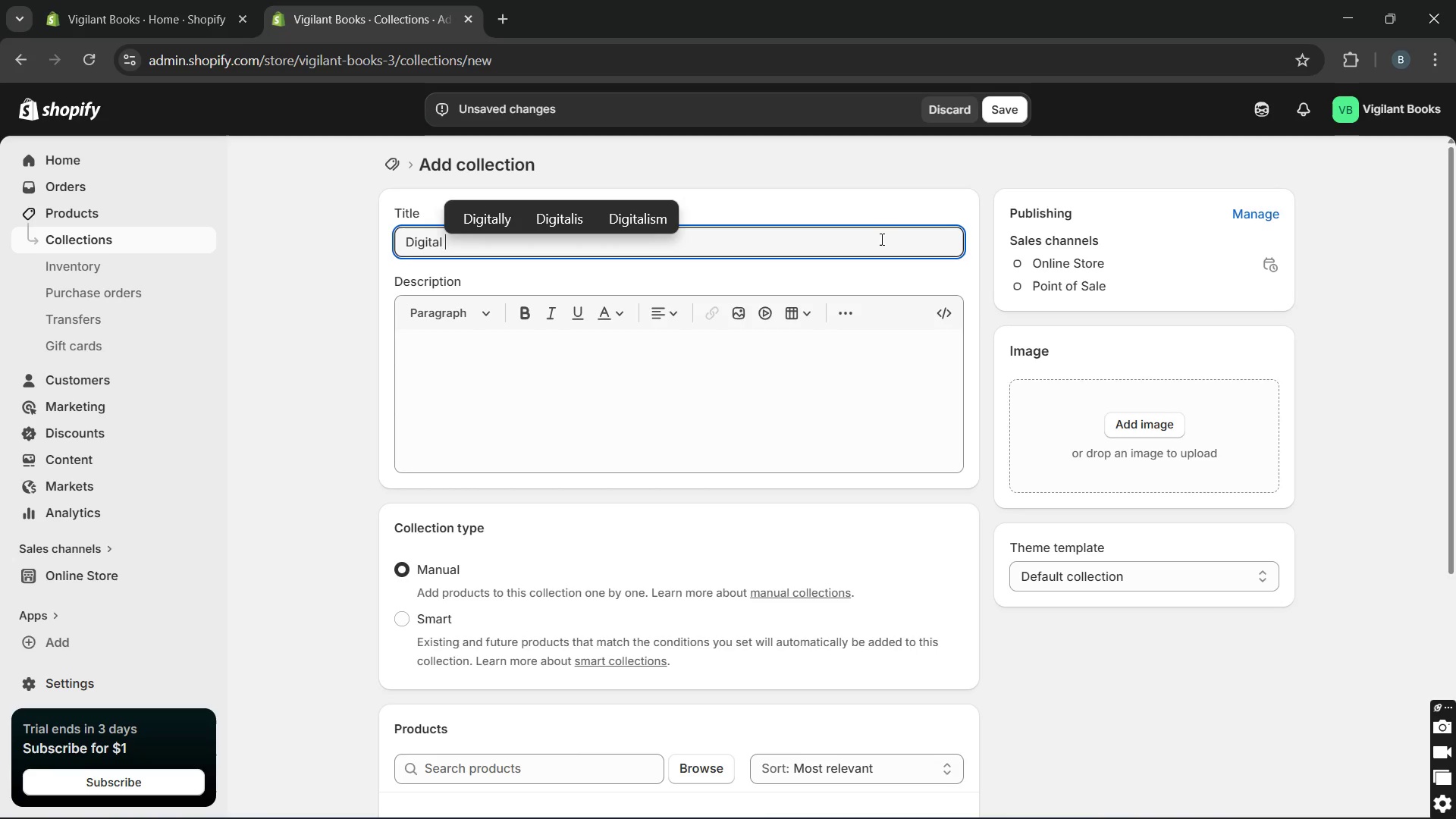 
type(Governance)
 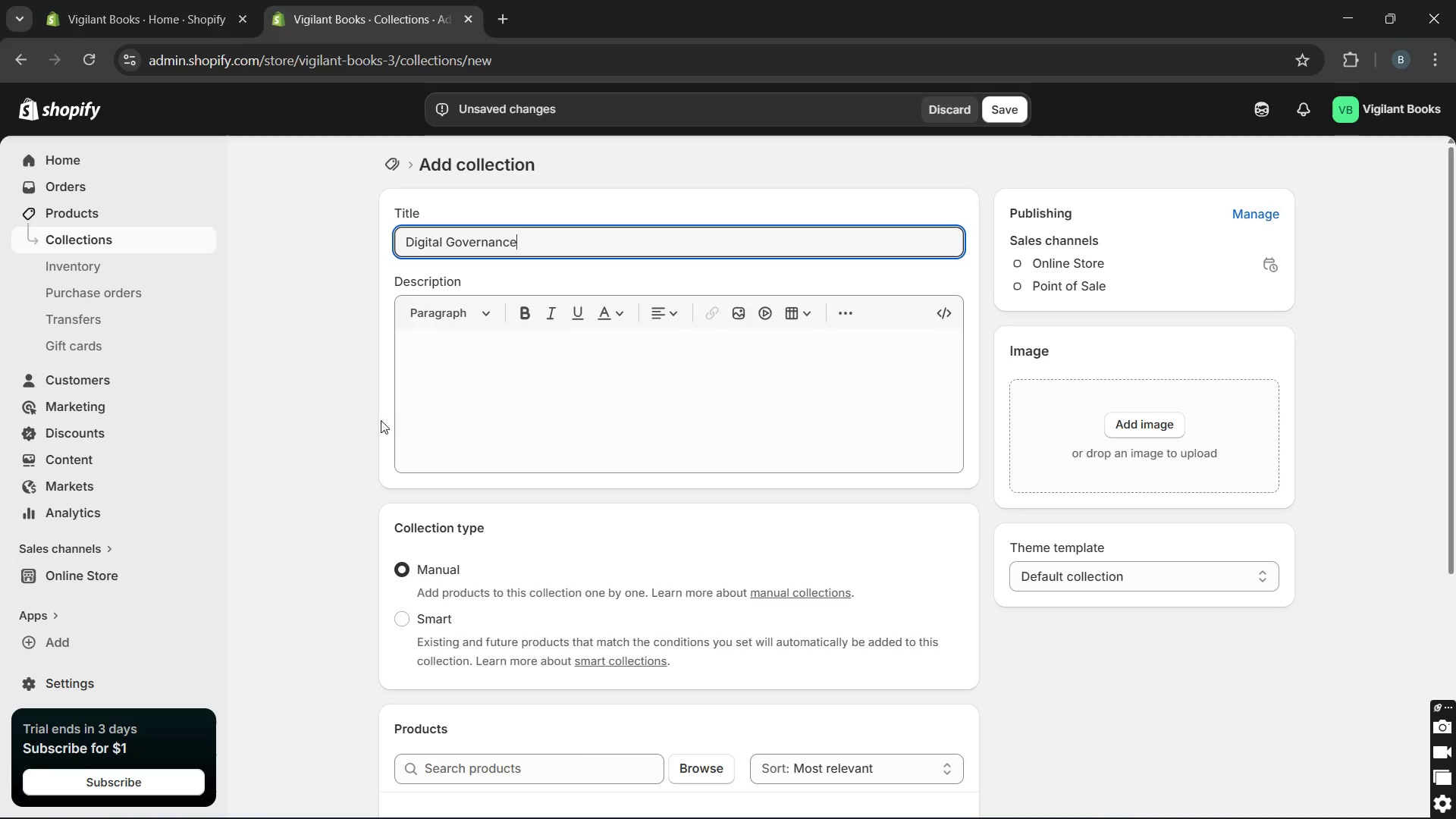 
left_click([517, 398])
 